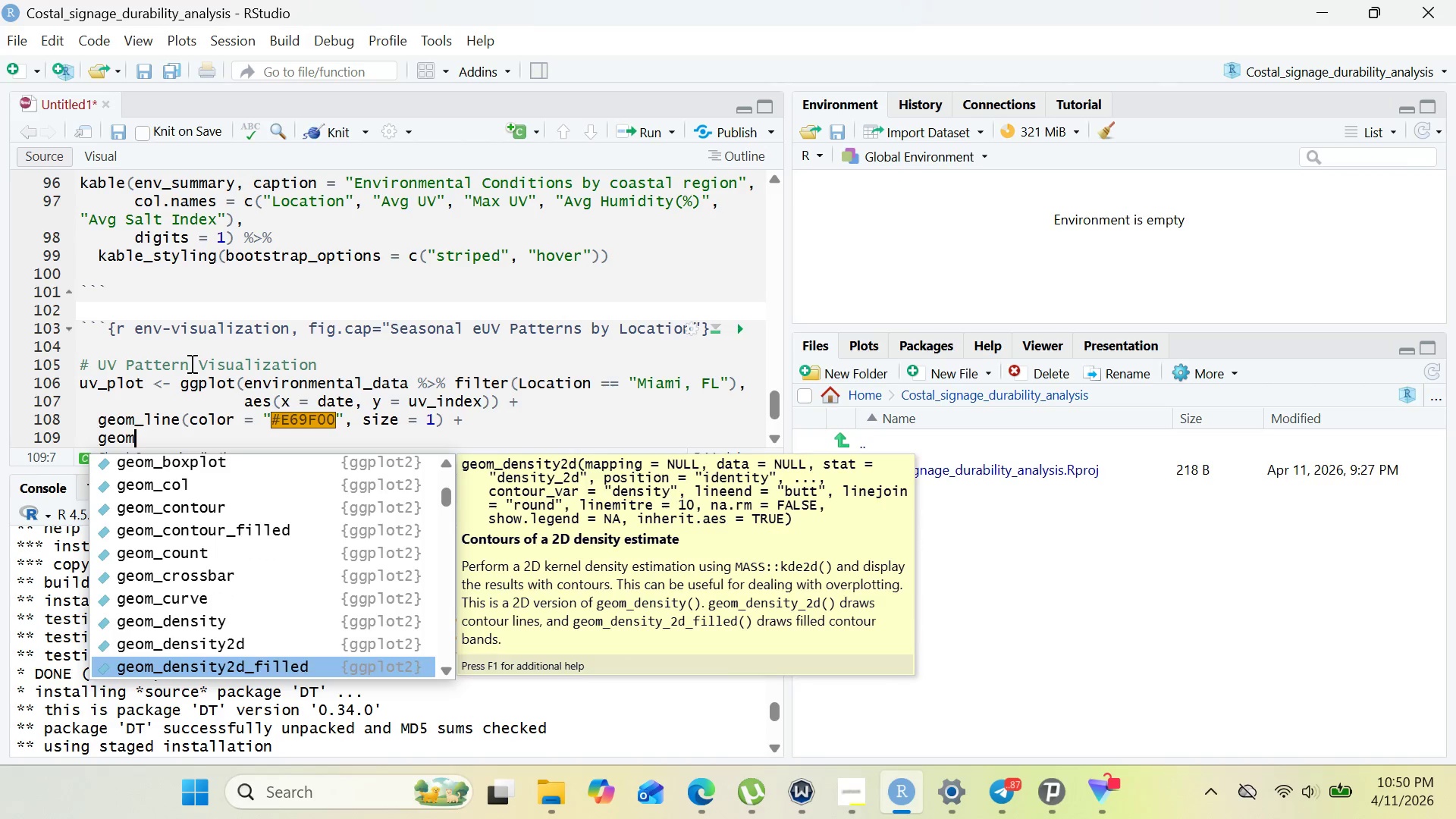 
hold_key(key=ArrowDown, duration=0.59)
 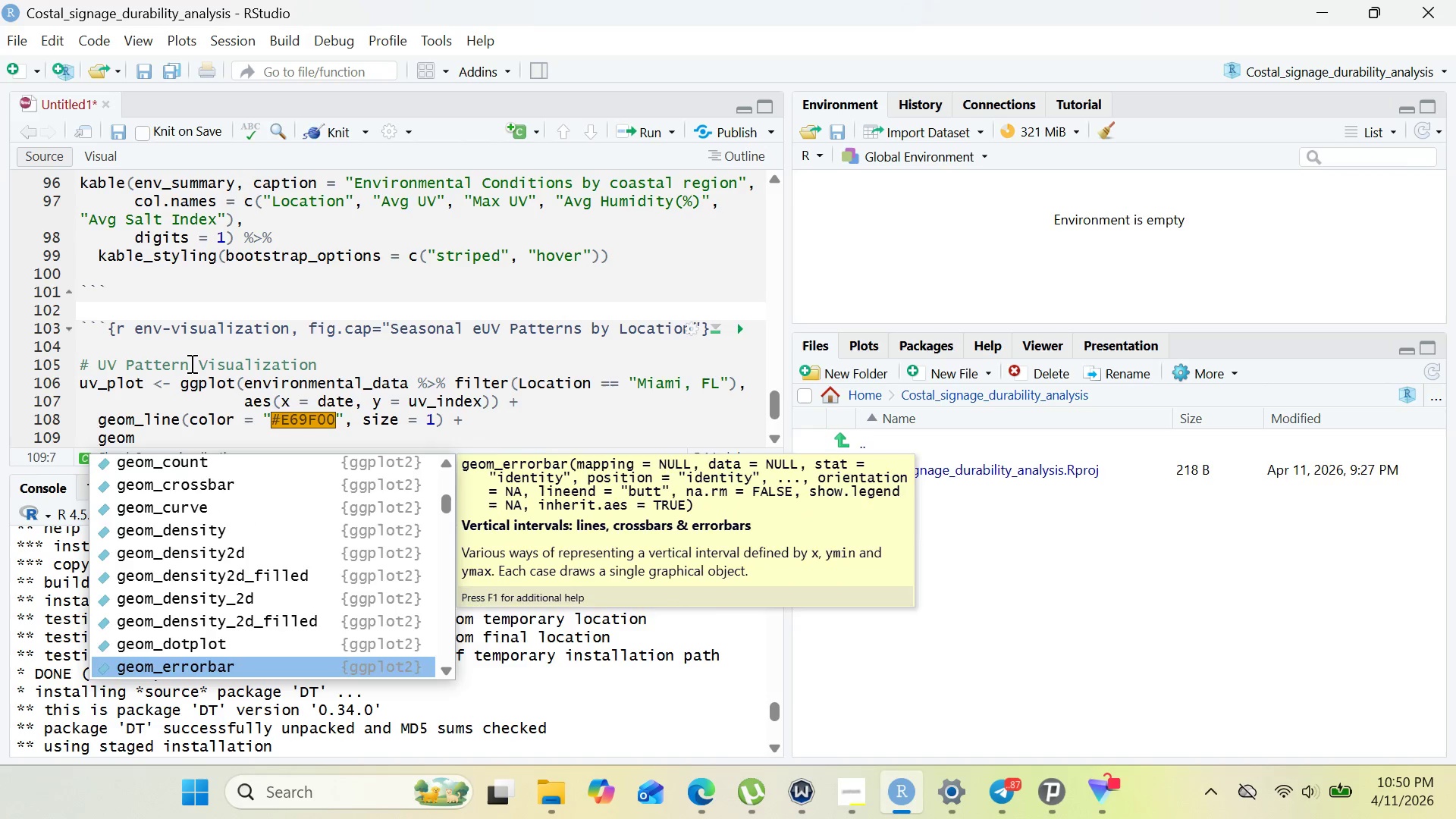 
key(Backspace)
type(m_smooth)
 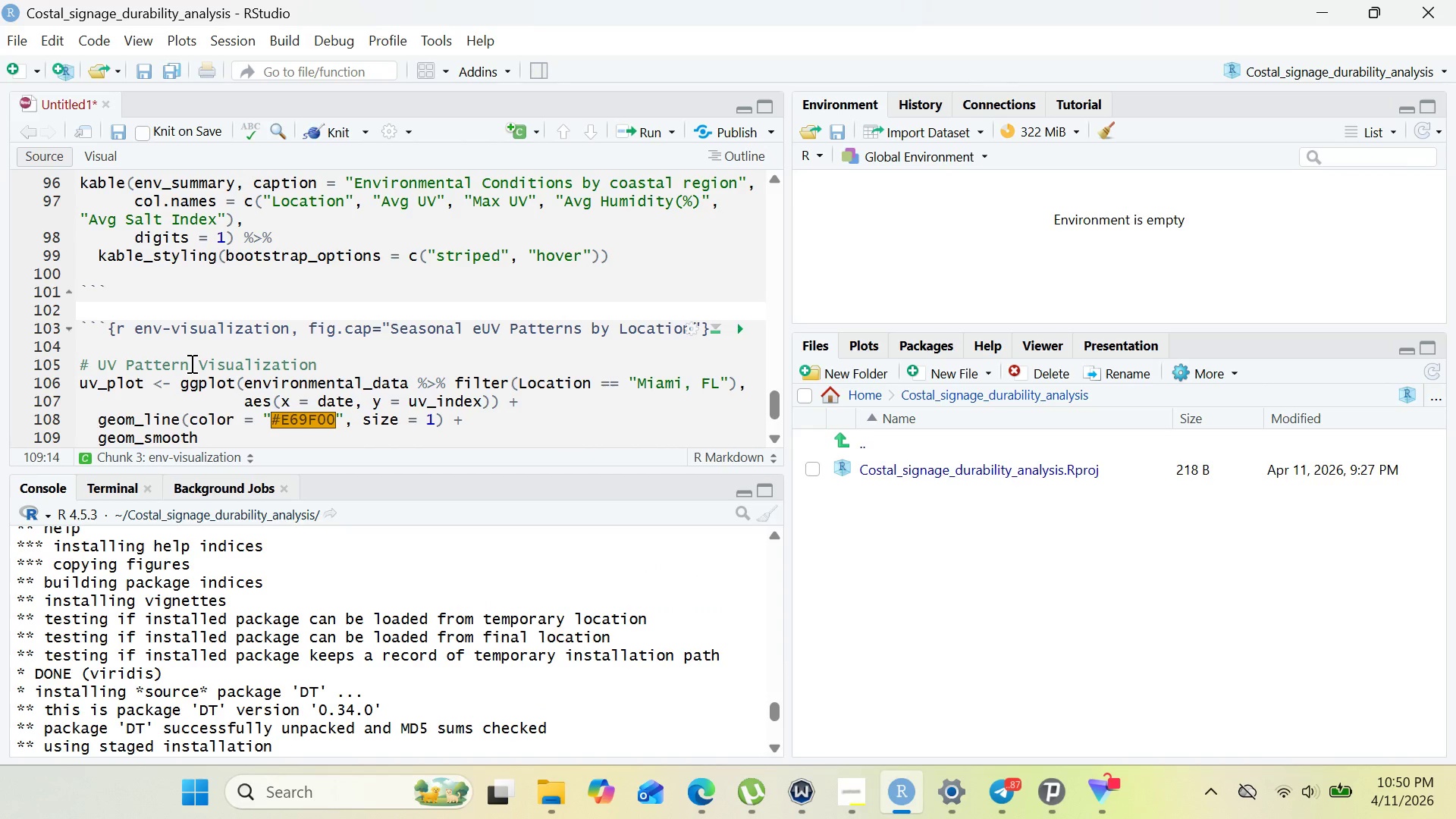 
type((method = "loess)
 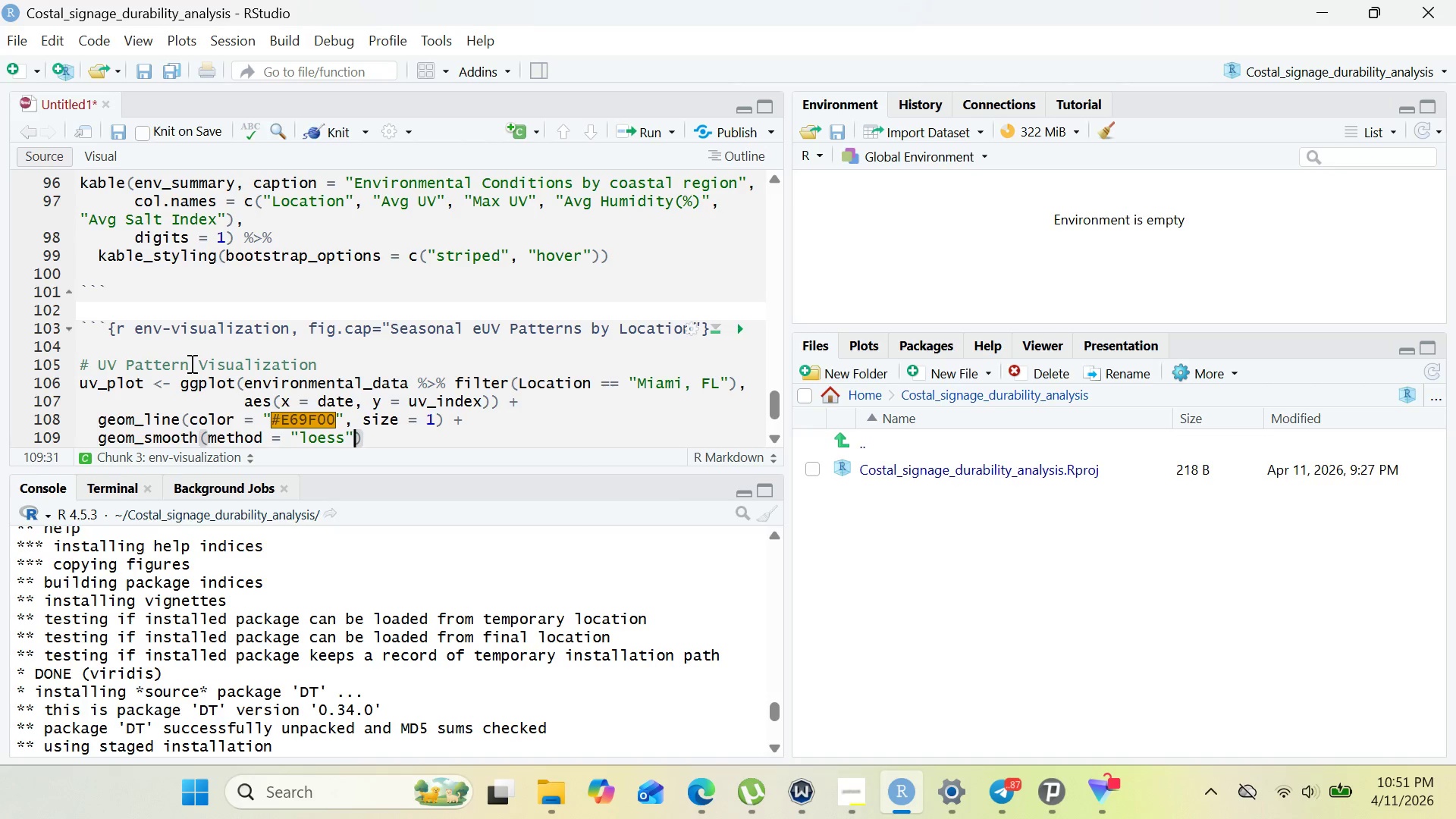 
 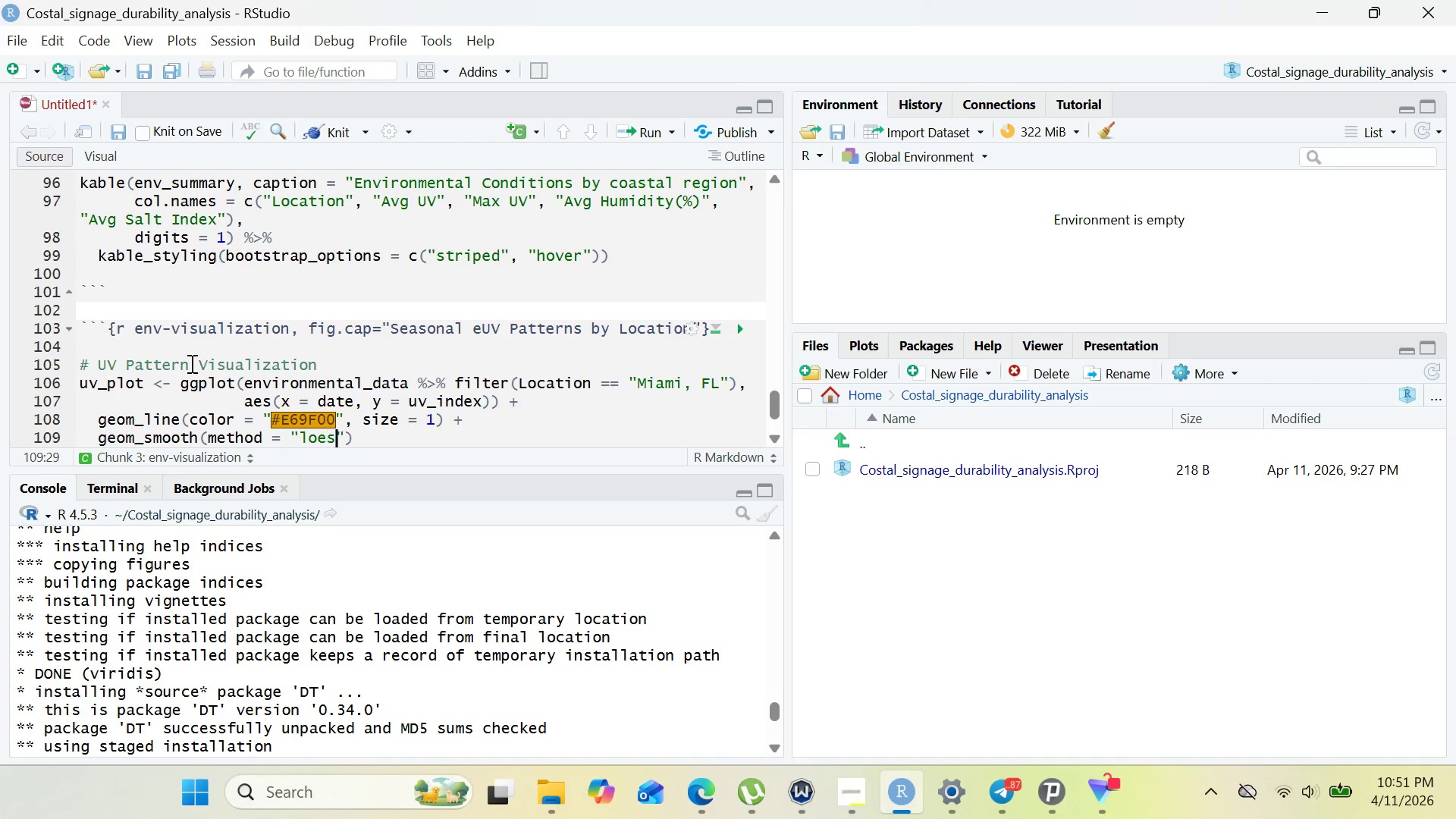 
key(ArrowRight)
 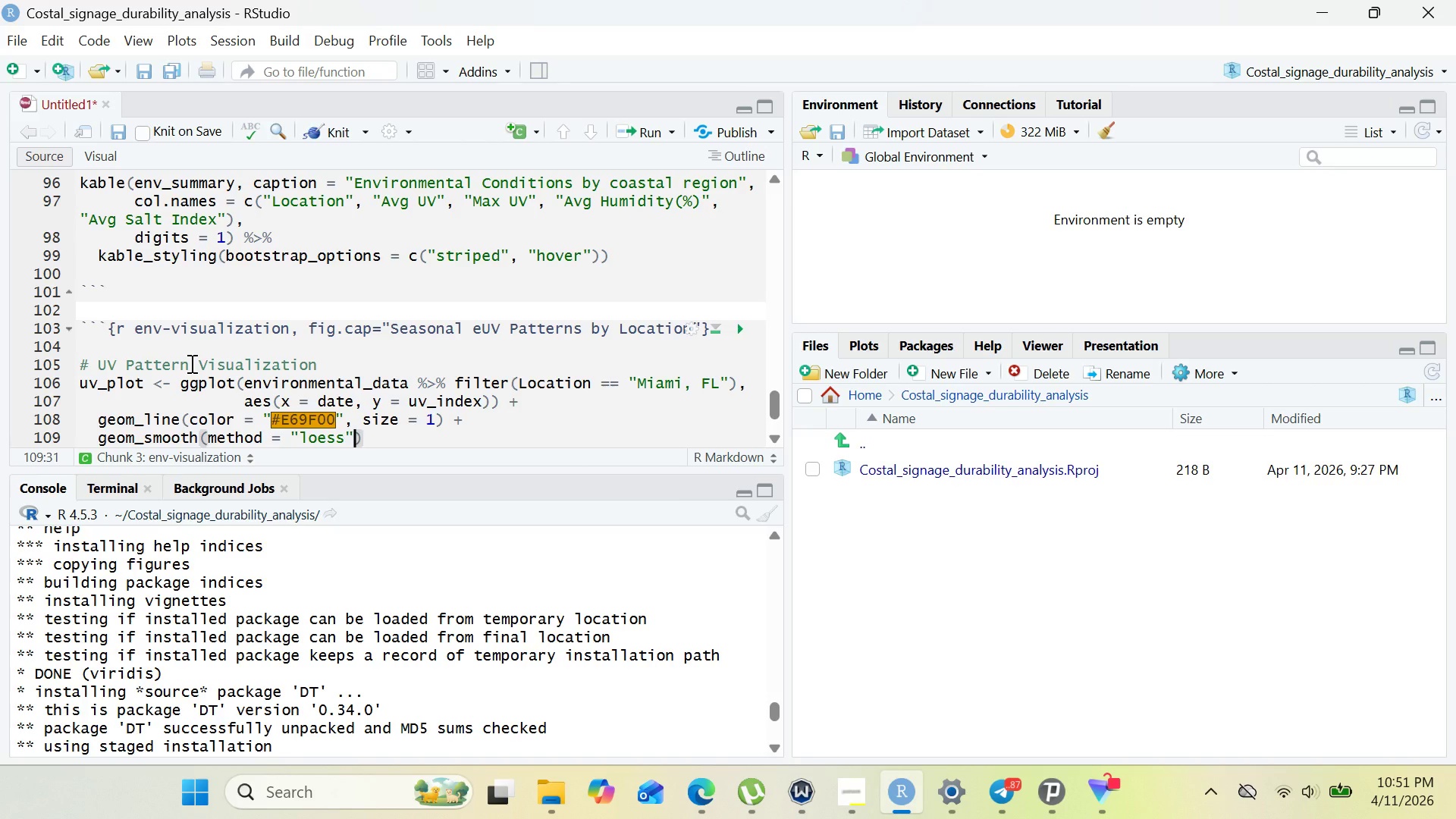 
type(, color)
 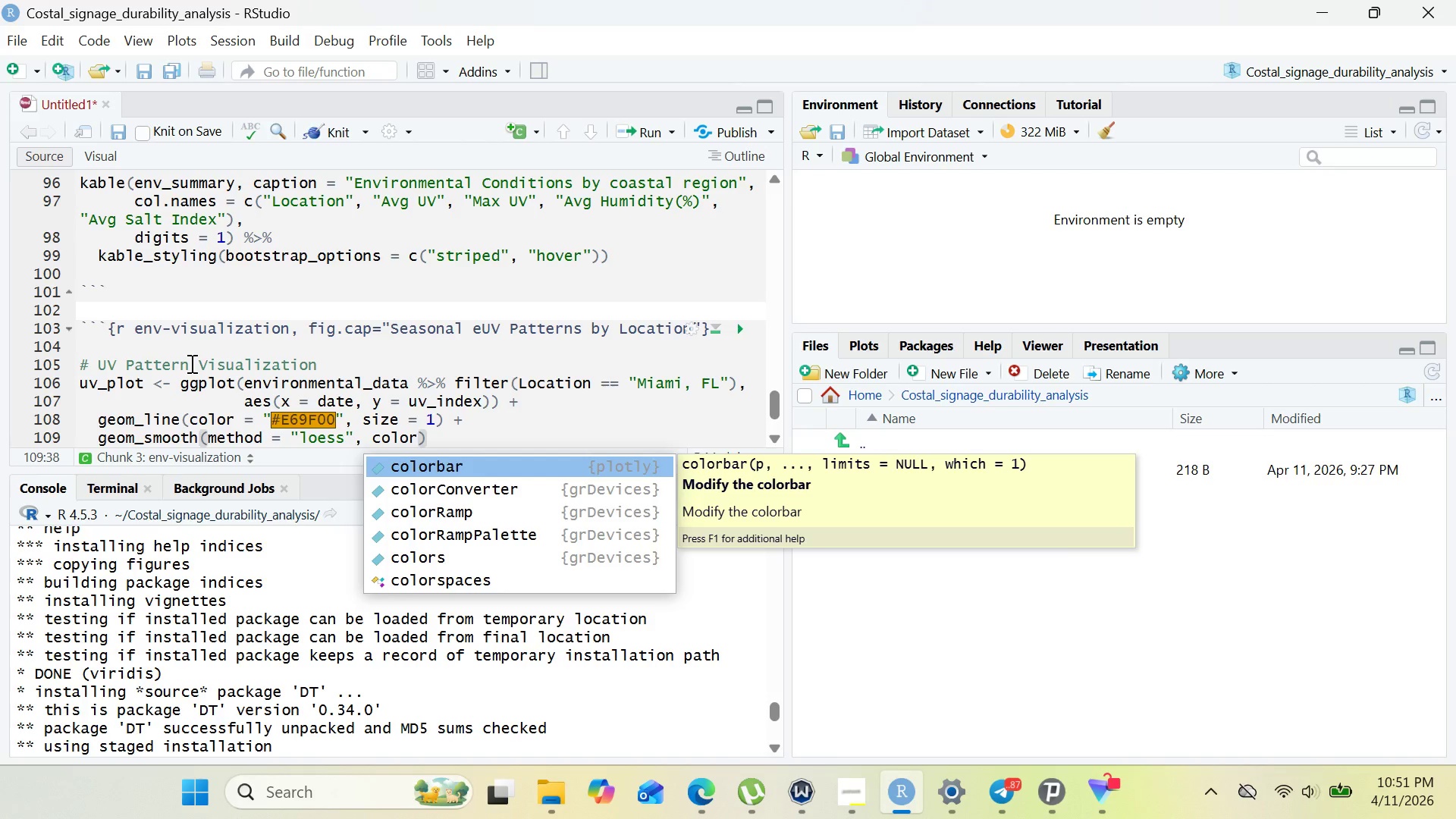 
wait(7.49)
 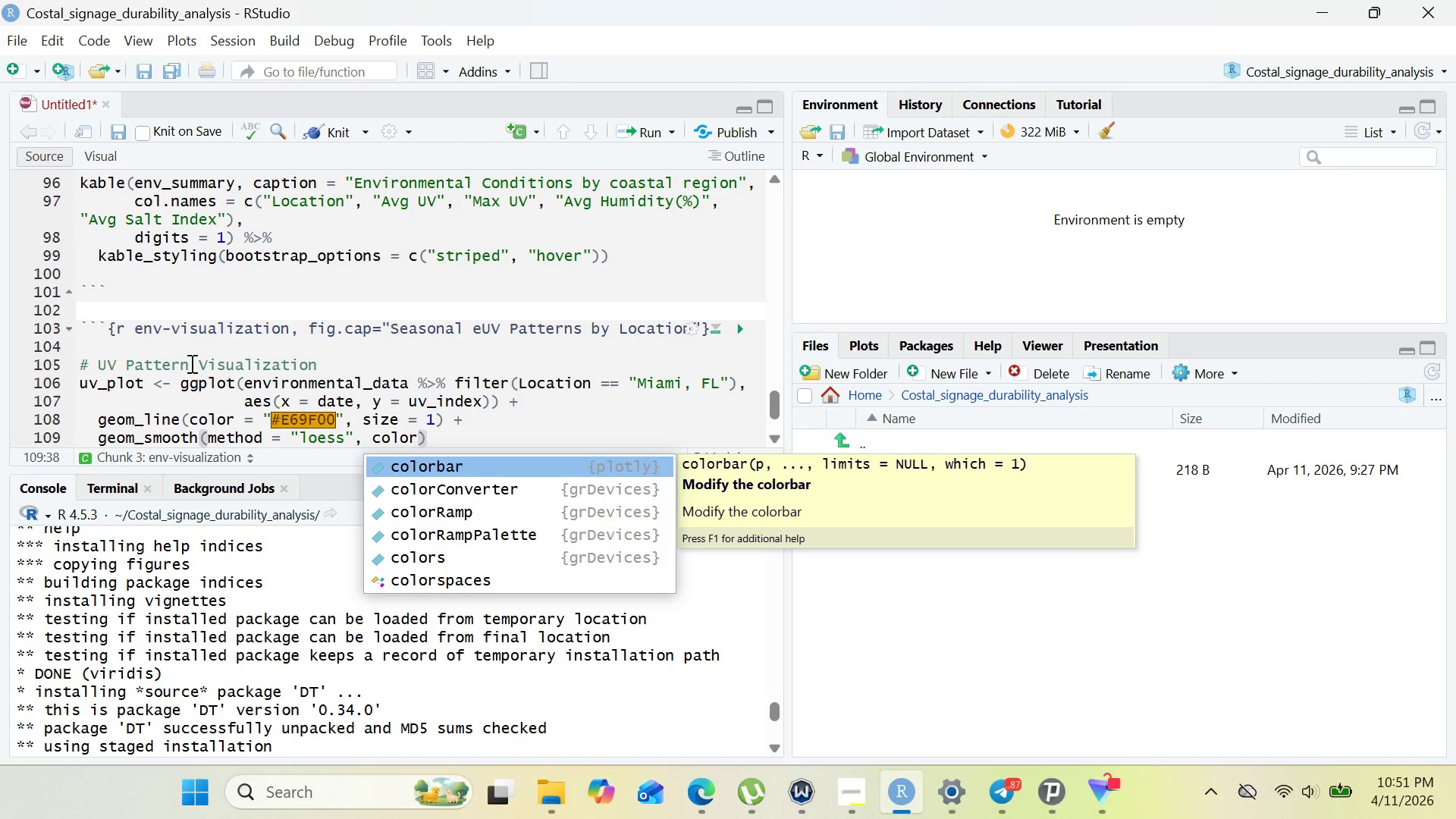 
type(= "#0072B2)
 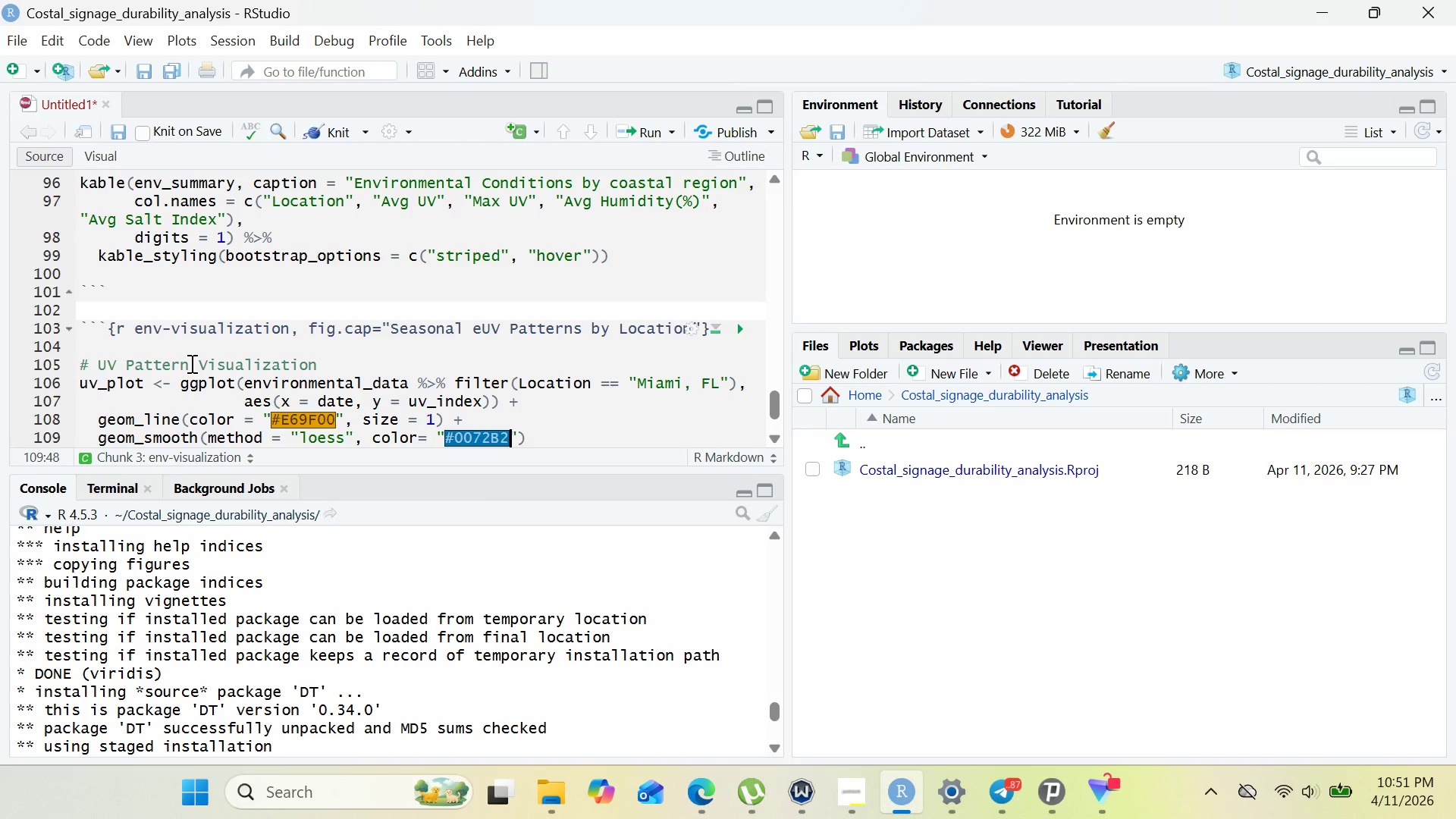 
key(ArrowRight)
 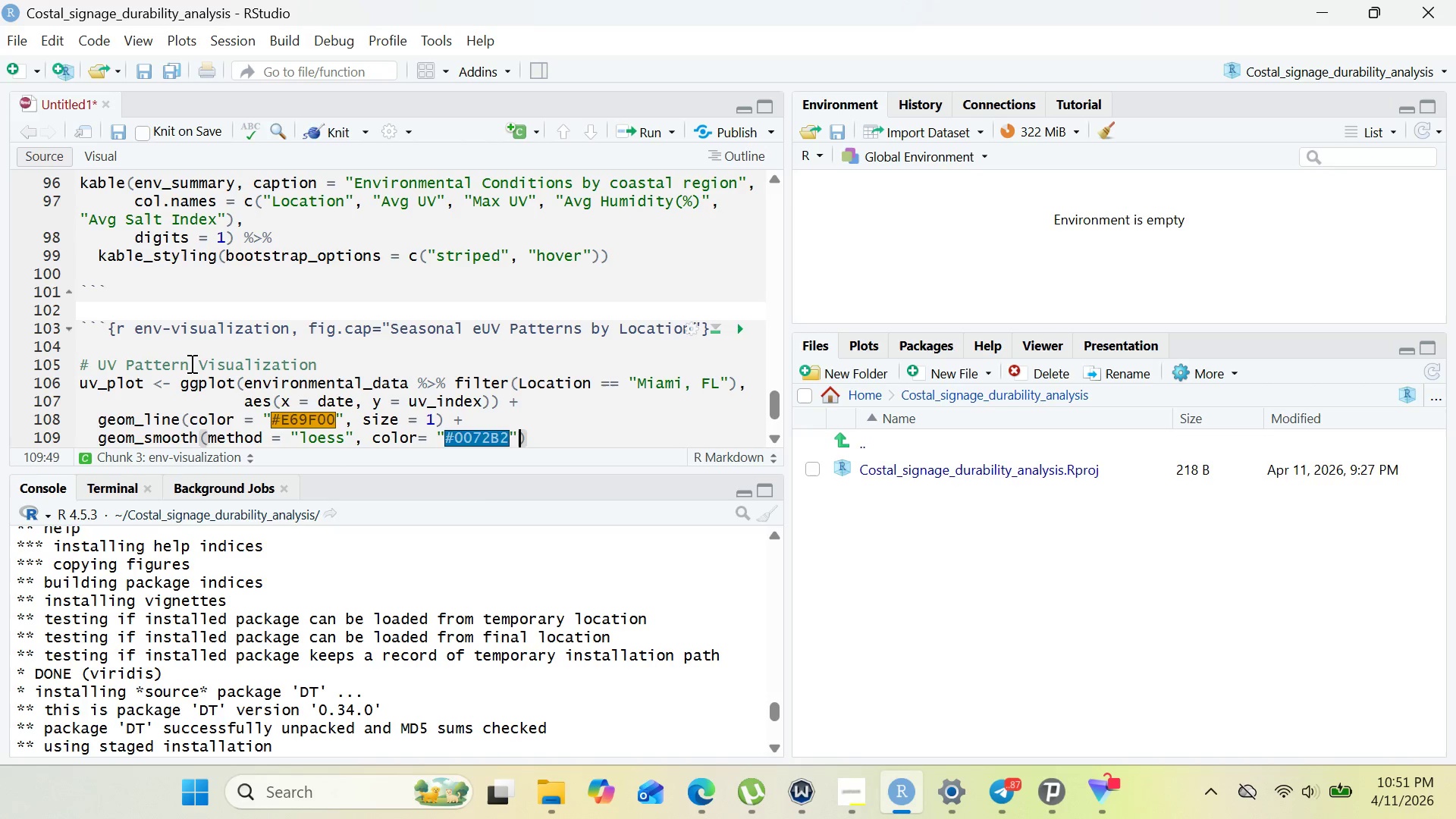 
type(, se = FALSE)
 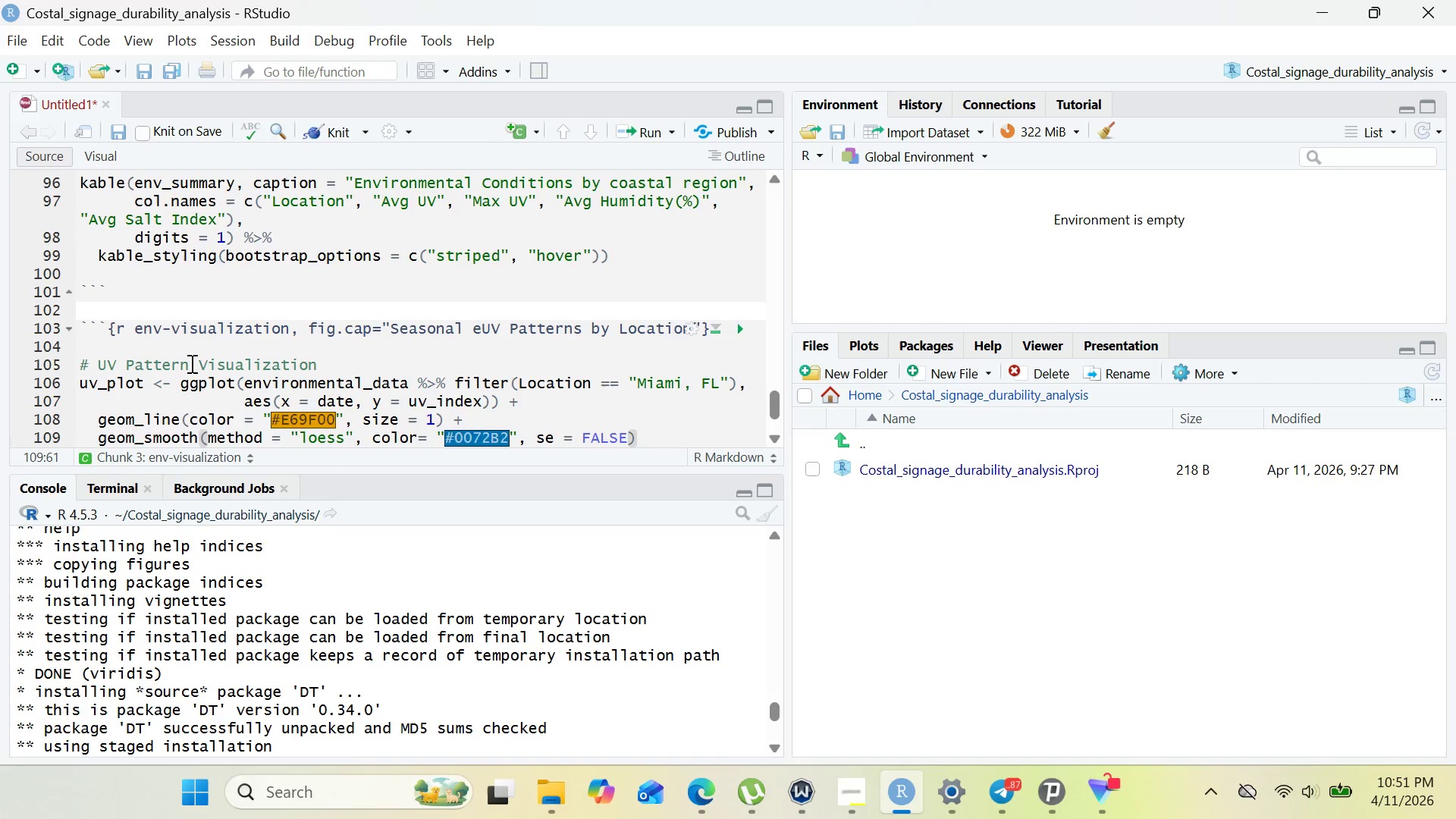 
key(ArrowRight)
 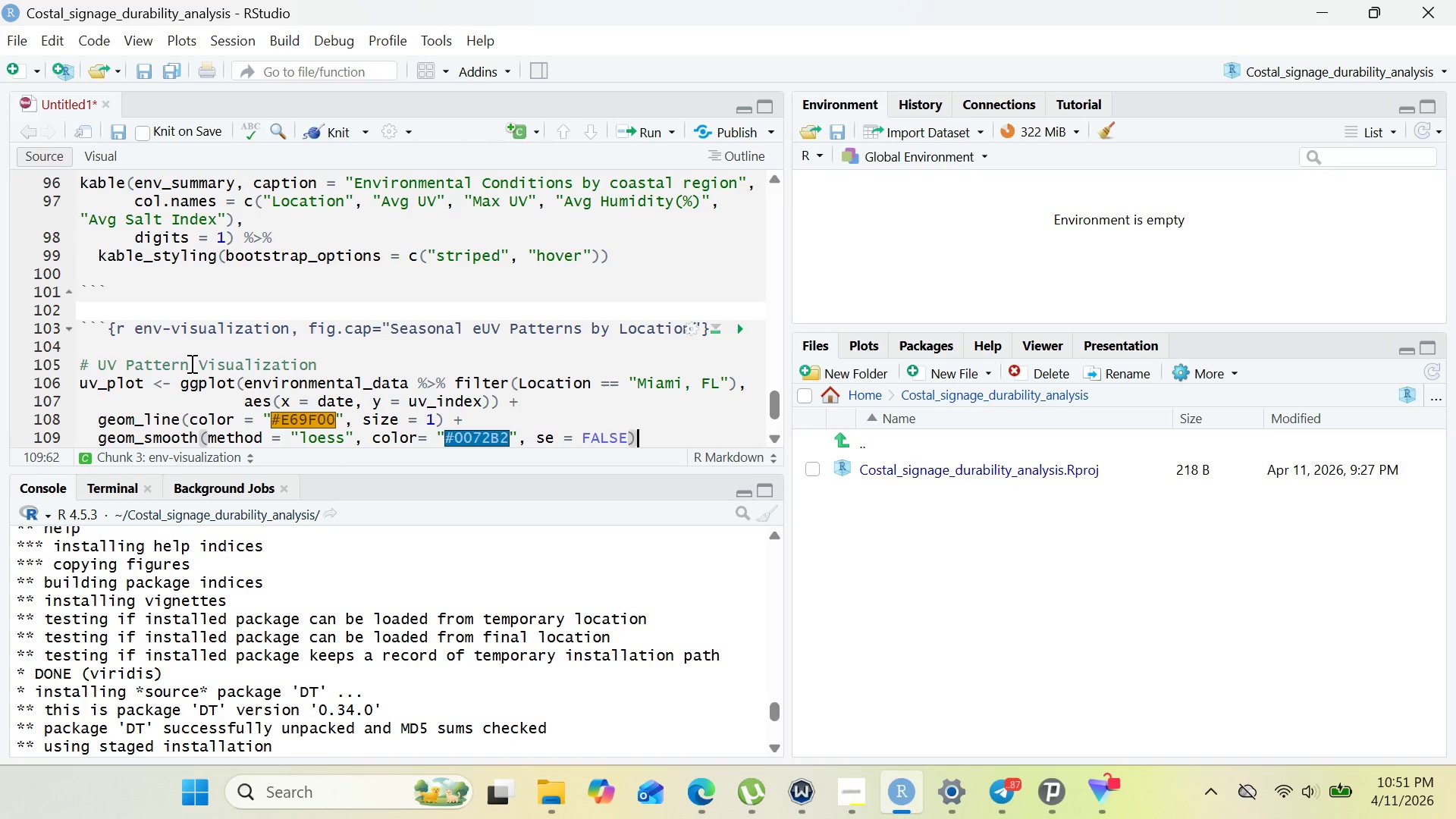 
key(Space)
 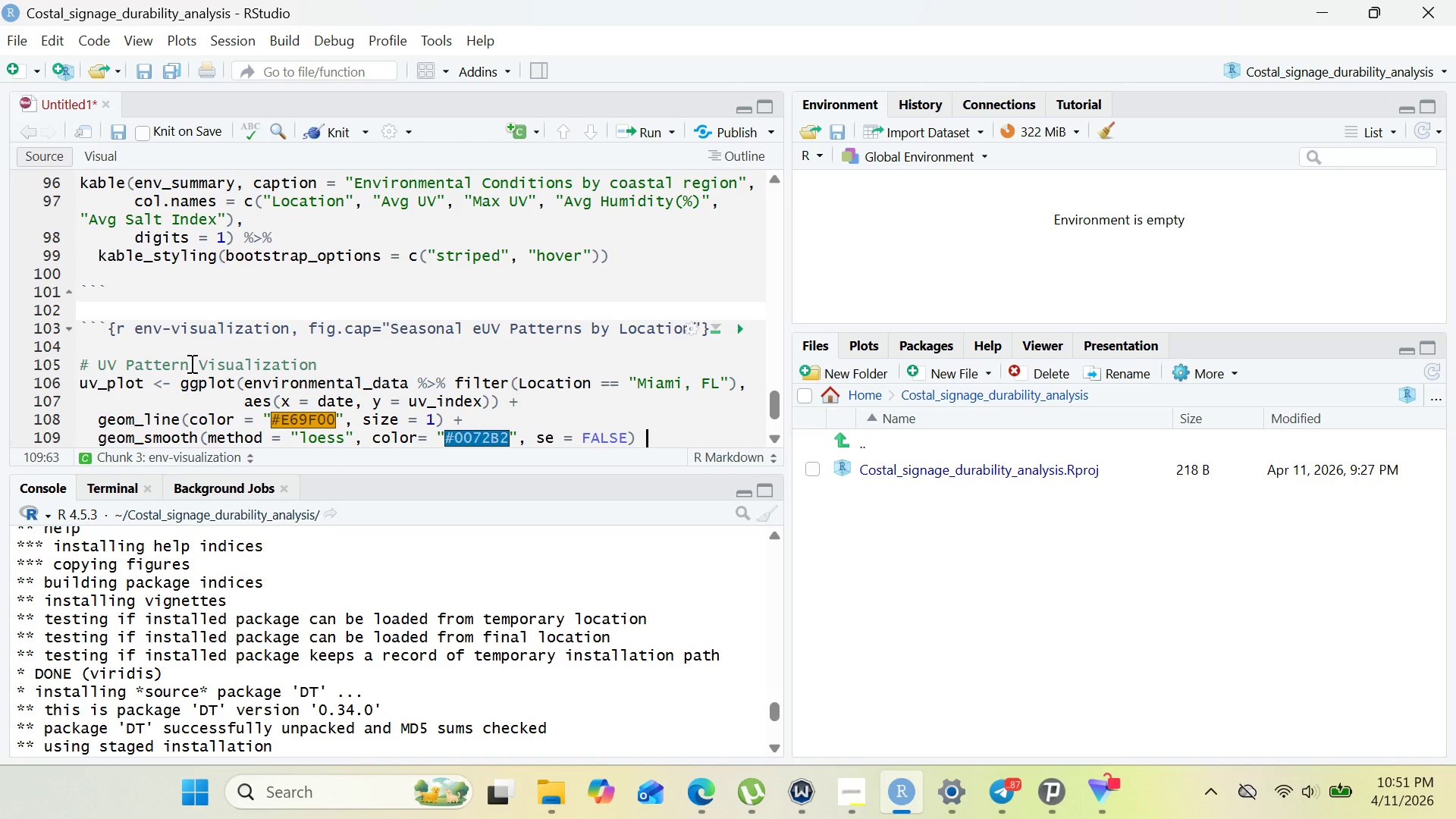 
key(Shift+Equal)
 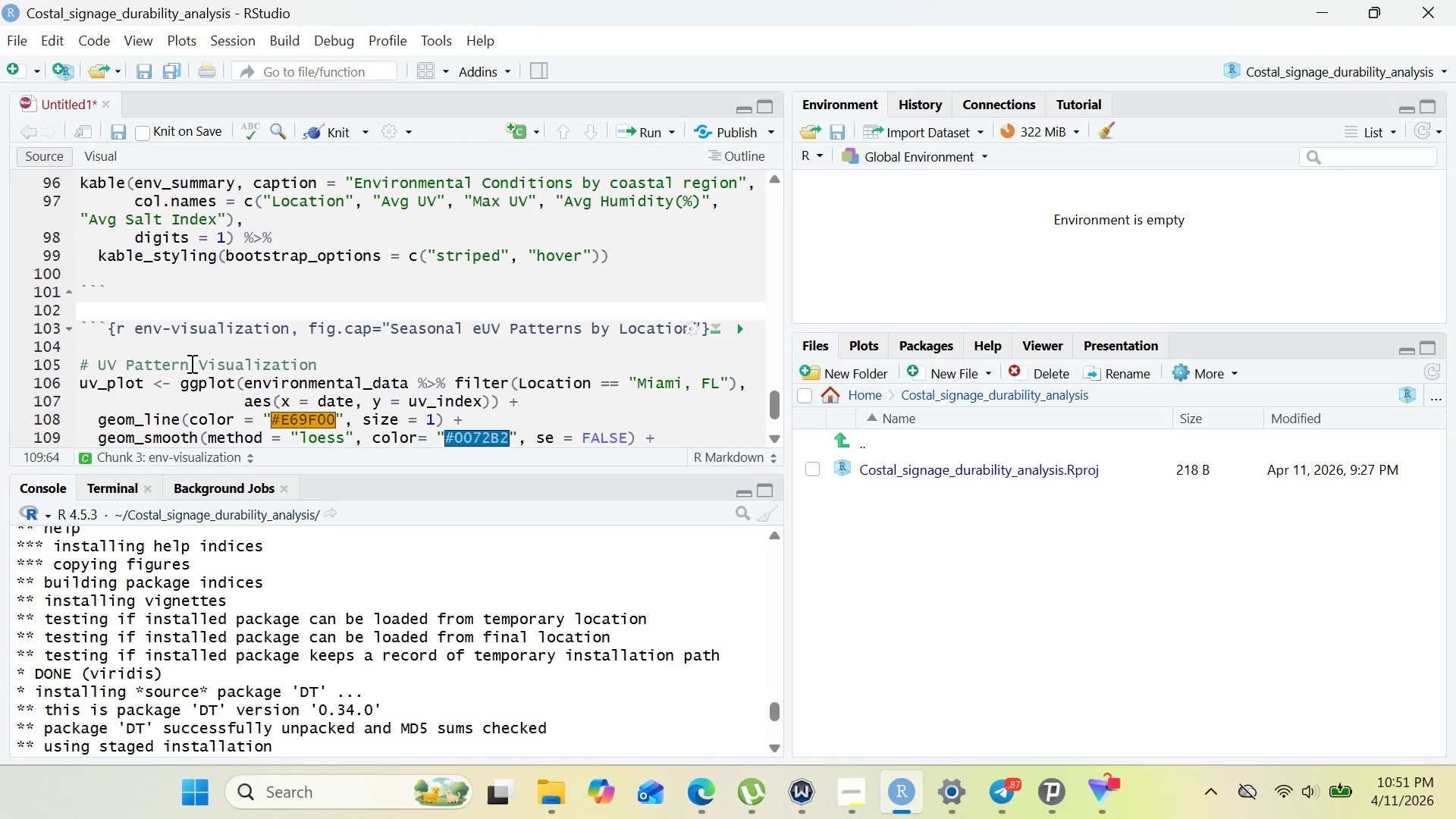 
key(Enter)
 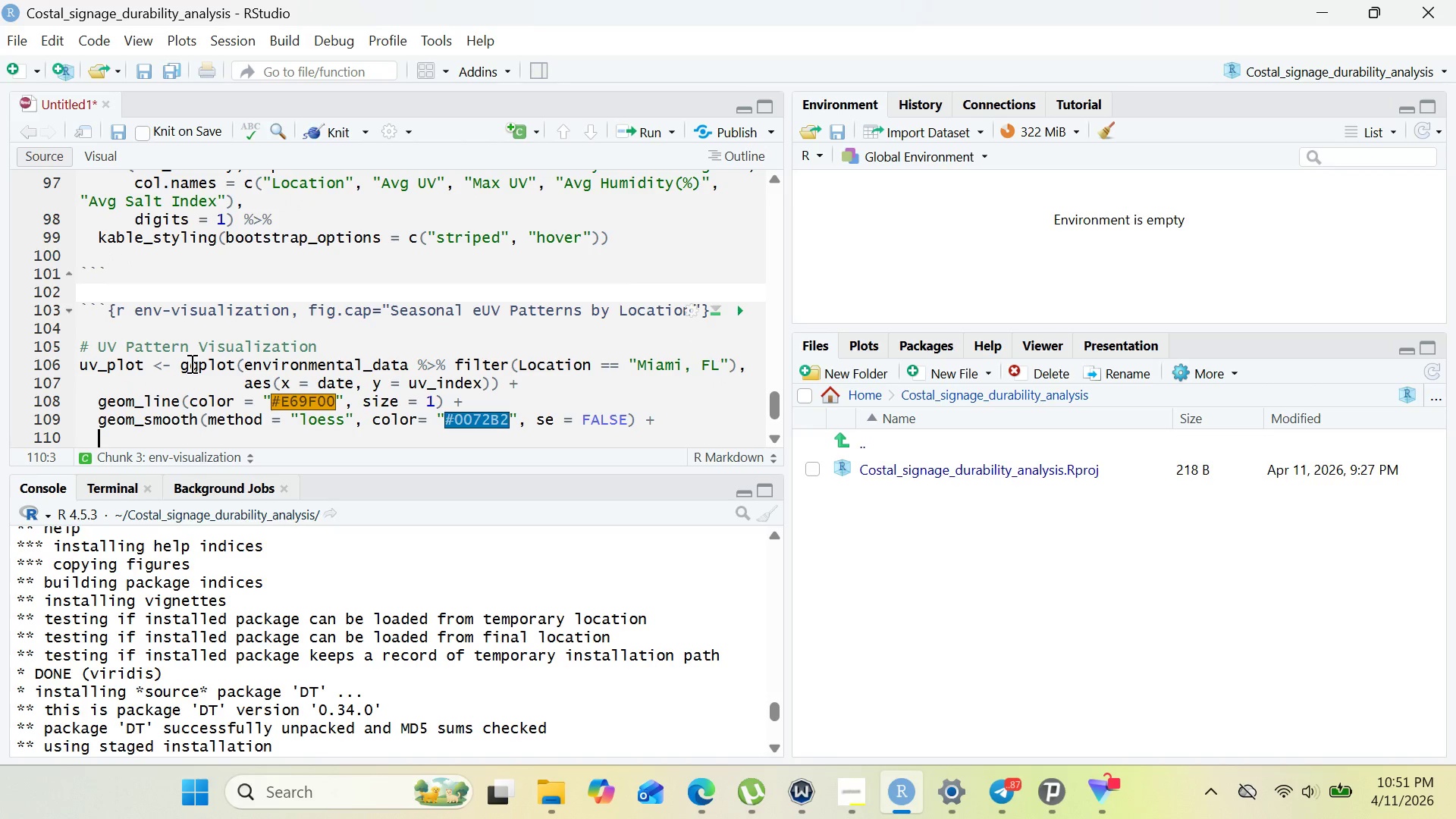 
type(labs()
 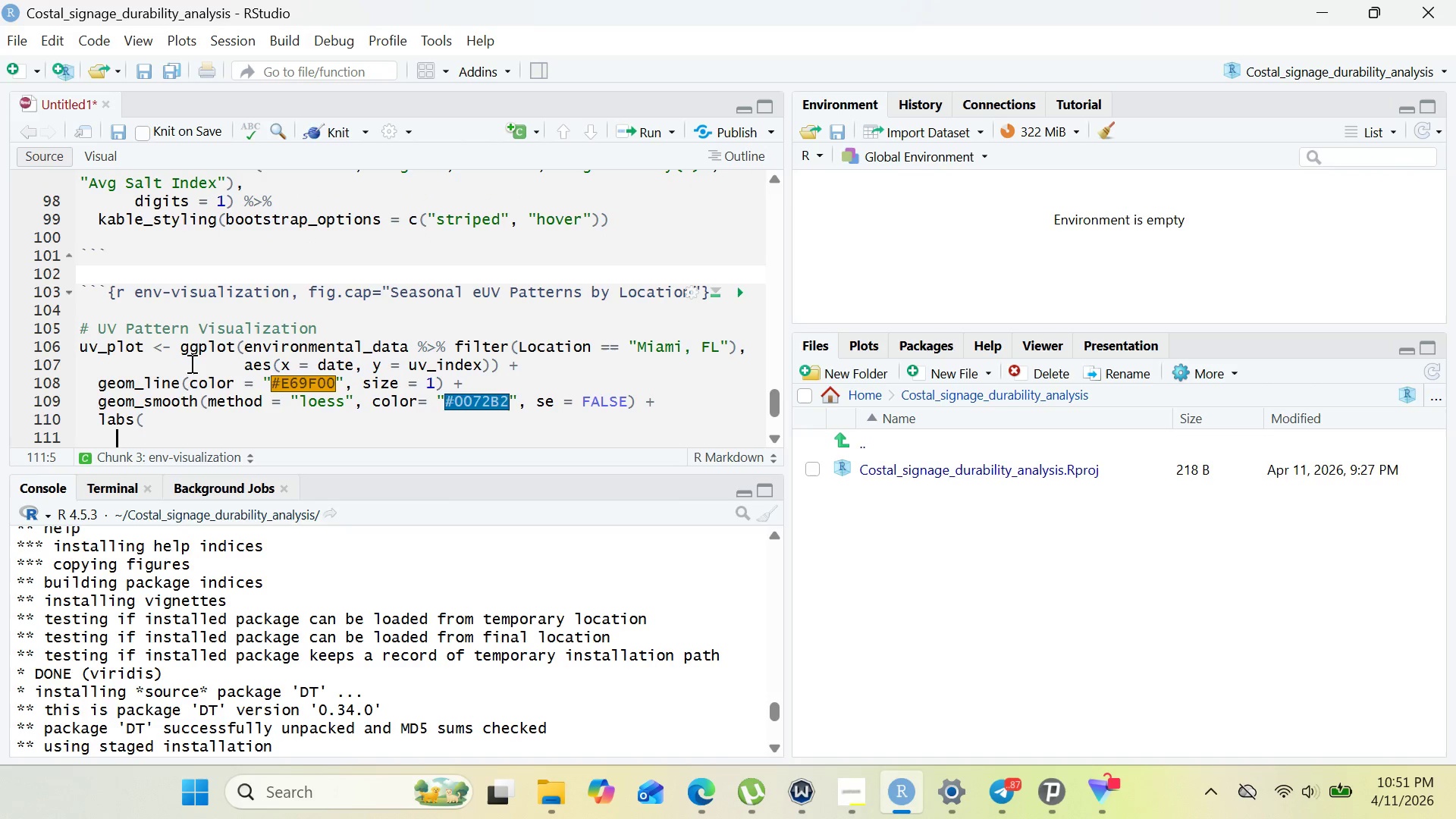 
 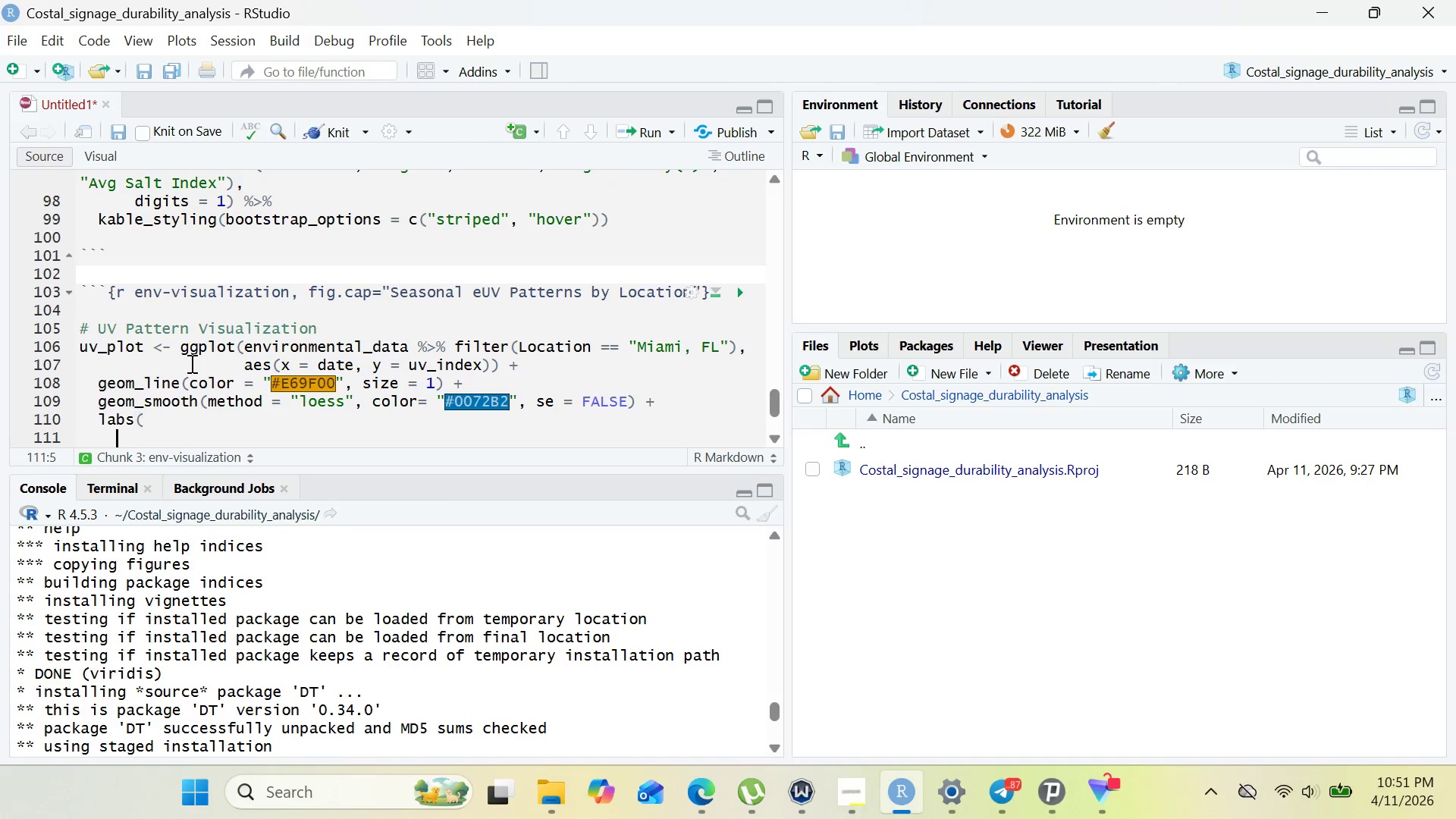 
key(Enter)
 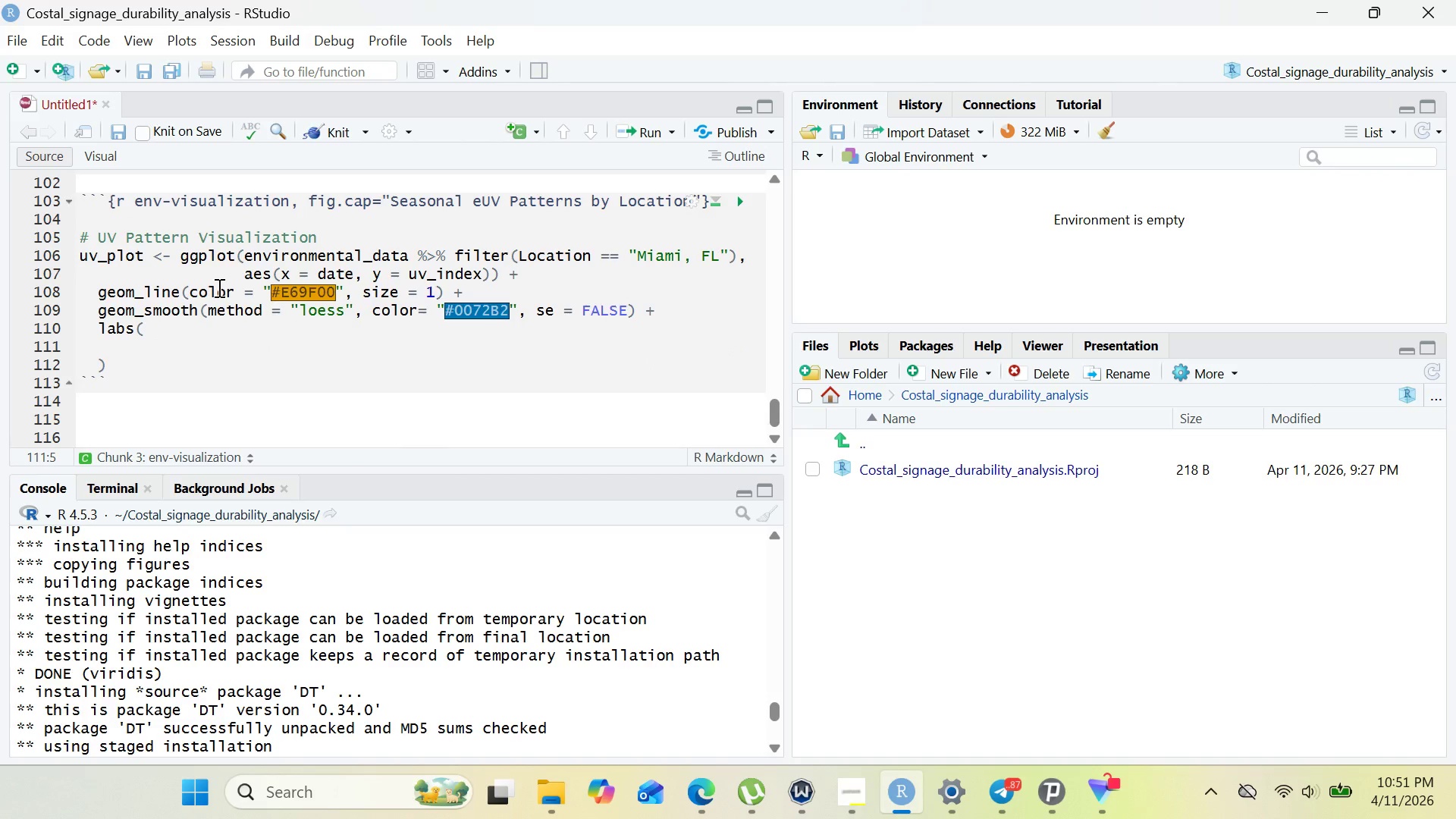 
wait(7.72)
 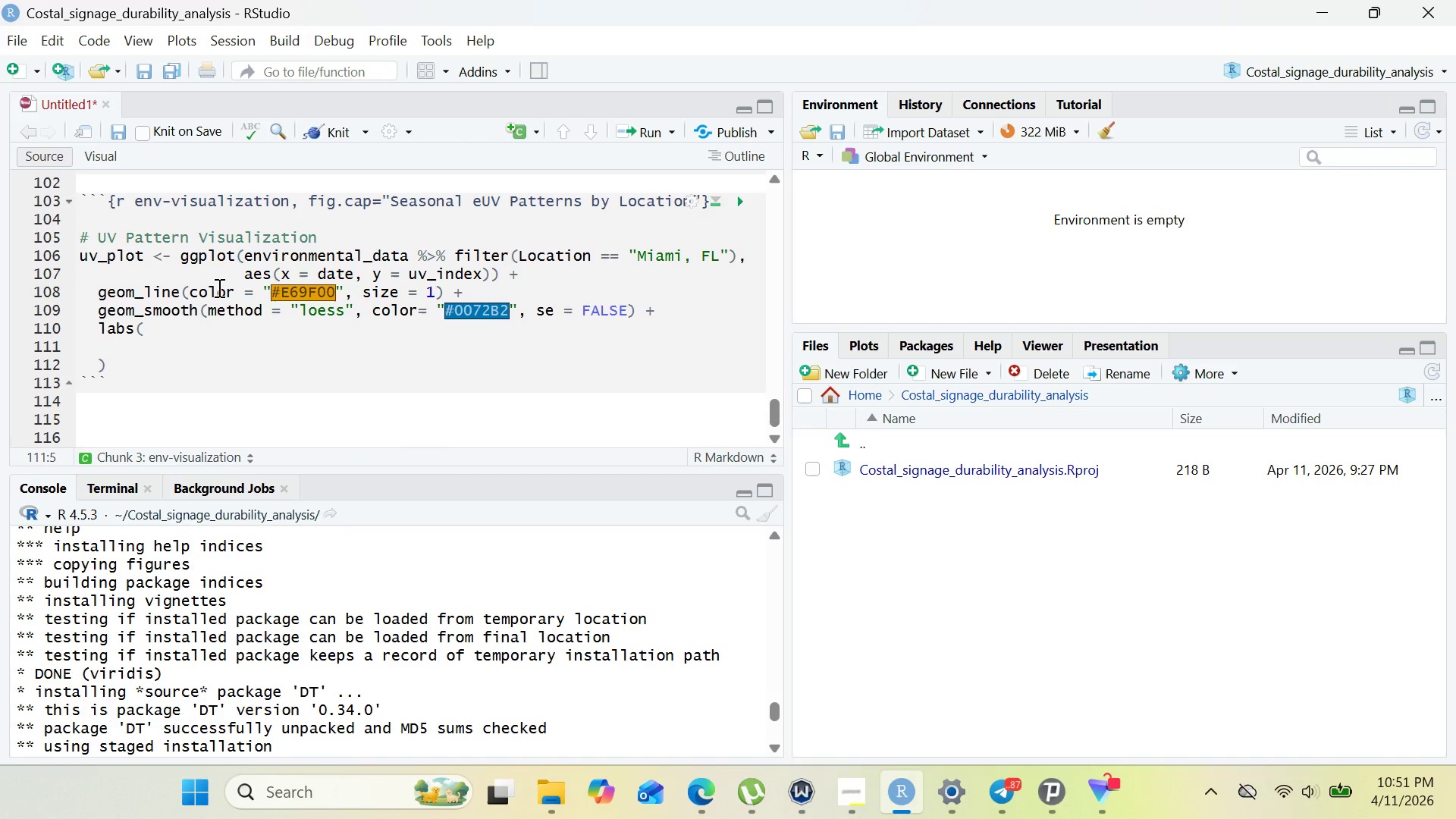 
type(title  )
key(Backspace)
type(= "UV Index Seasonality - Miami, FL)
 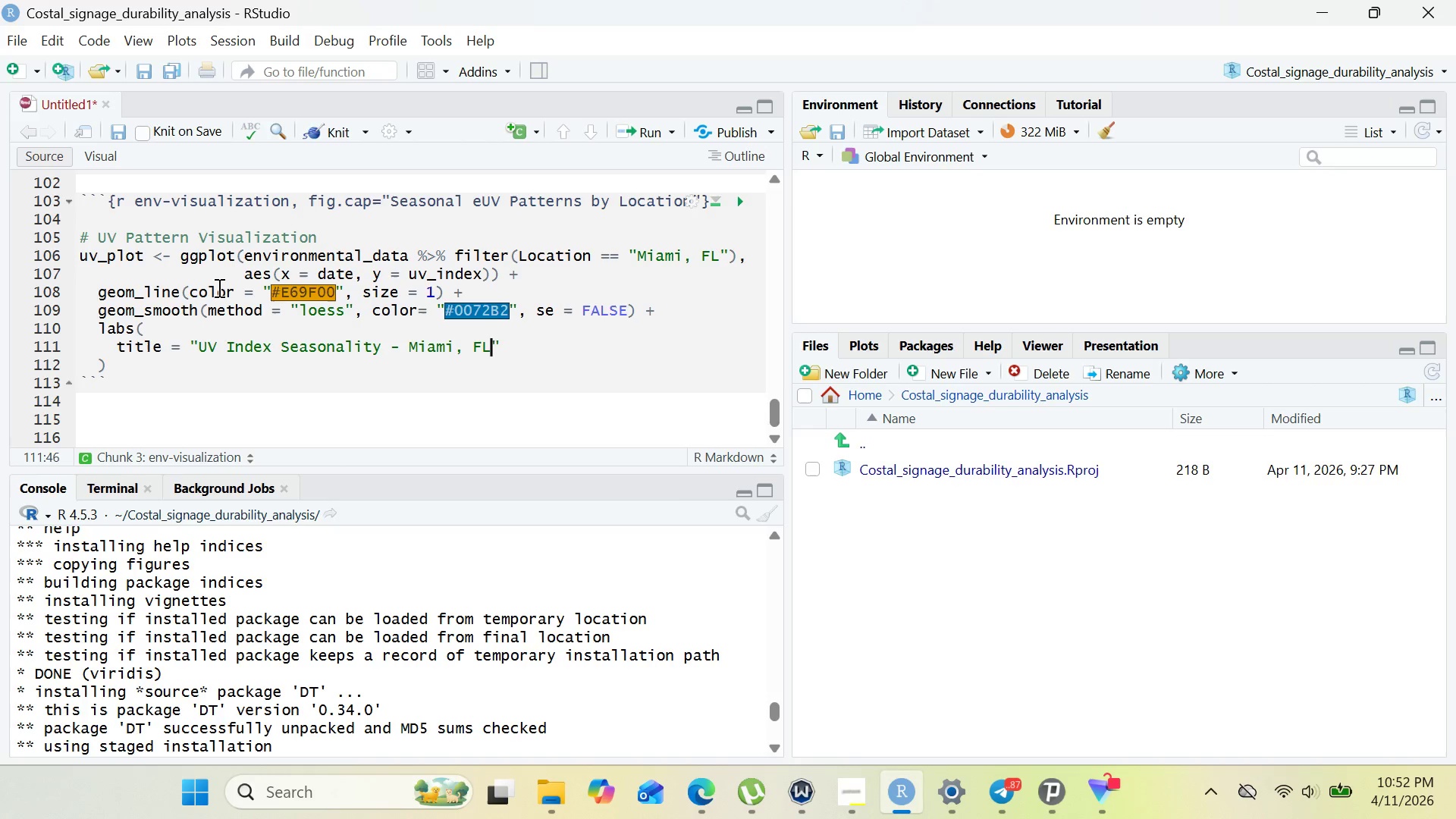 
key(ArrowRight)
 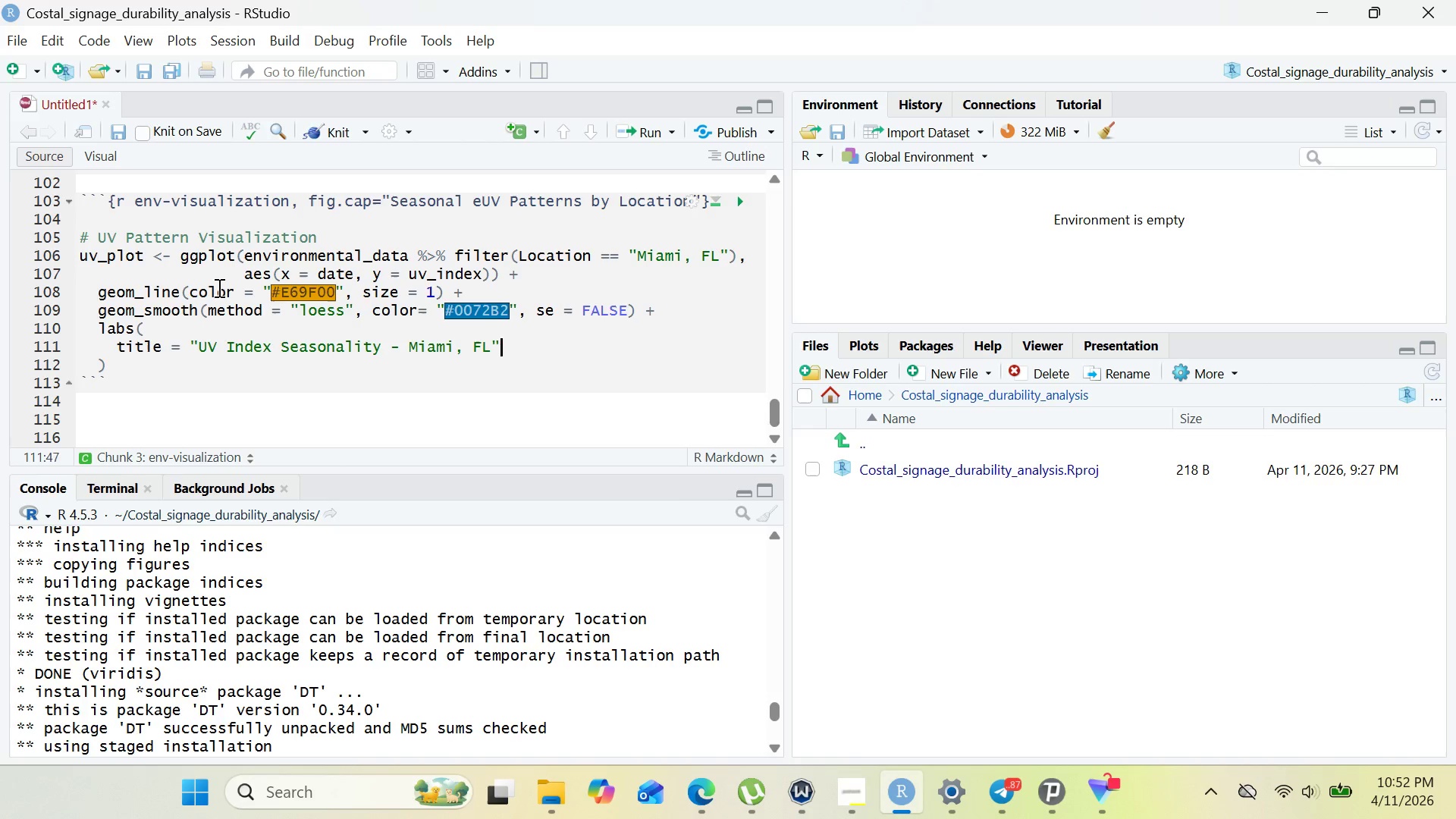 
key(Comma)
 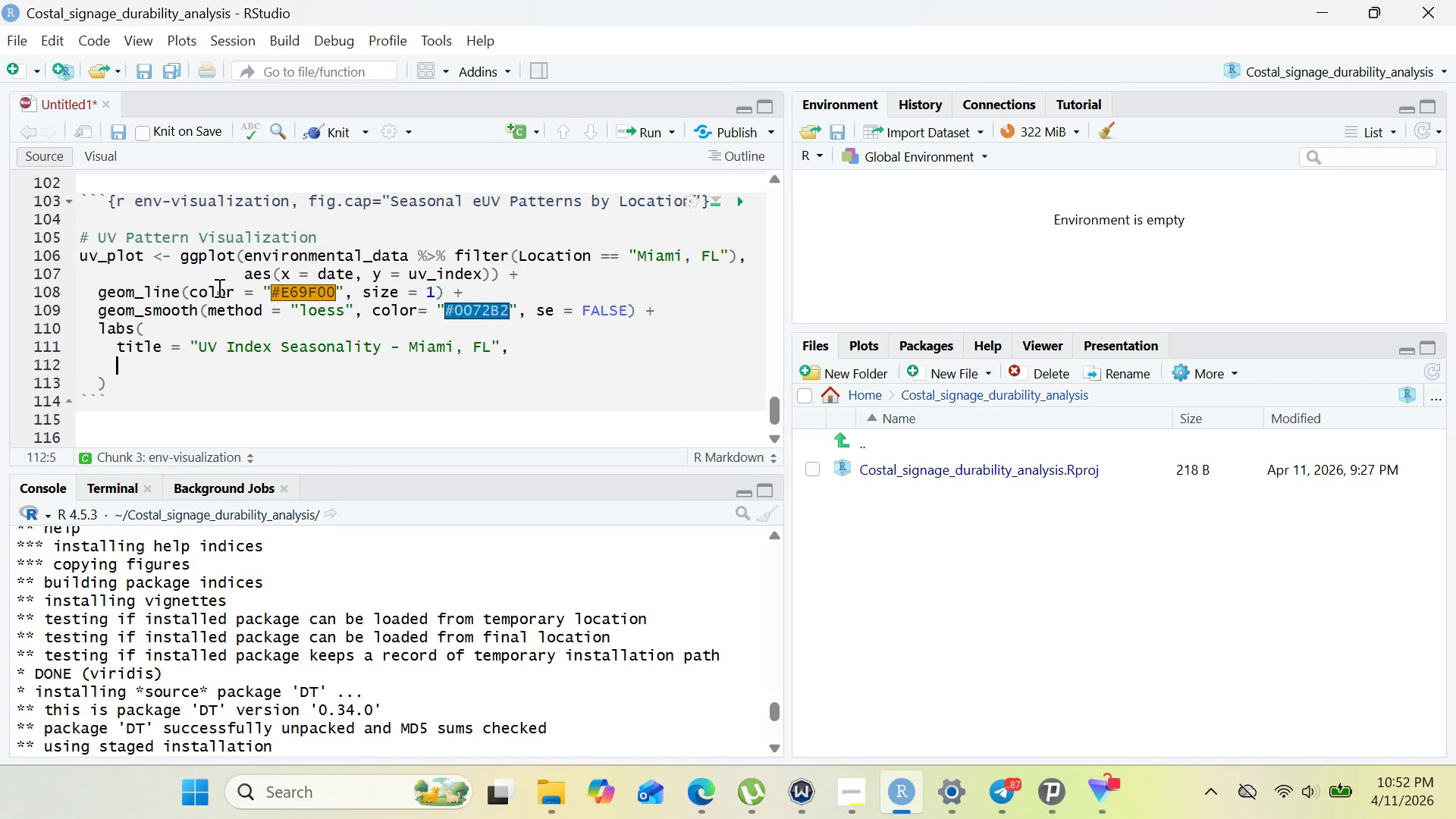 
key(Enter)
 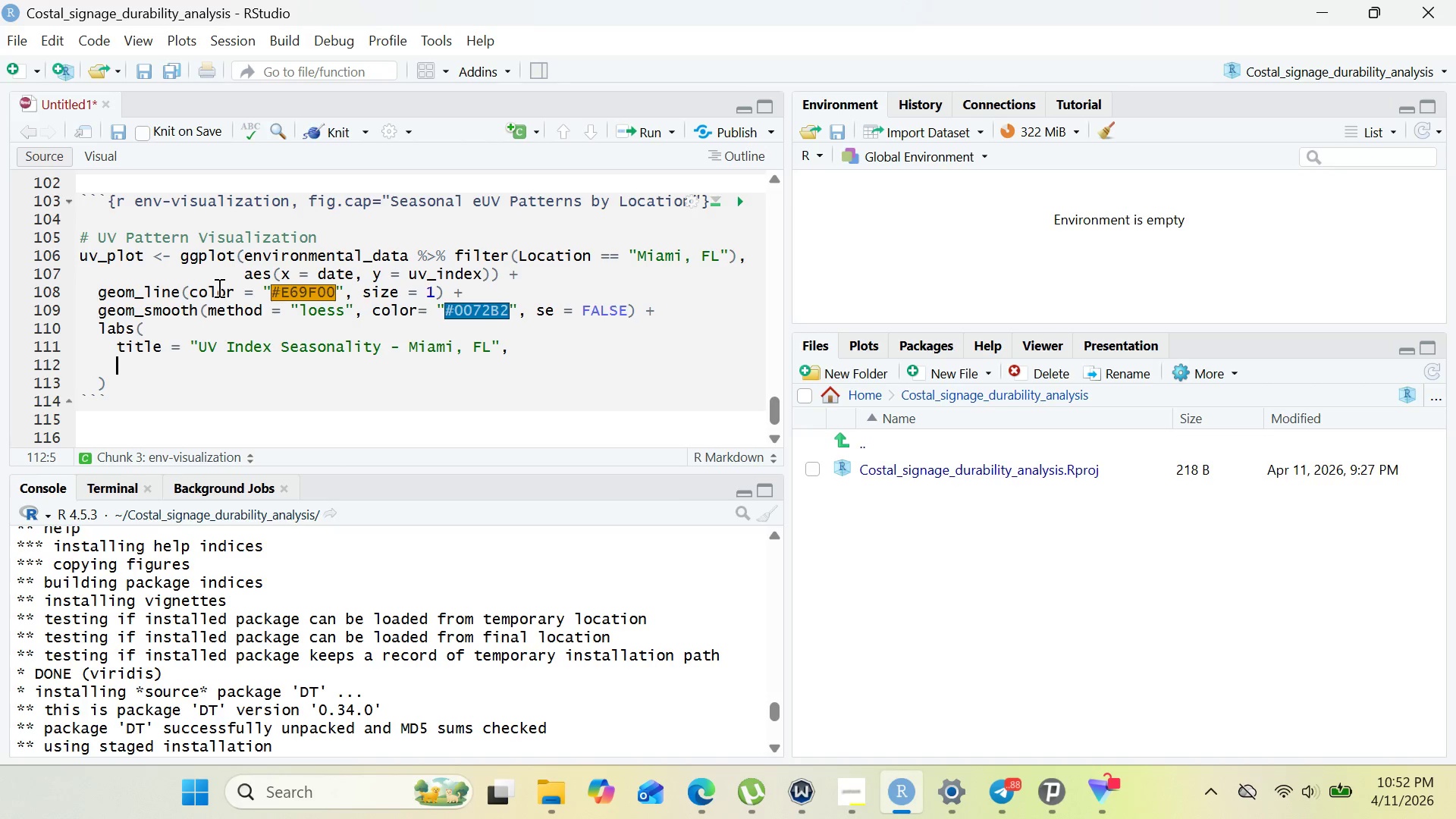 
type(subitle = "Peak UV exposure occurs June-Au)
 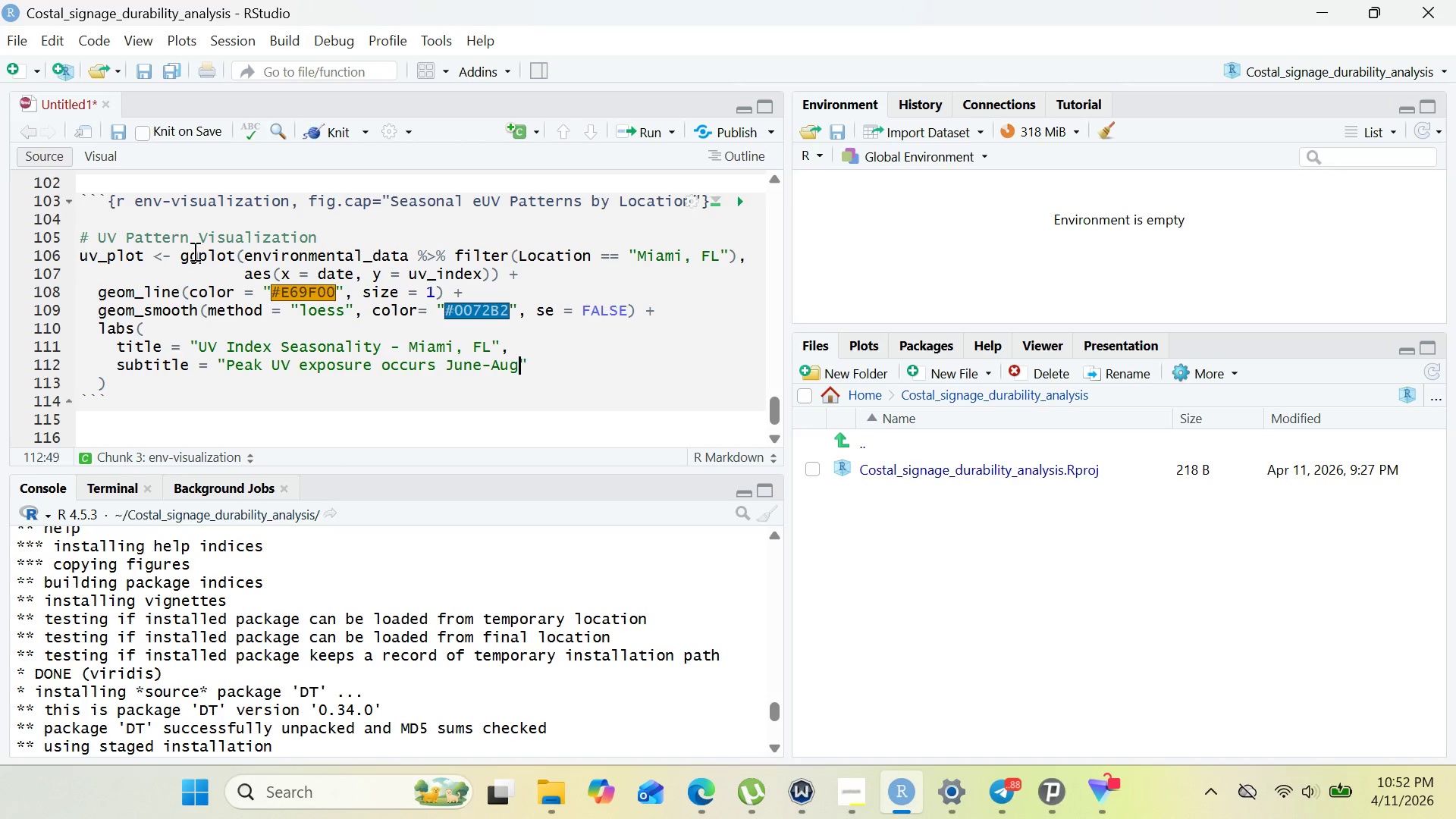 
 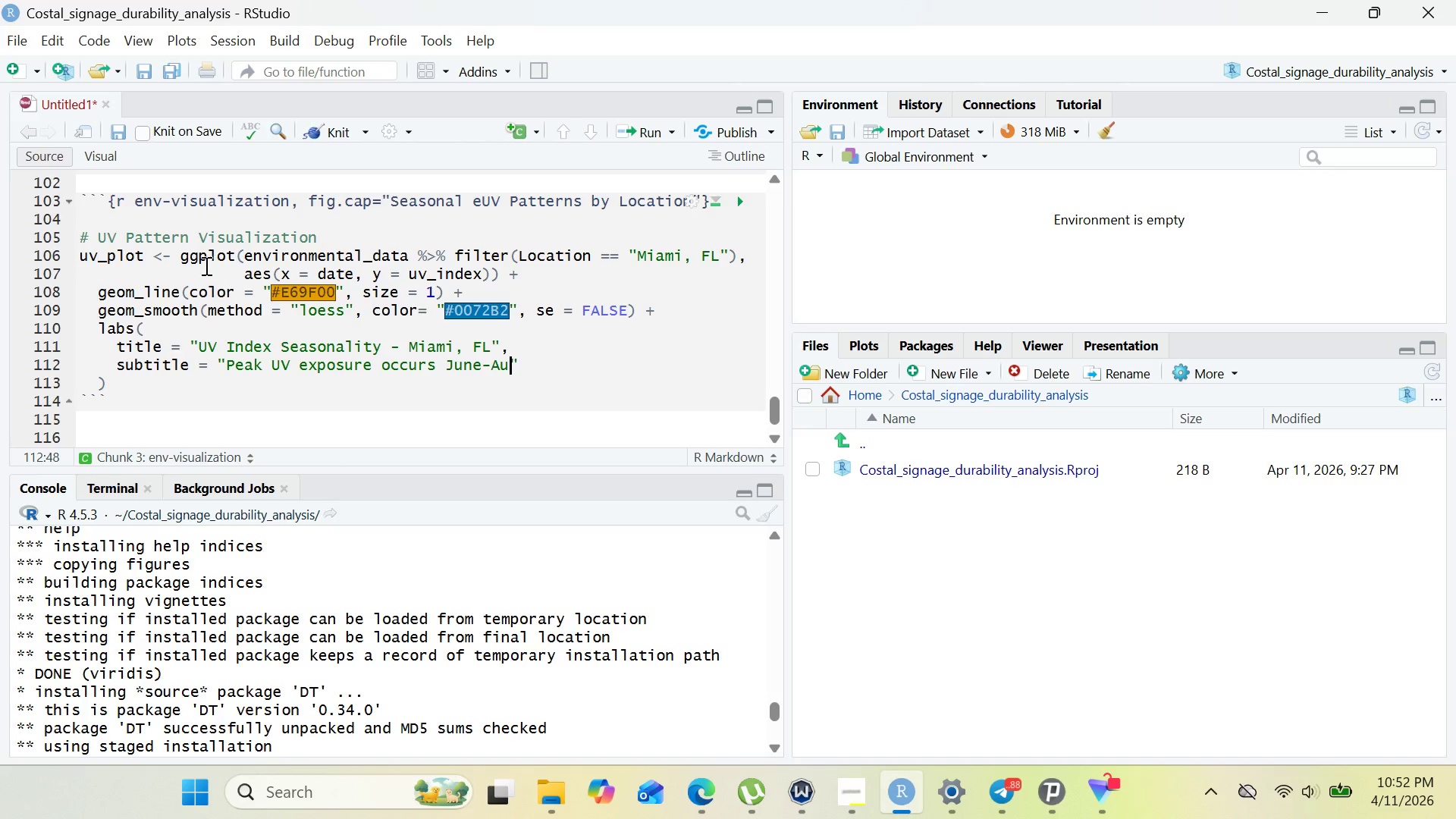 
type(gust)
 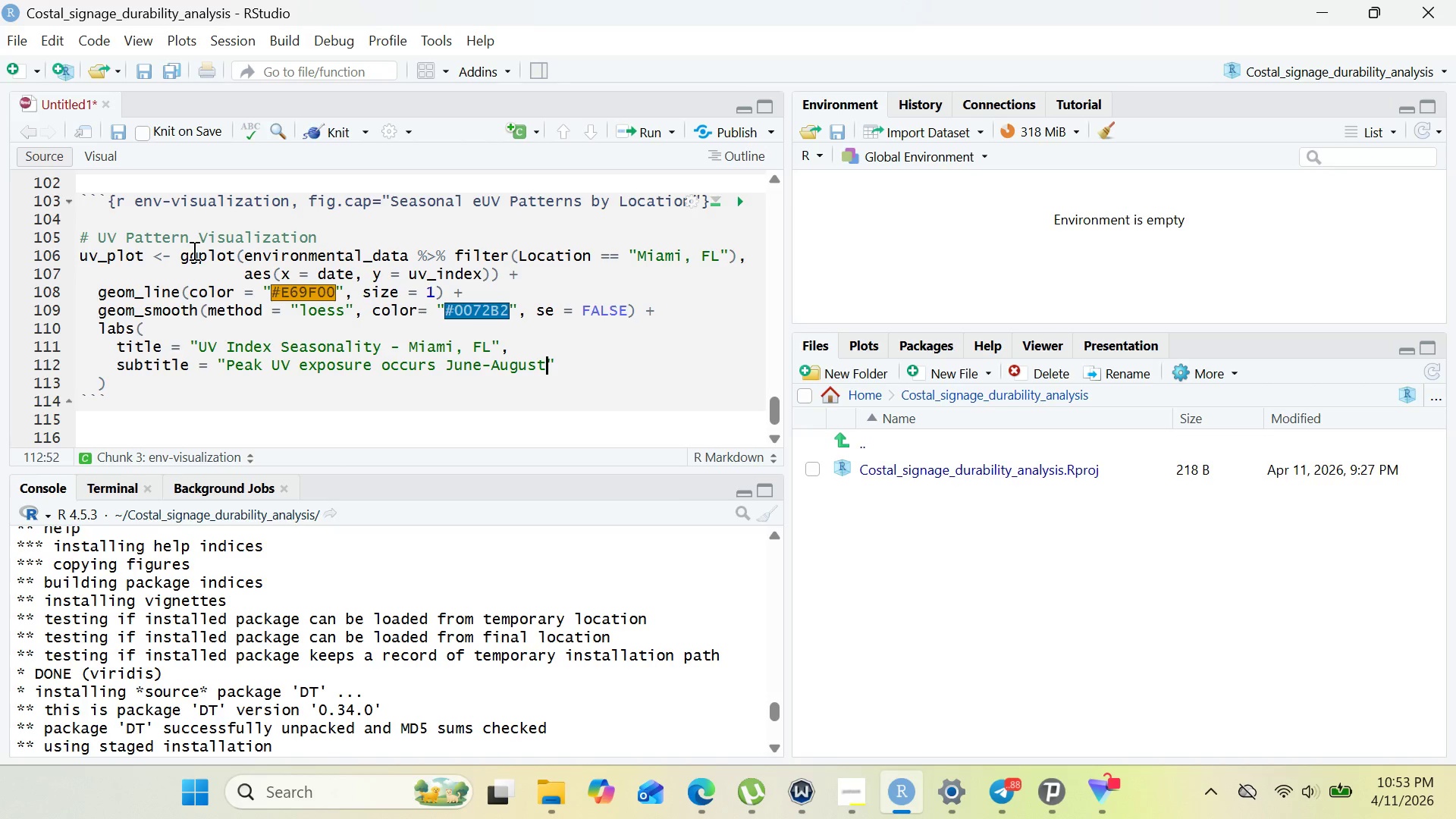 
wait(6.69)
 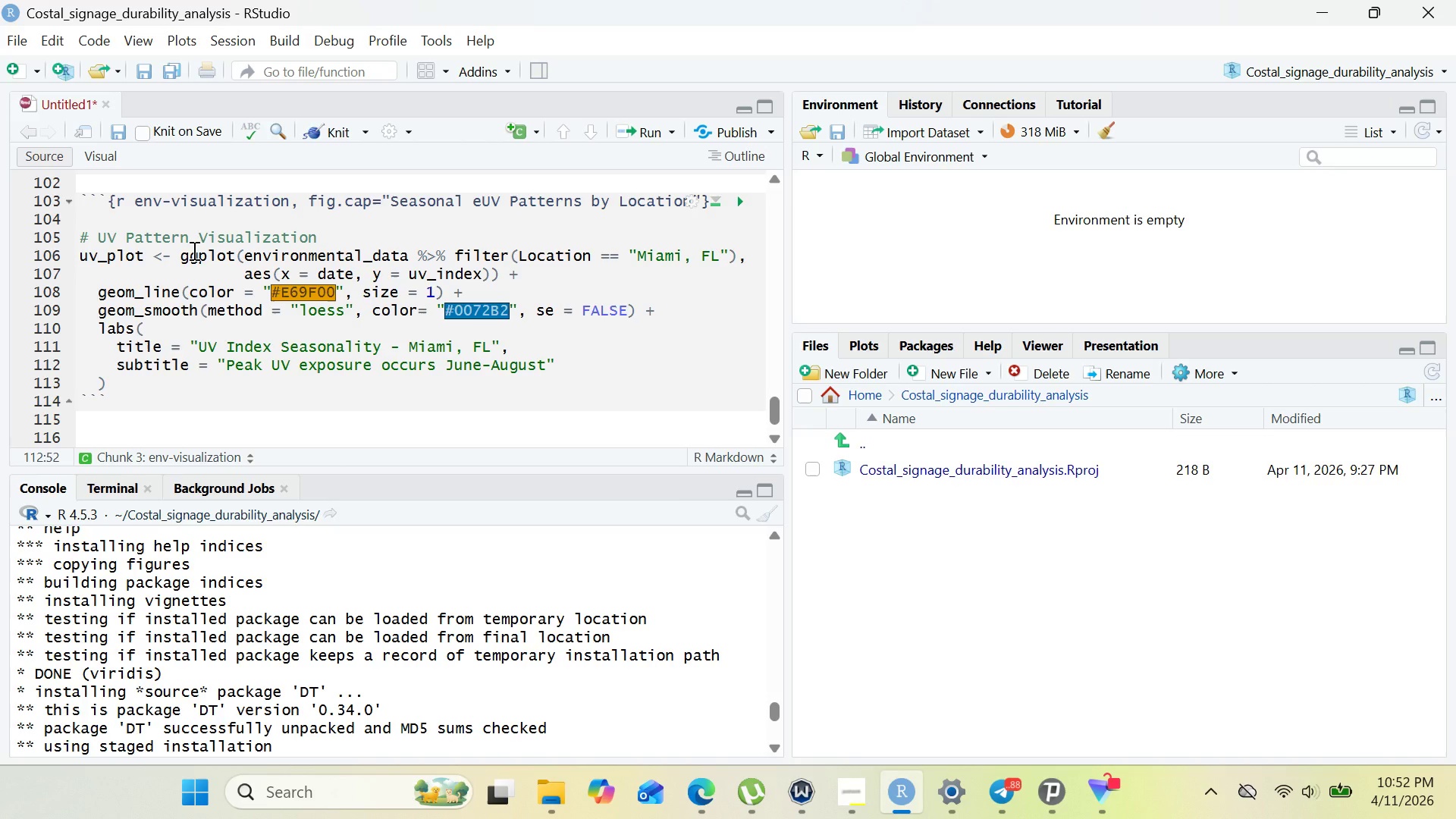 
key(ArrowRight)
 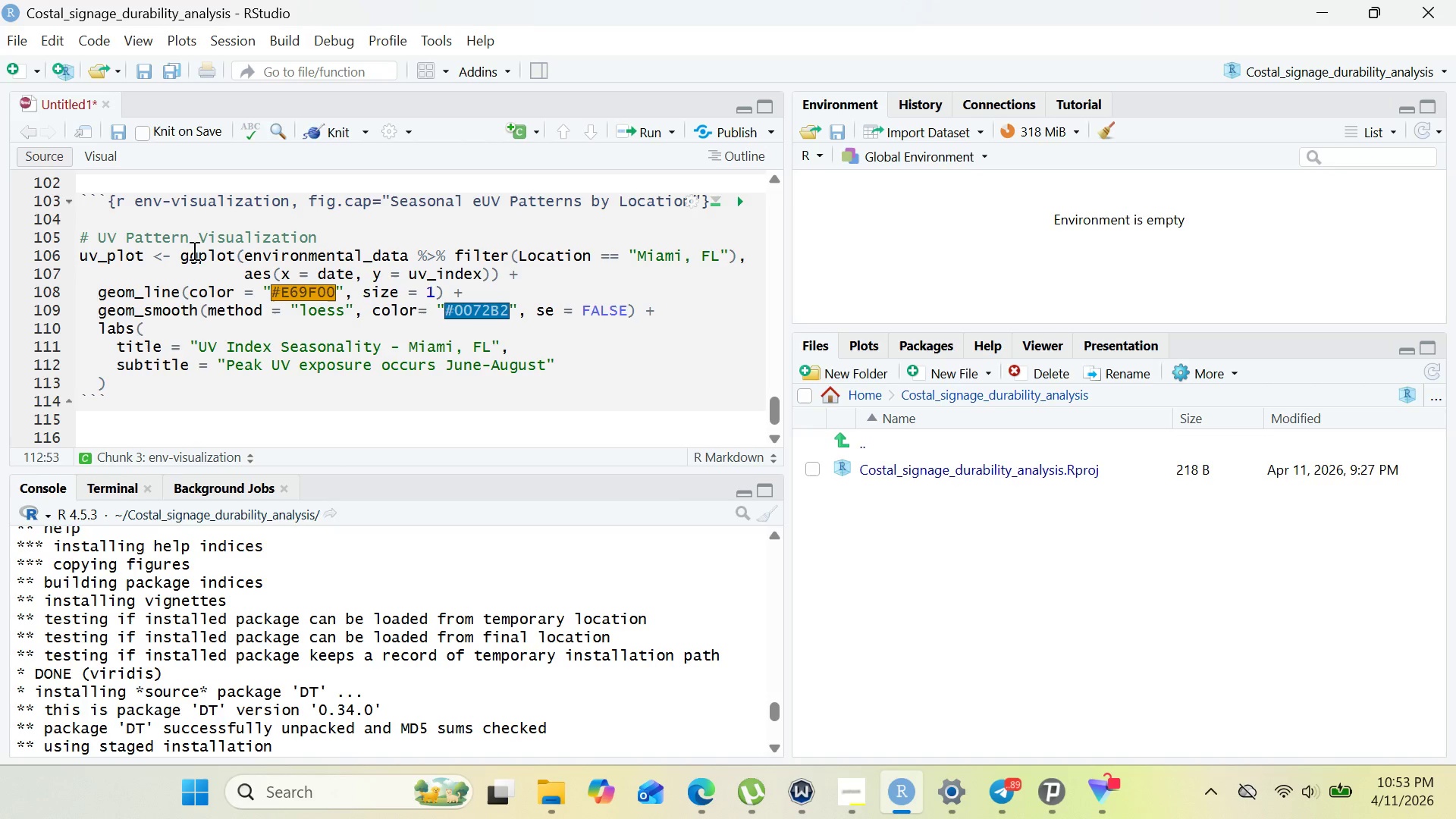 
key(Comma)
 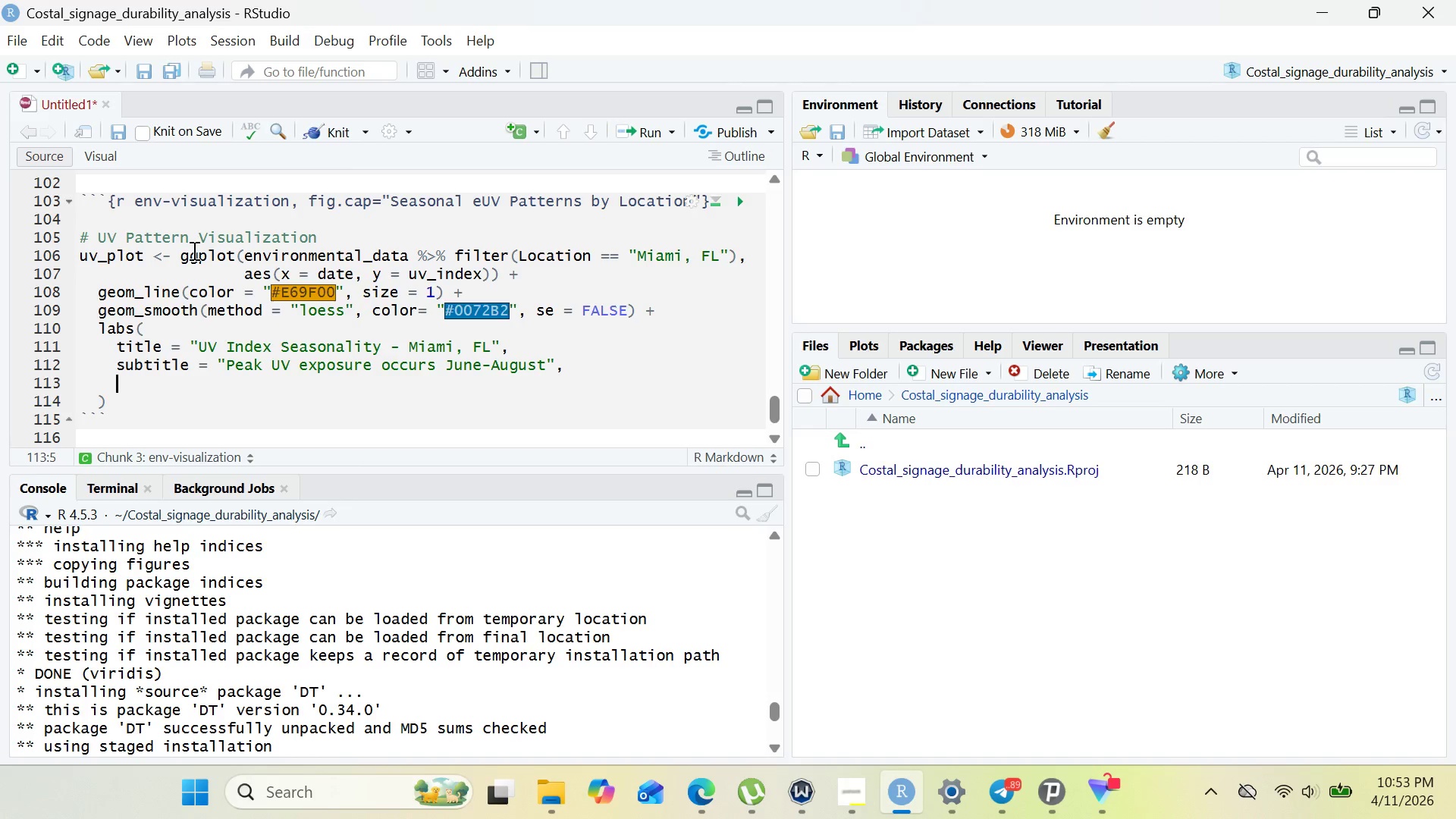 
key(Enter)
 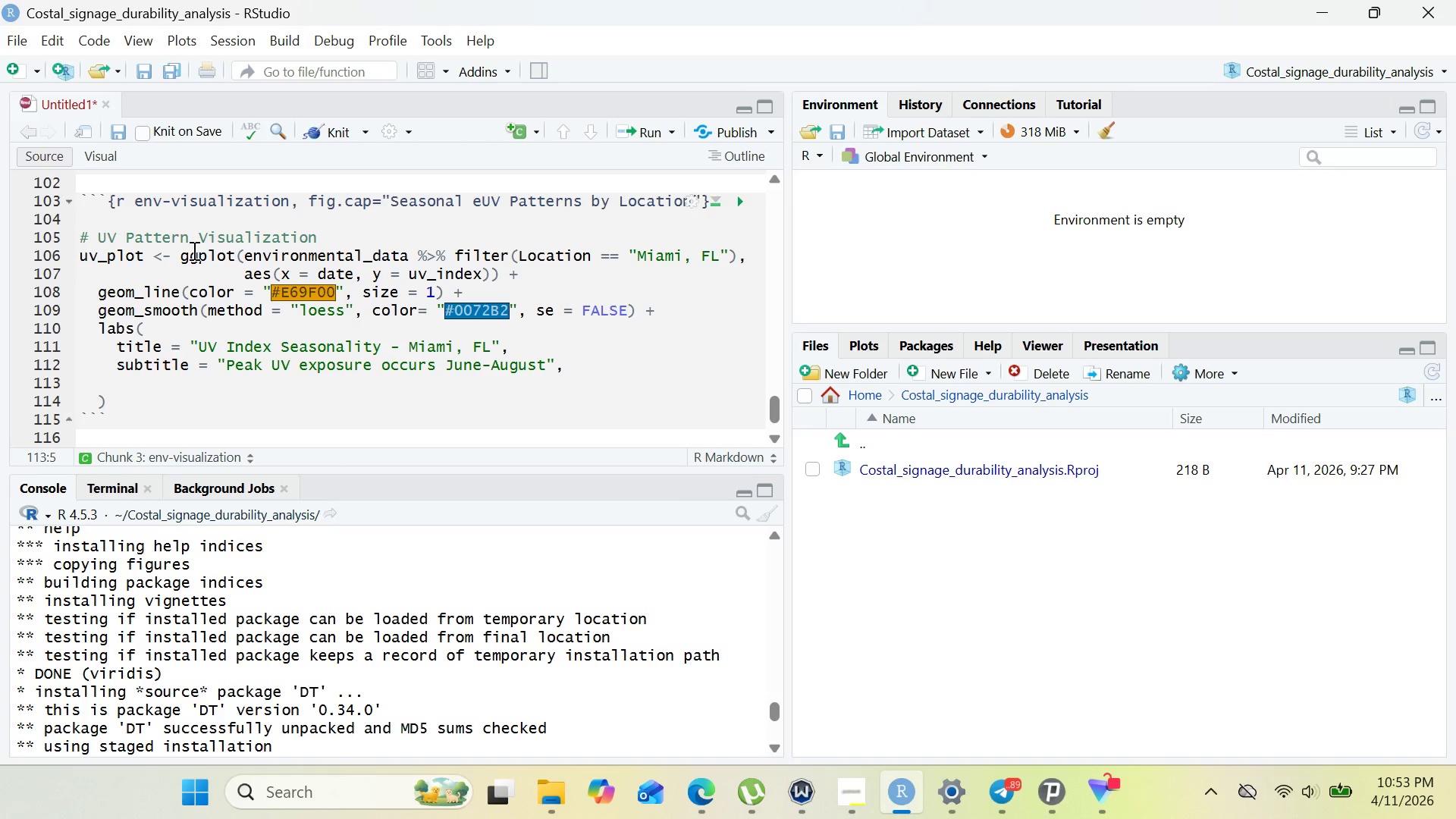 
type(x = "Date)
 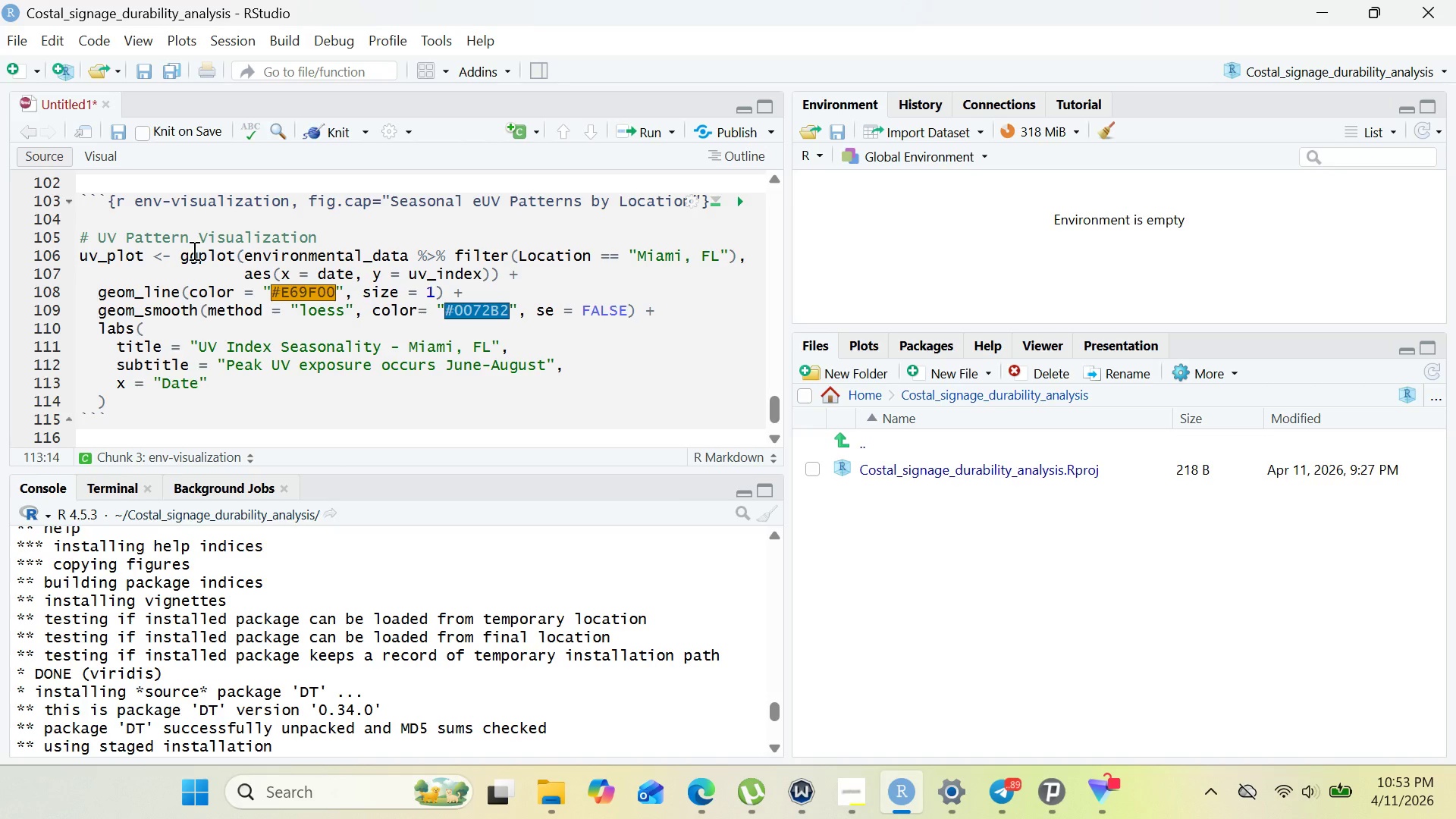 
key(ArrowRight)
 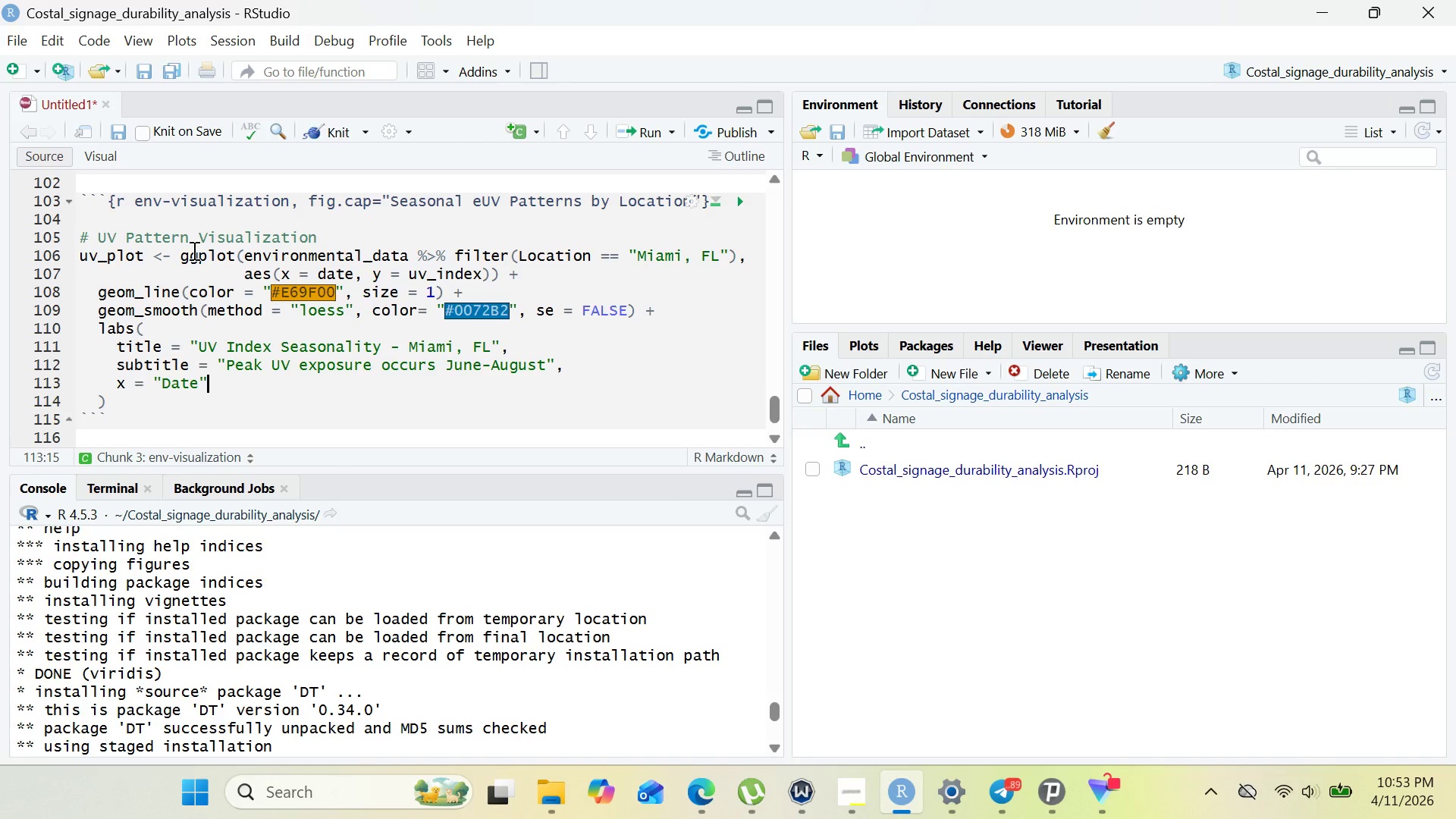 
type(, y = "UV Index)
 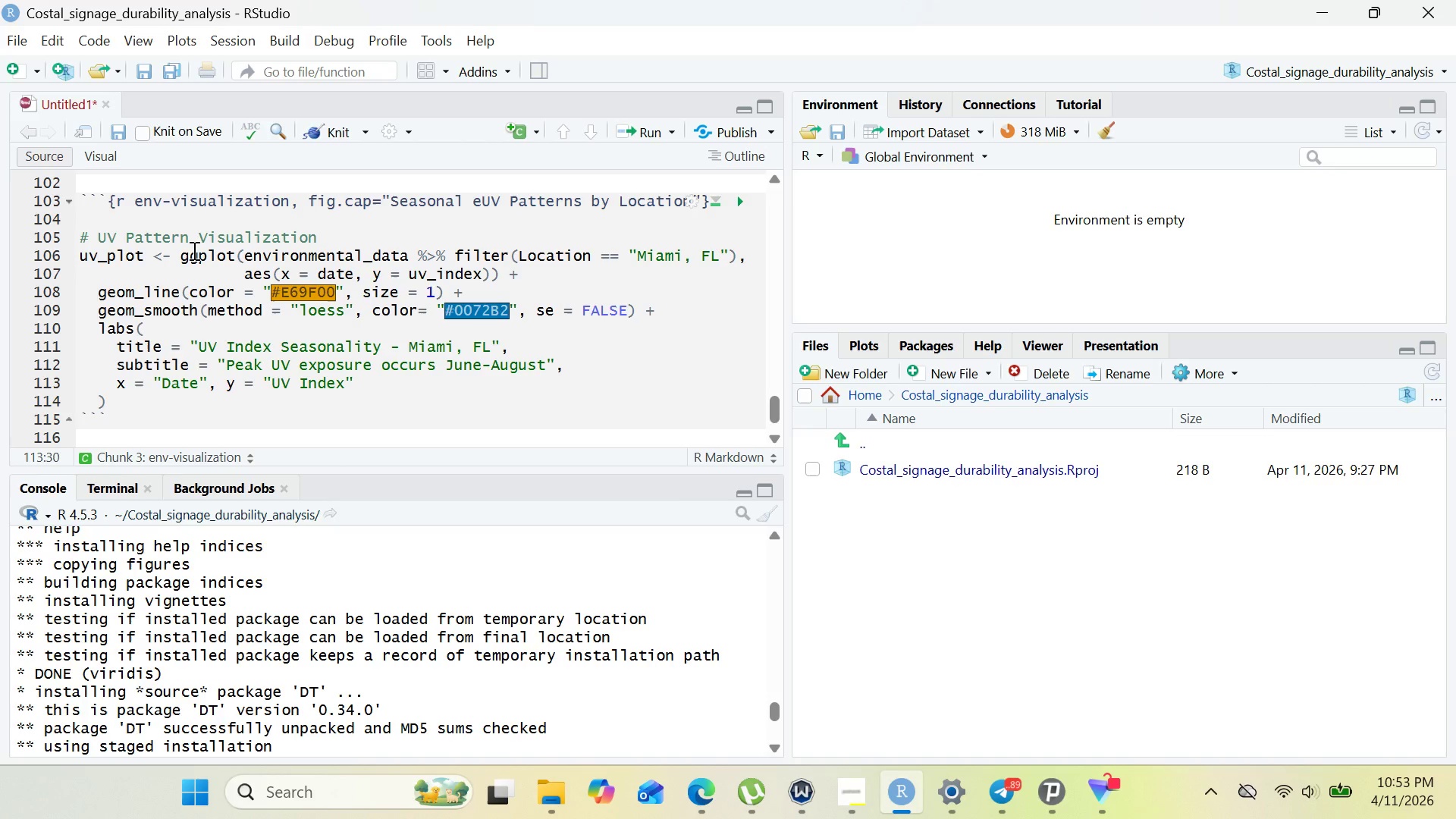 
key(ArrowRight)
 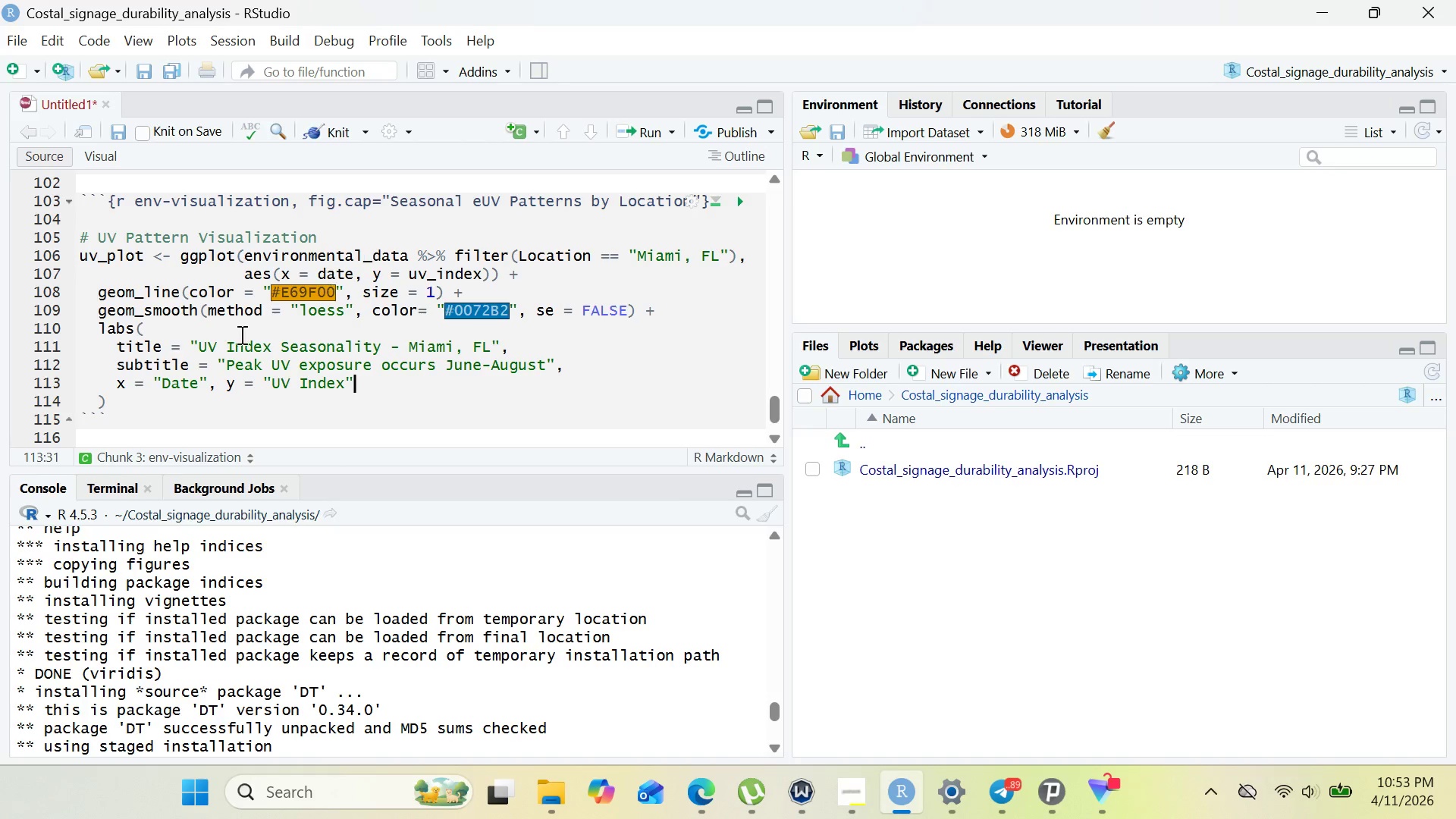 
left_click([127, 397])
 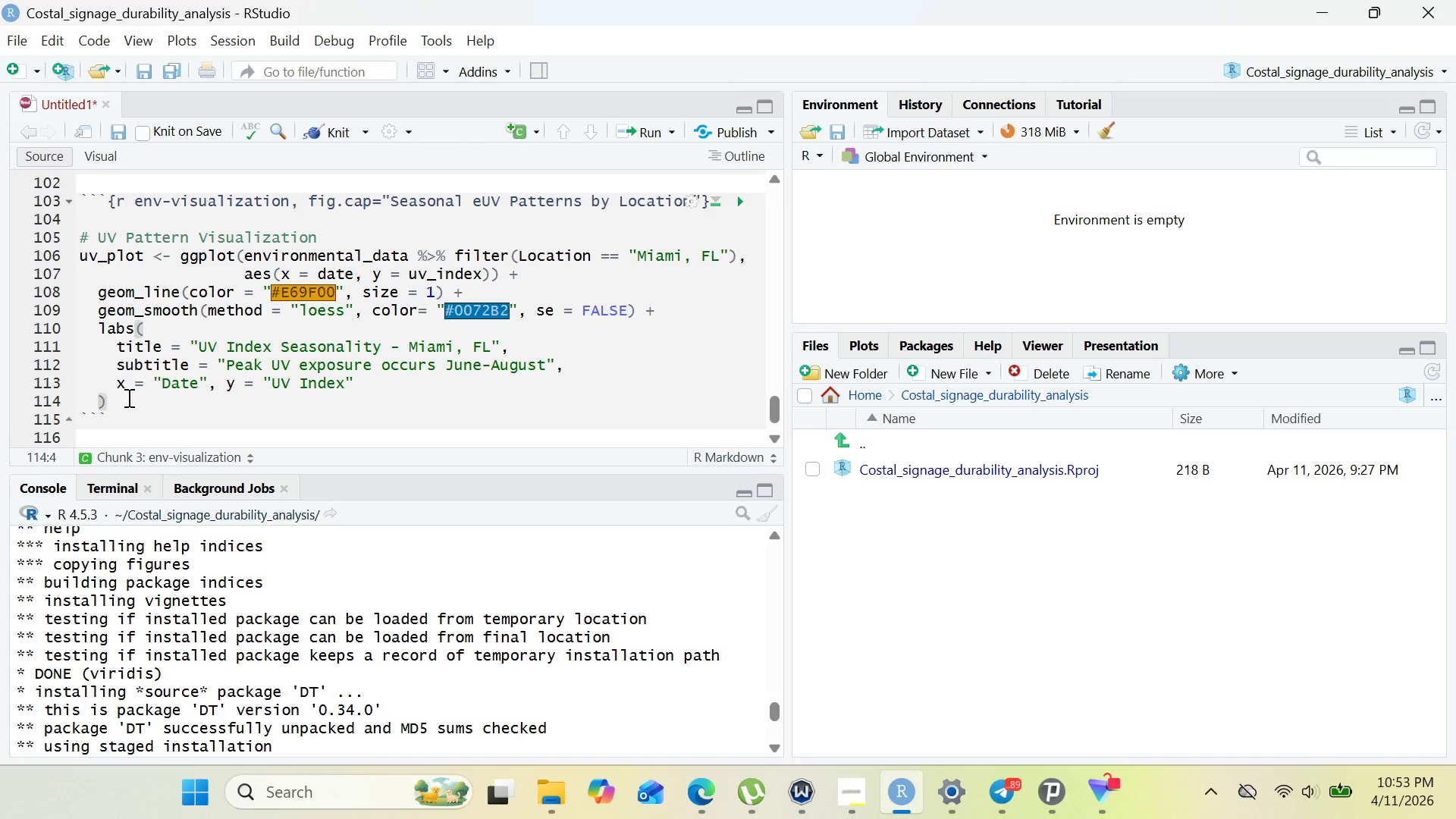 
key(Space)
 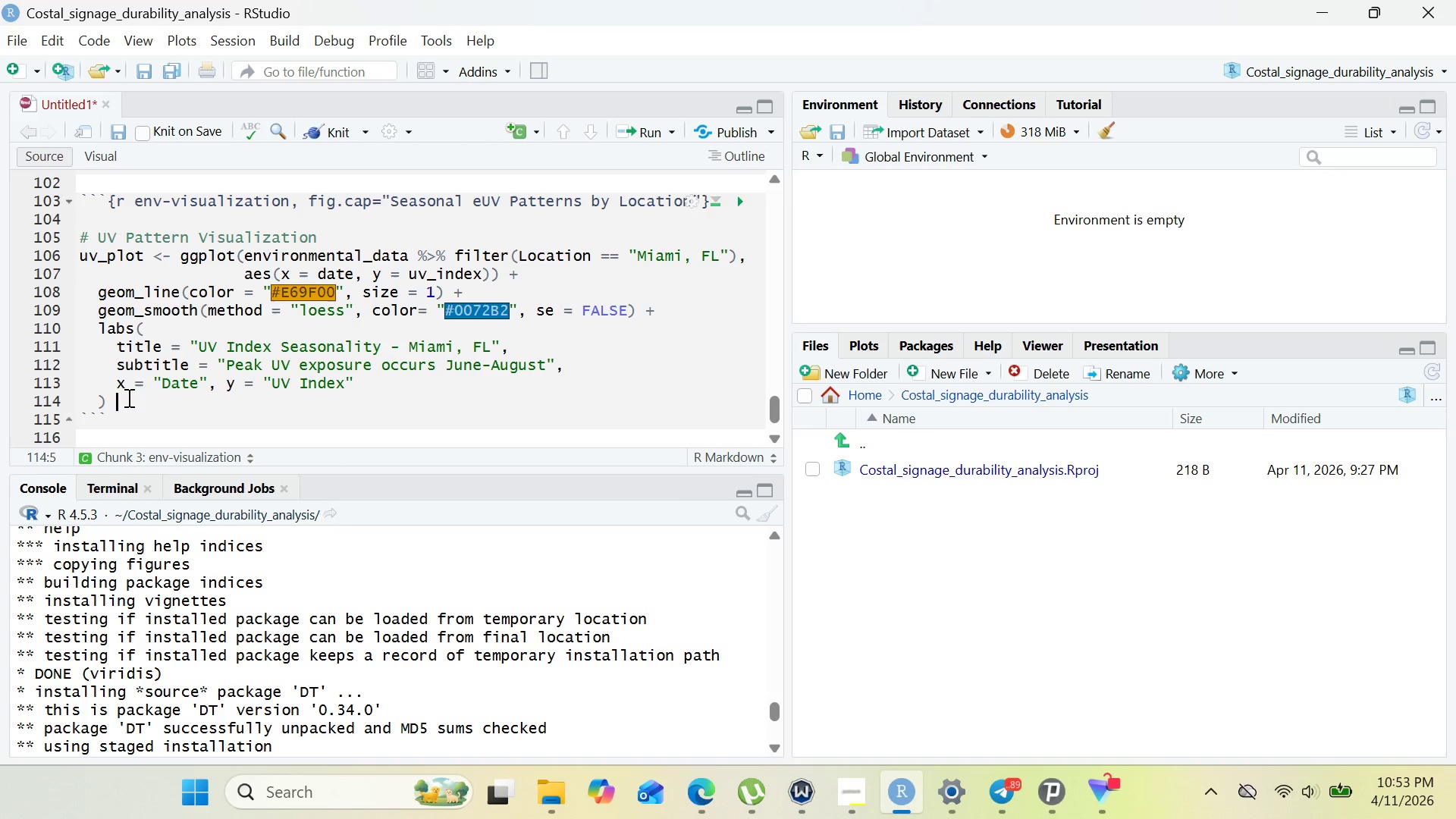 
key(Shift+Equal)
 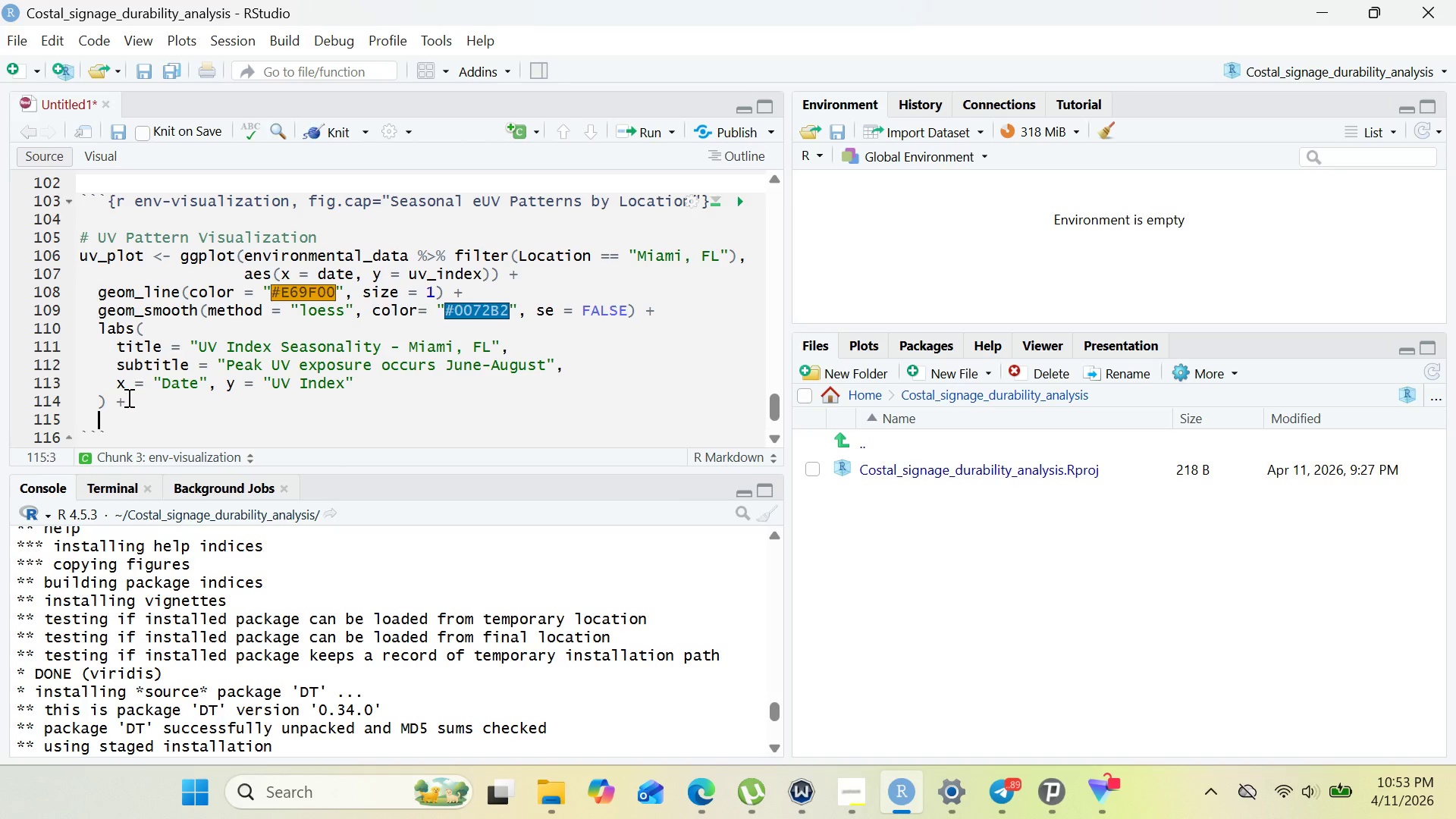 
key(Enter)
 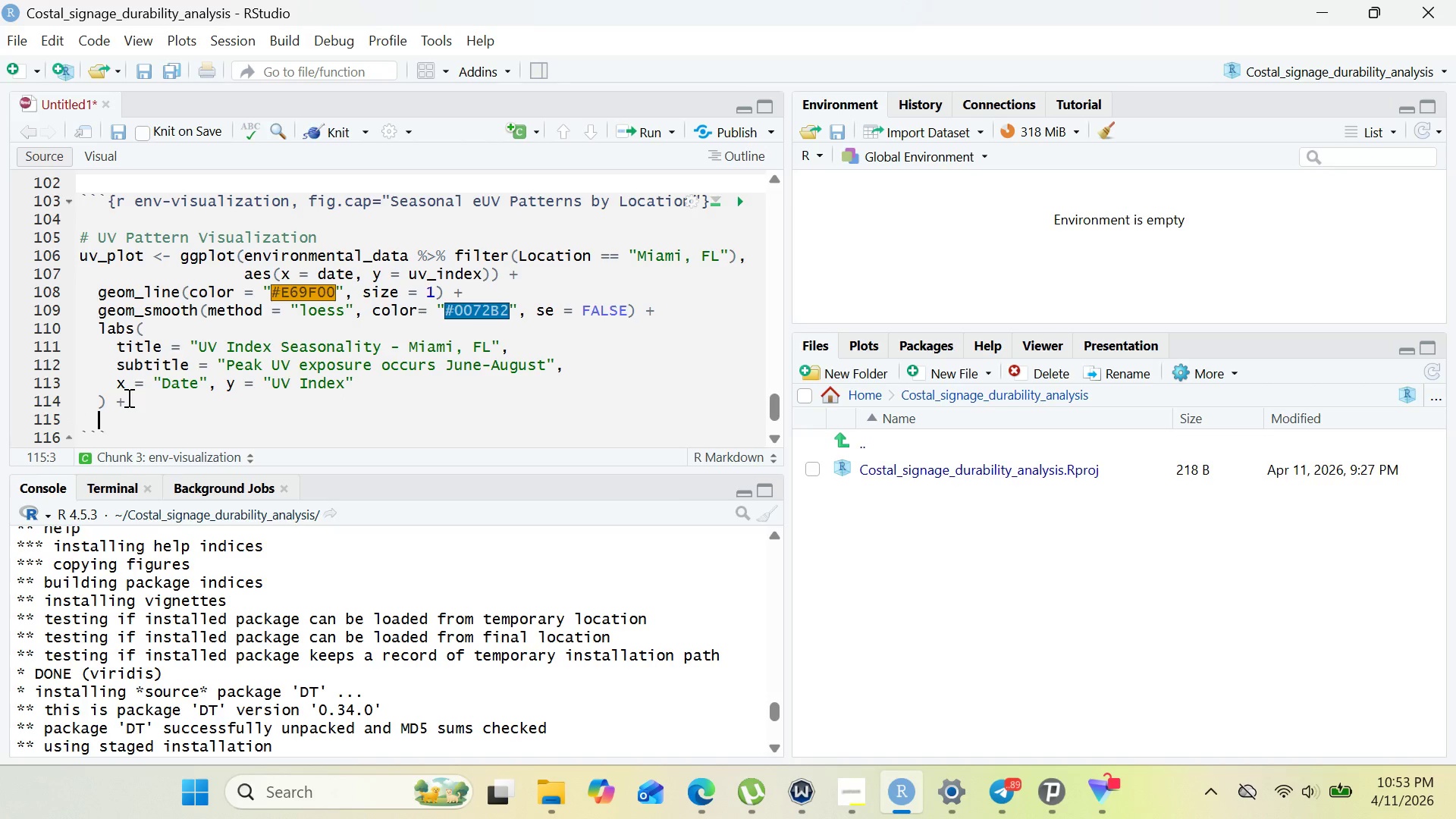 
type(theme)
 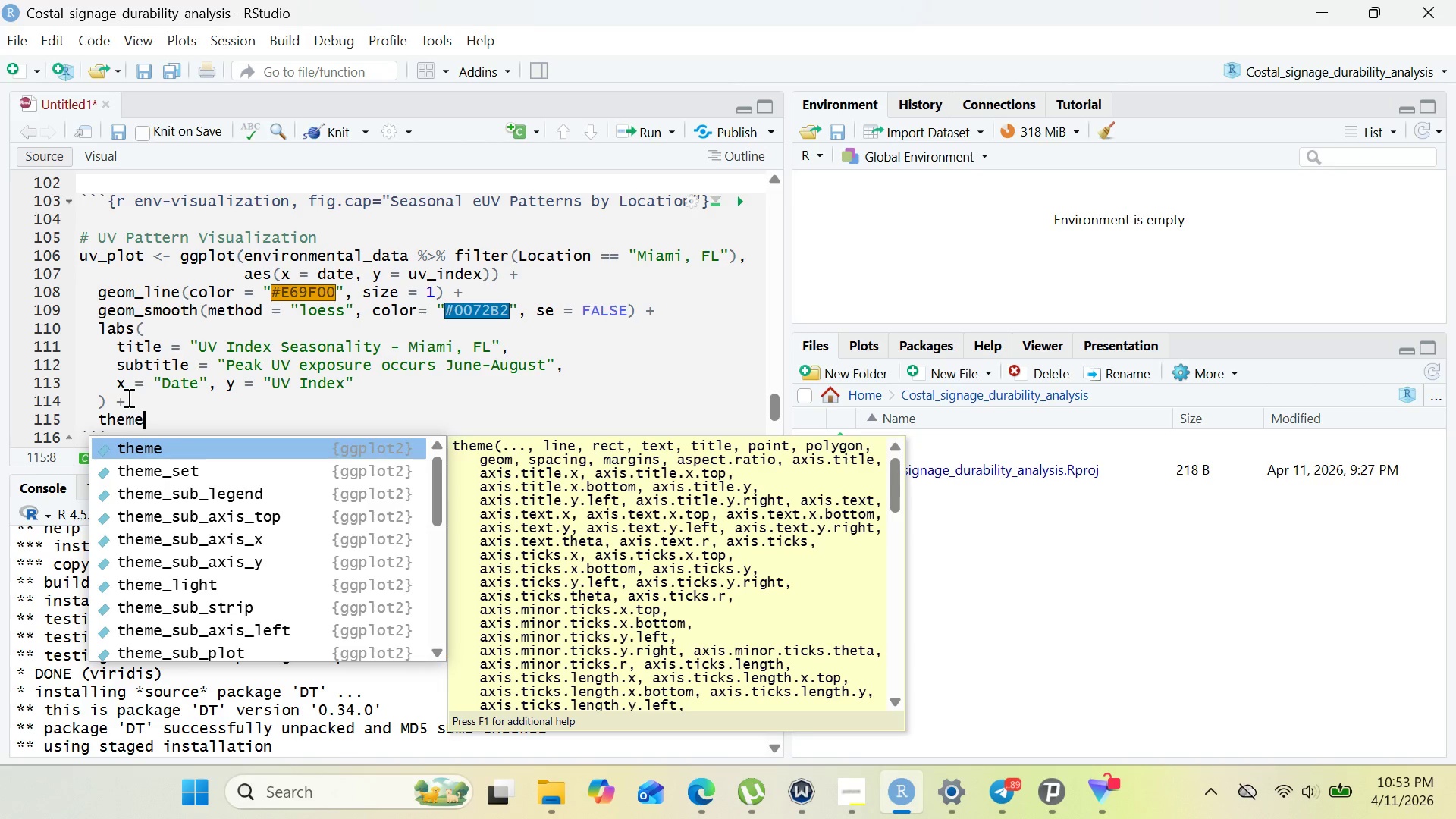 
wait(5.41)
 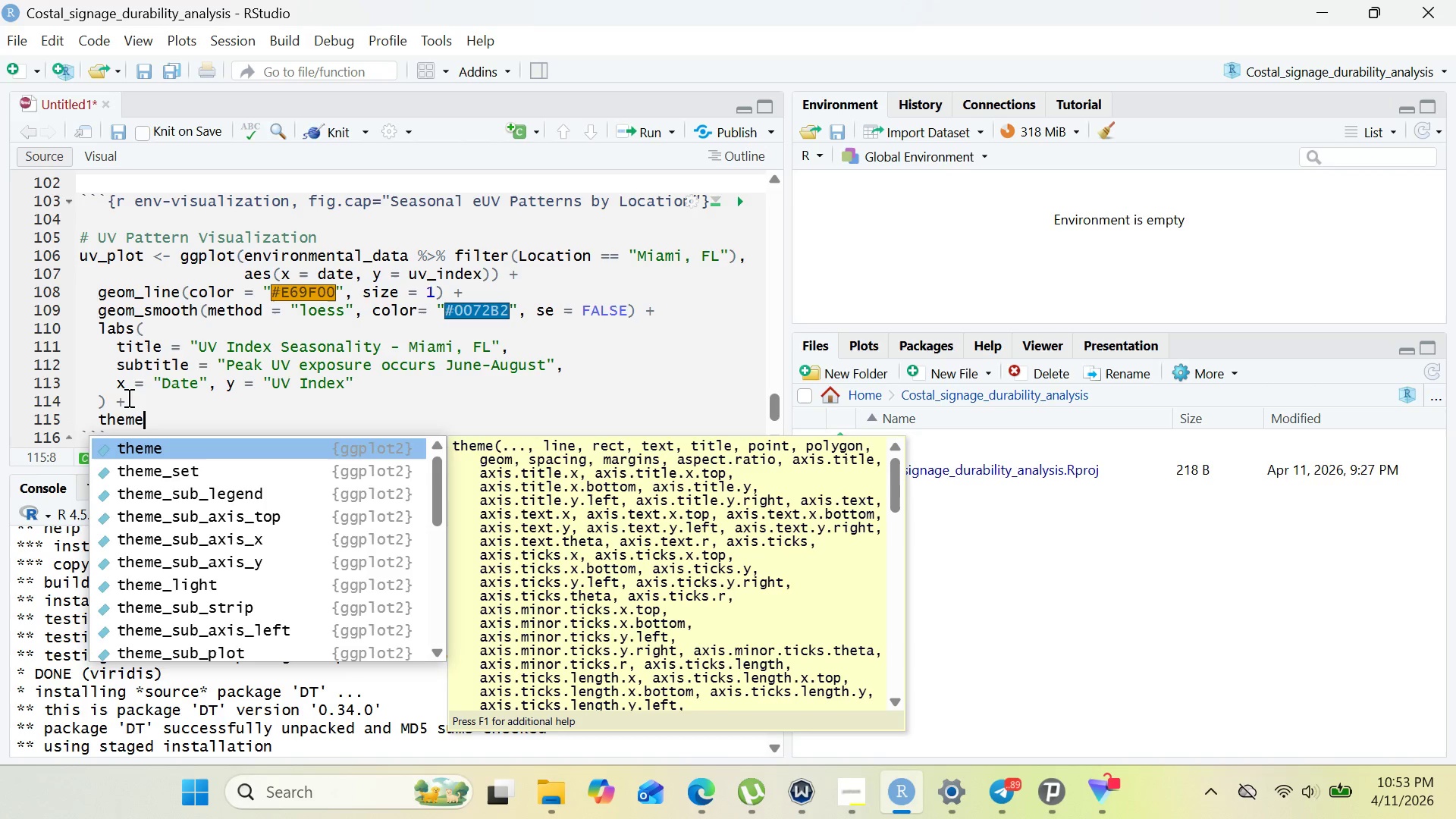 
key(Shift+ShiftRight)
 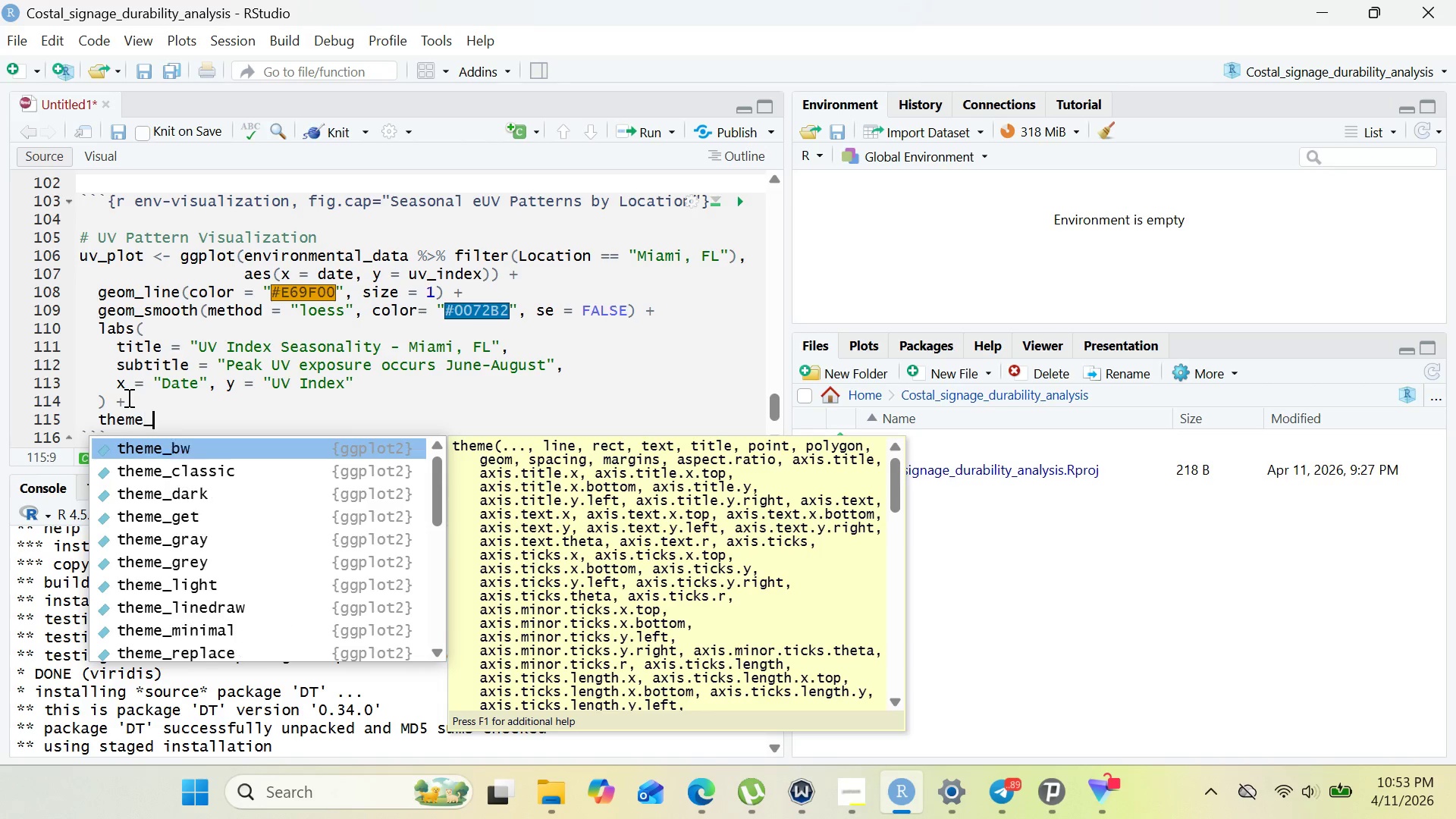 
key(Shift+Minus)
 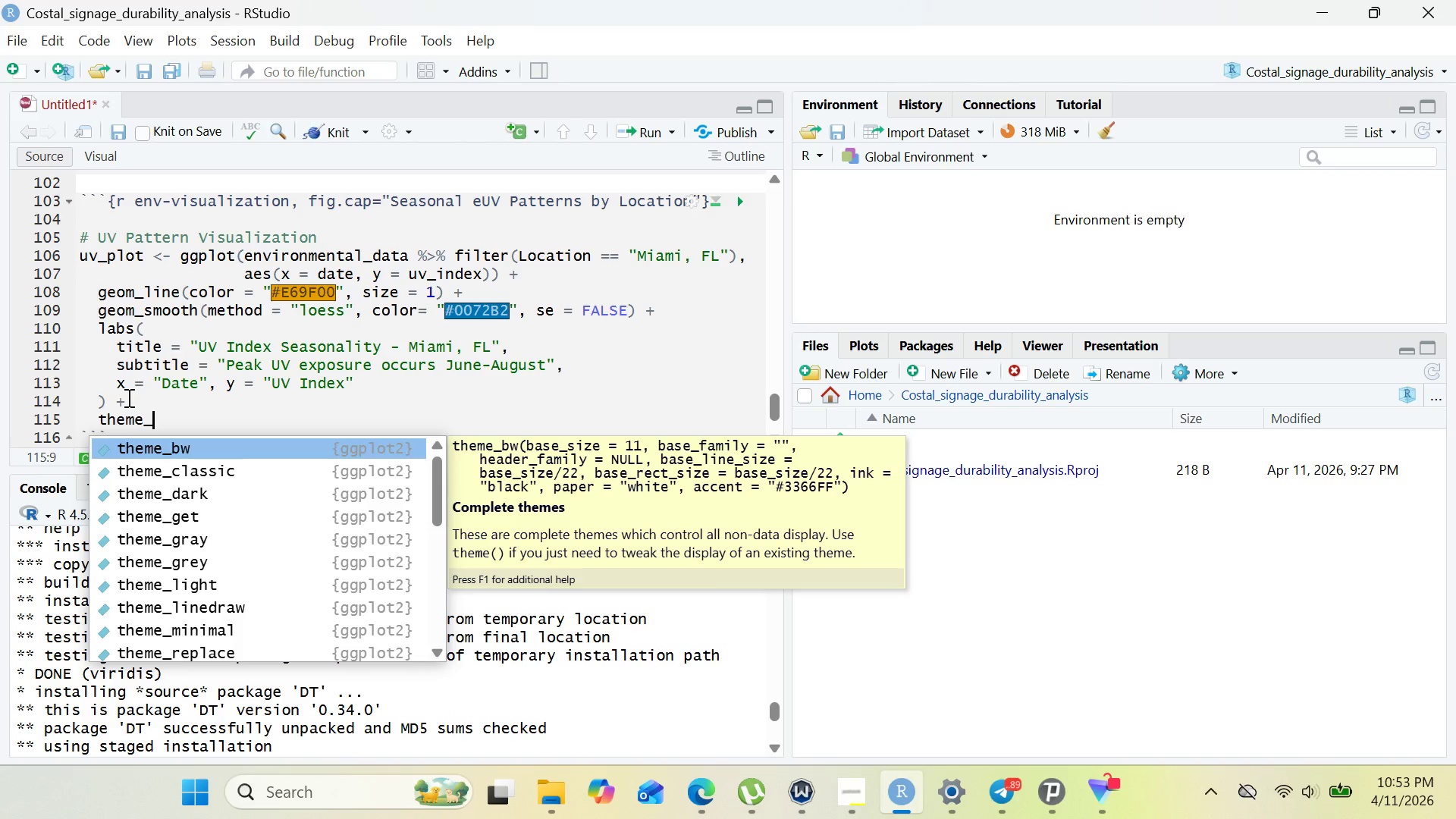 
key(ArrowDown)
 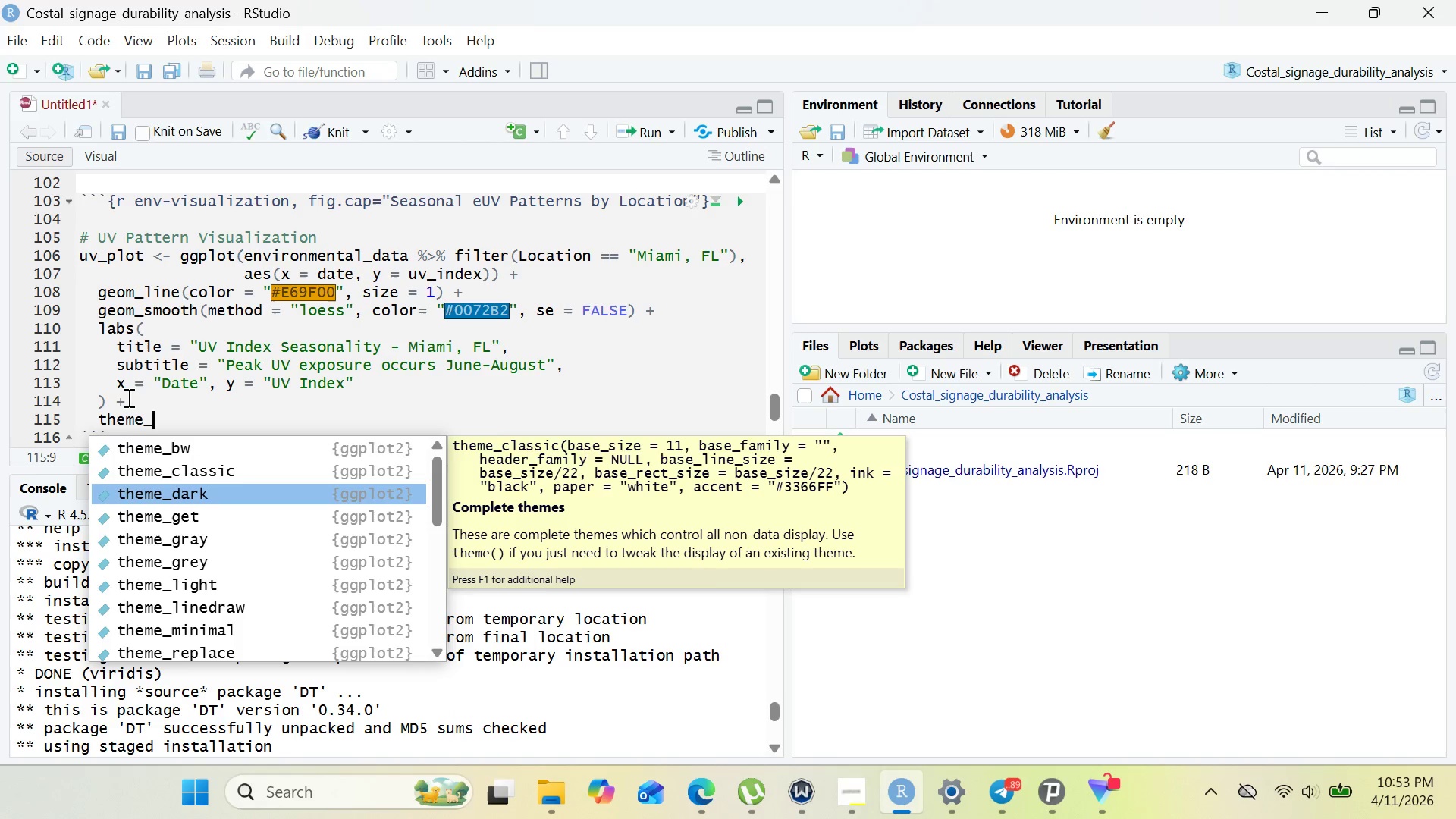 
key(ArrowDown)
 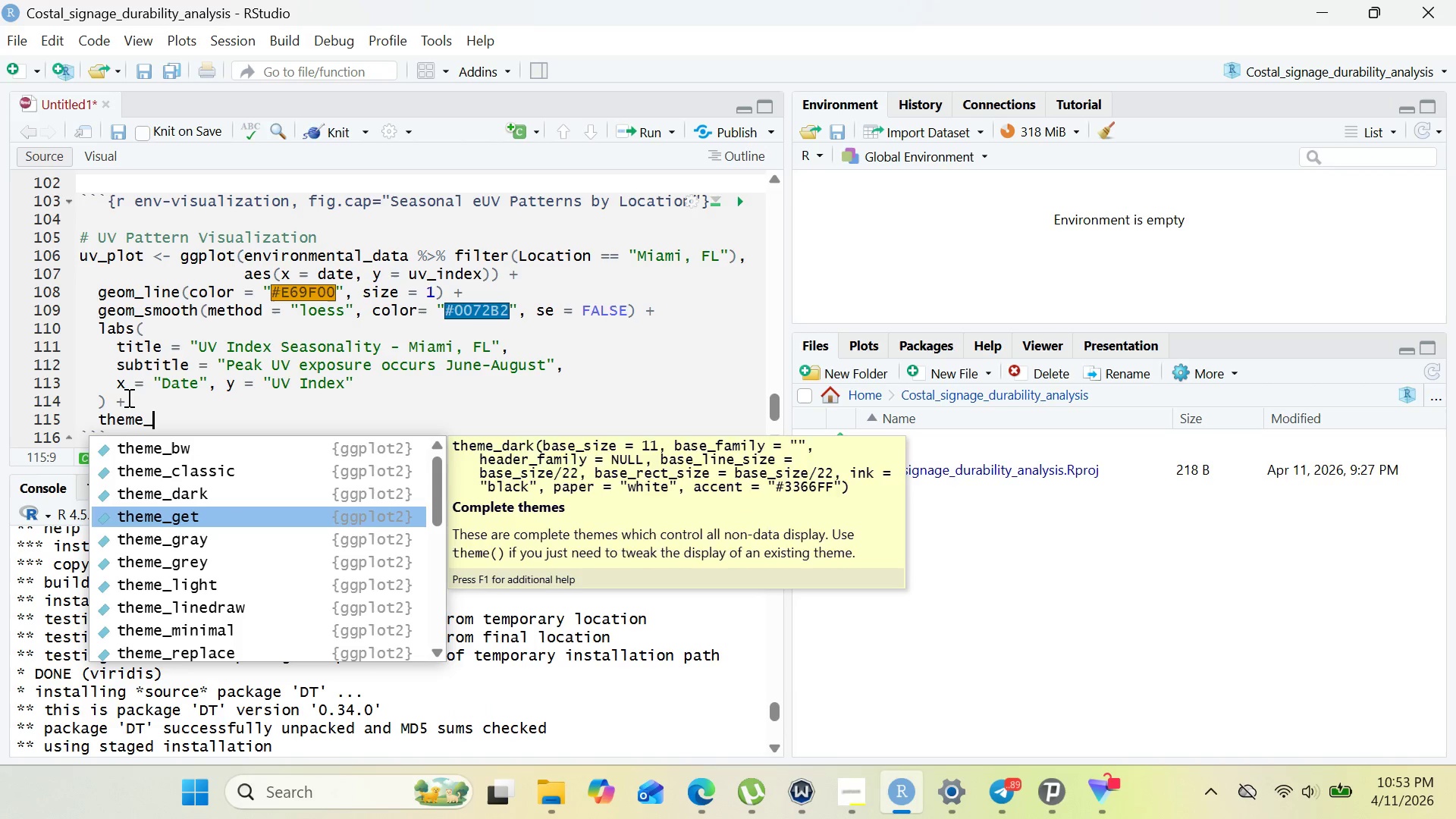 
key(ArrowDown)
 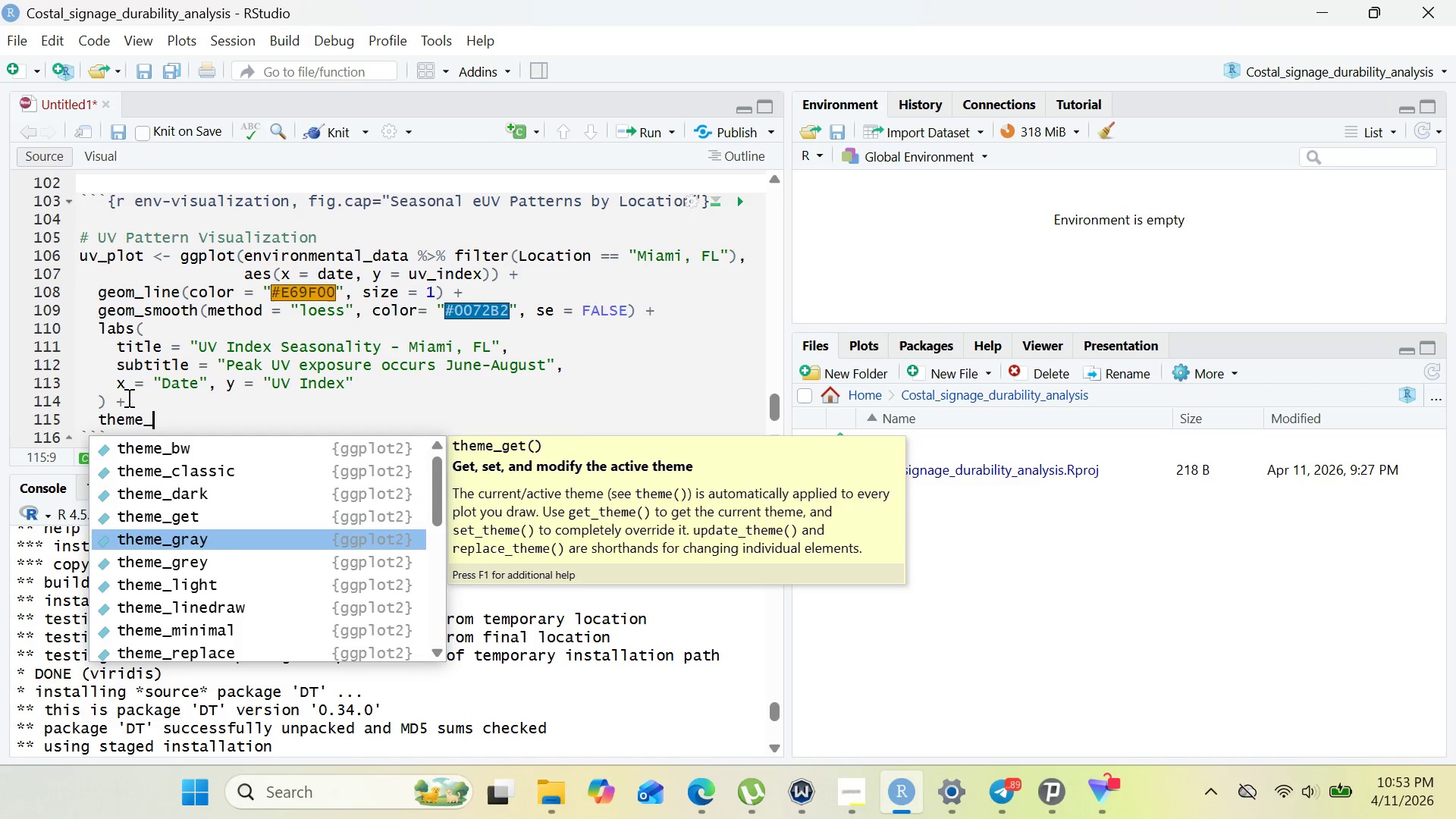 
hold_key(key=ArrowDown, duration=0.61)
 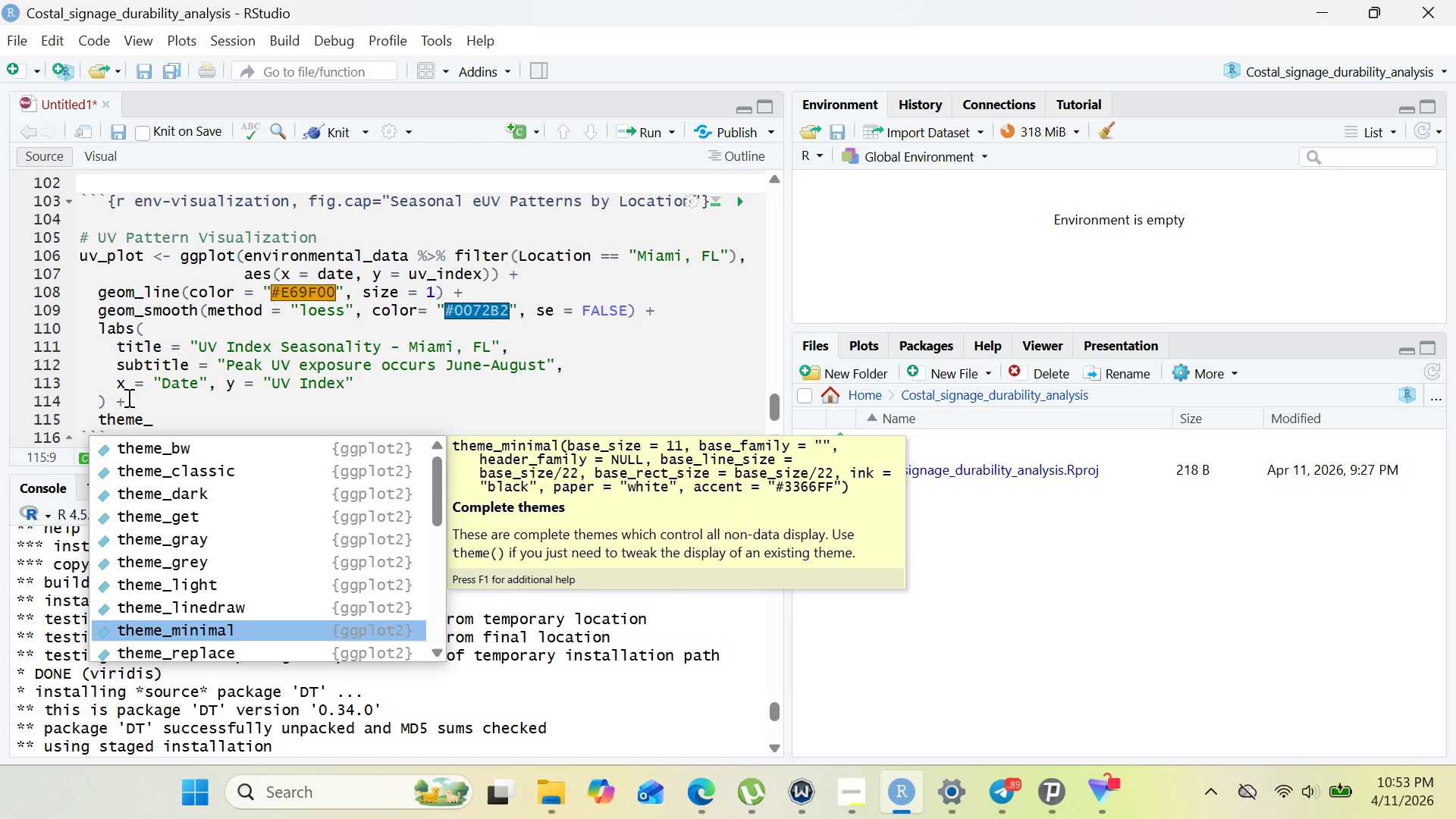 
key(Enter)
 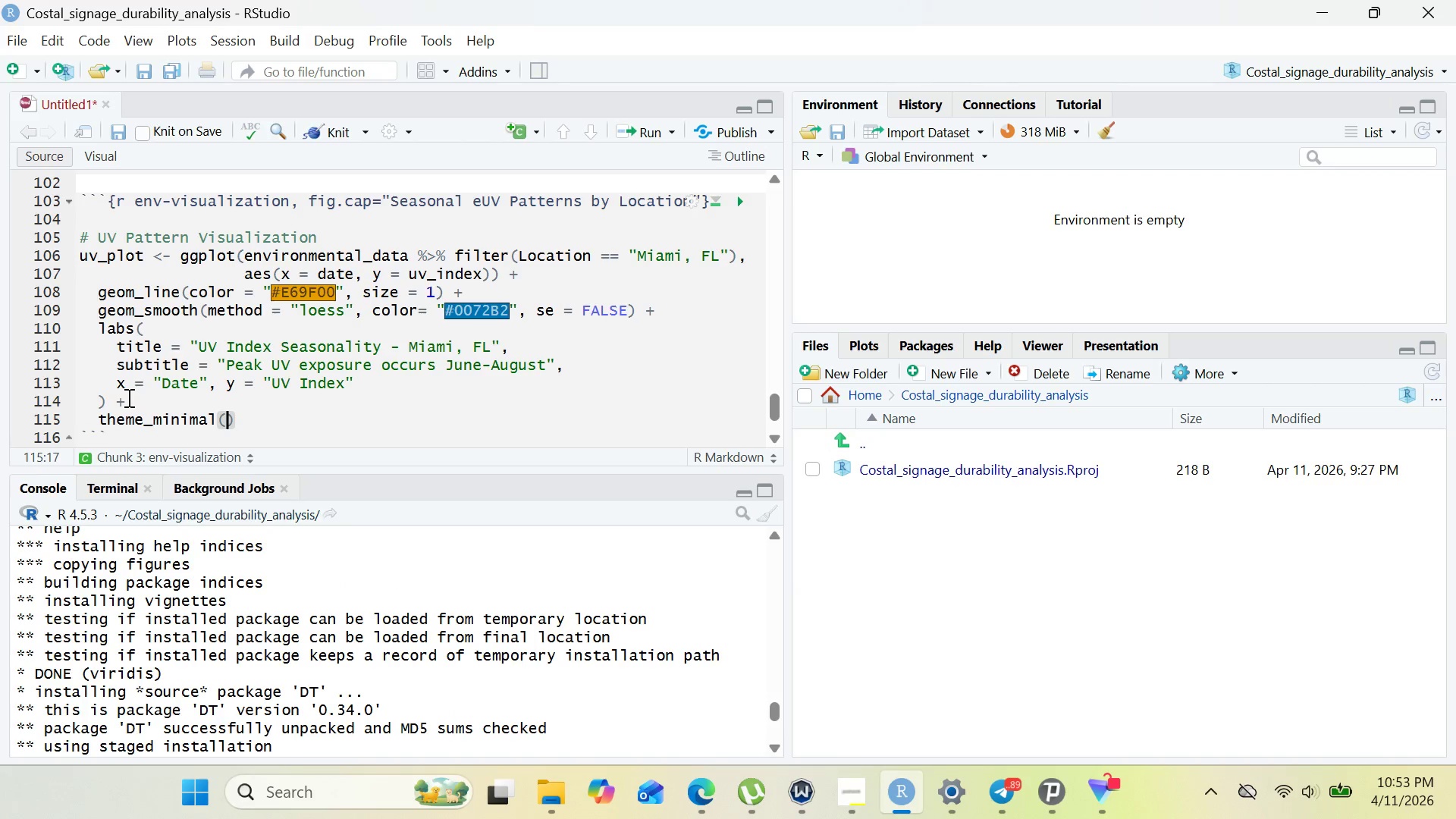 
key(ArrowRight)
 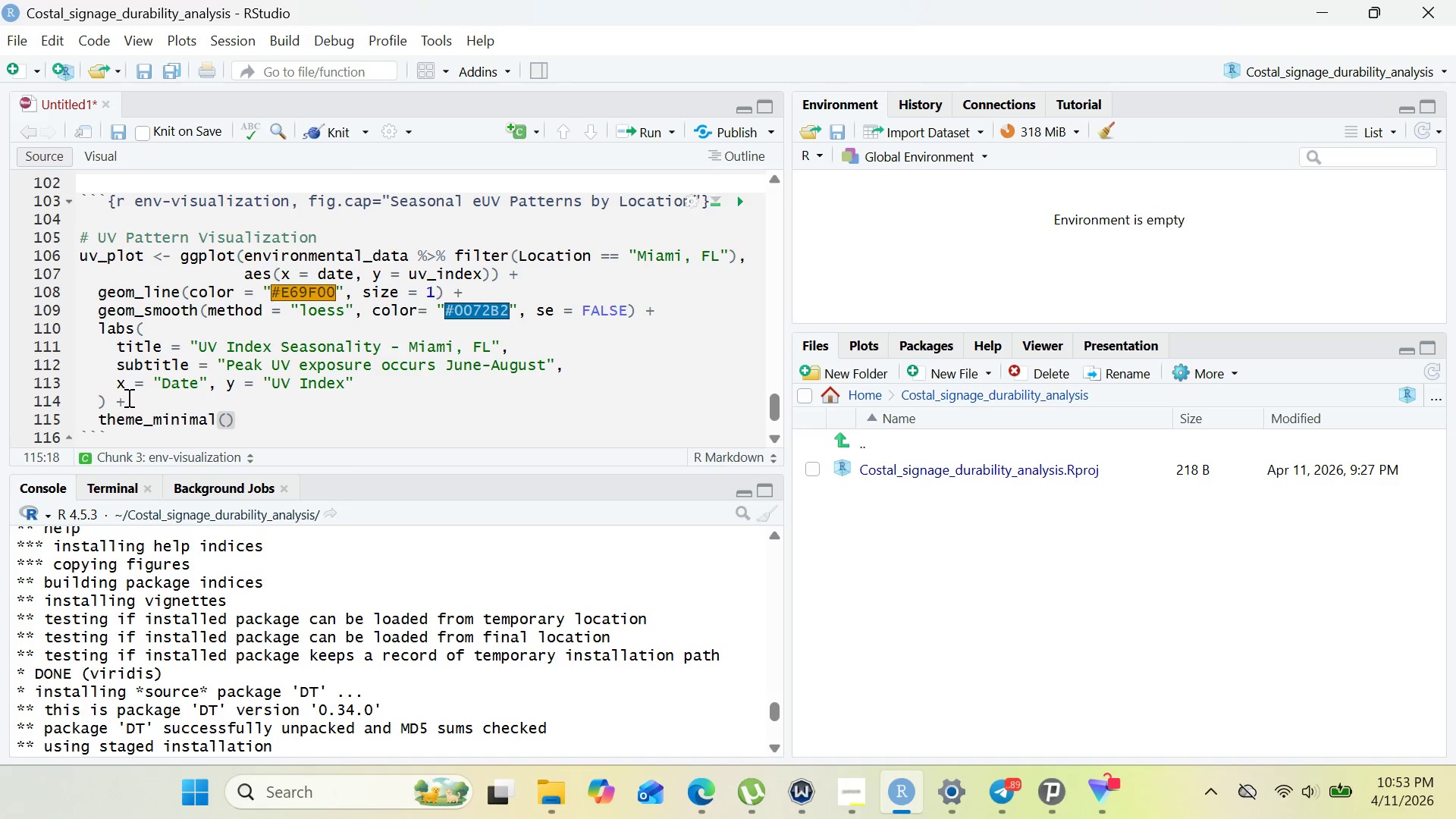 
key(Shift+Equal)
 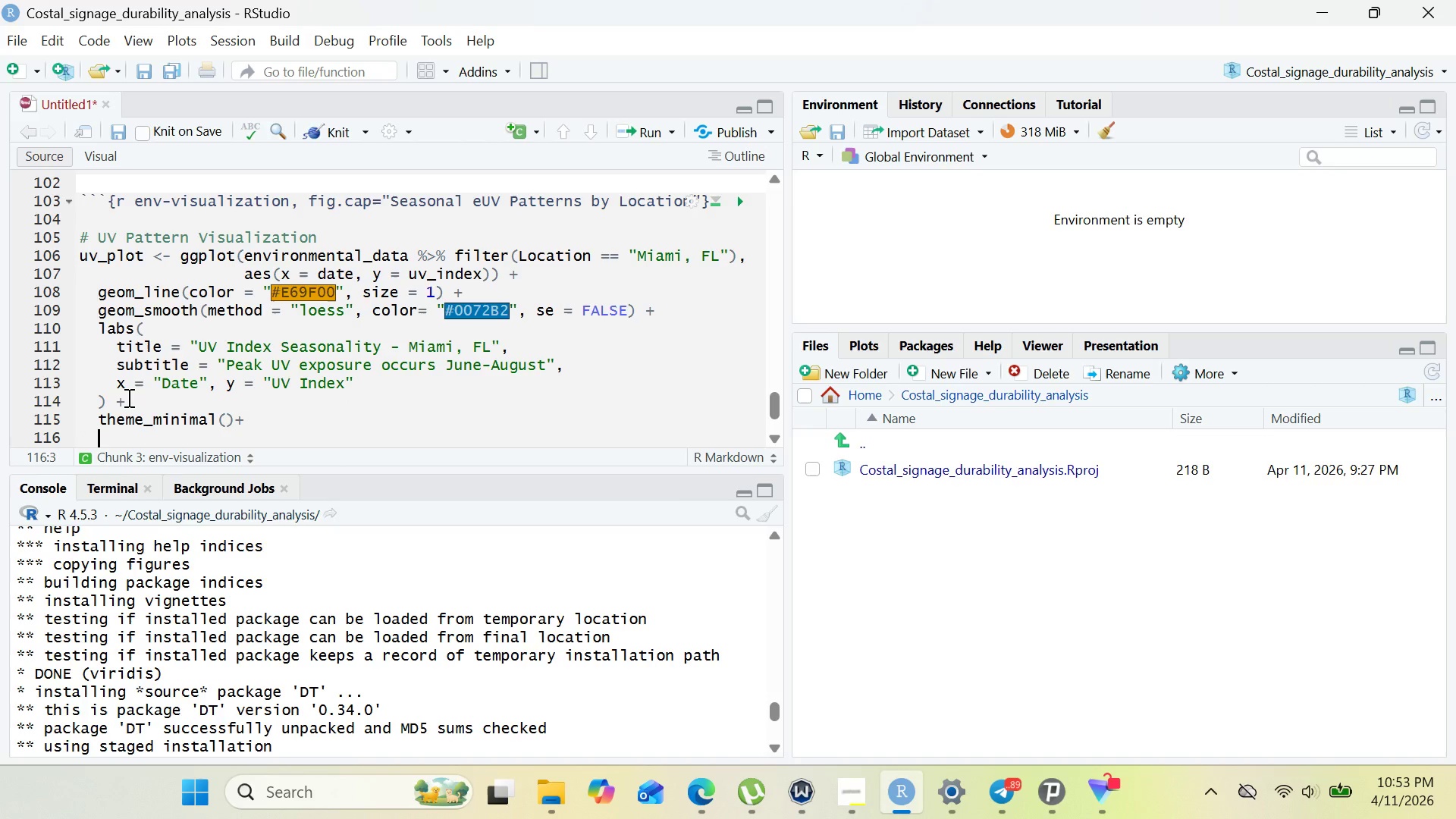 
key(Enter)
 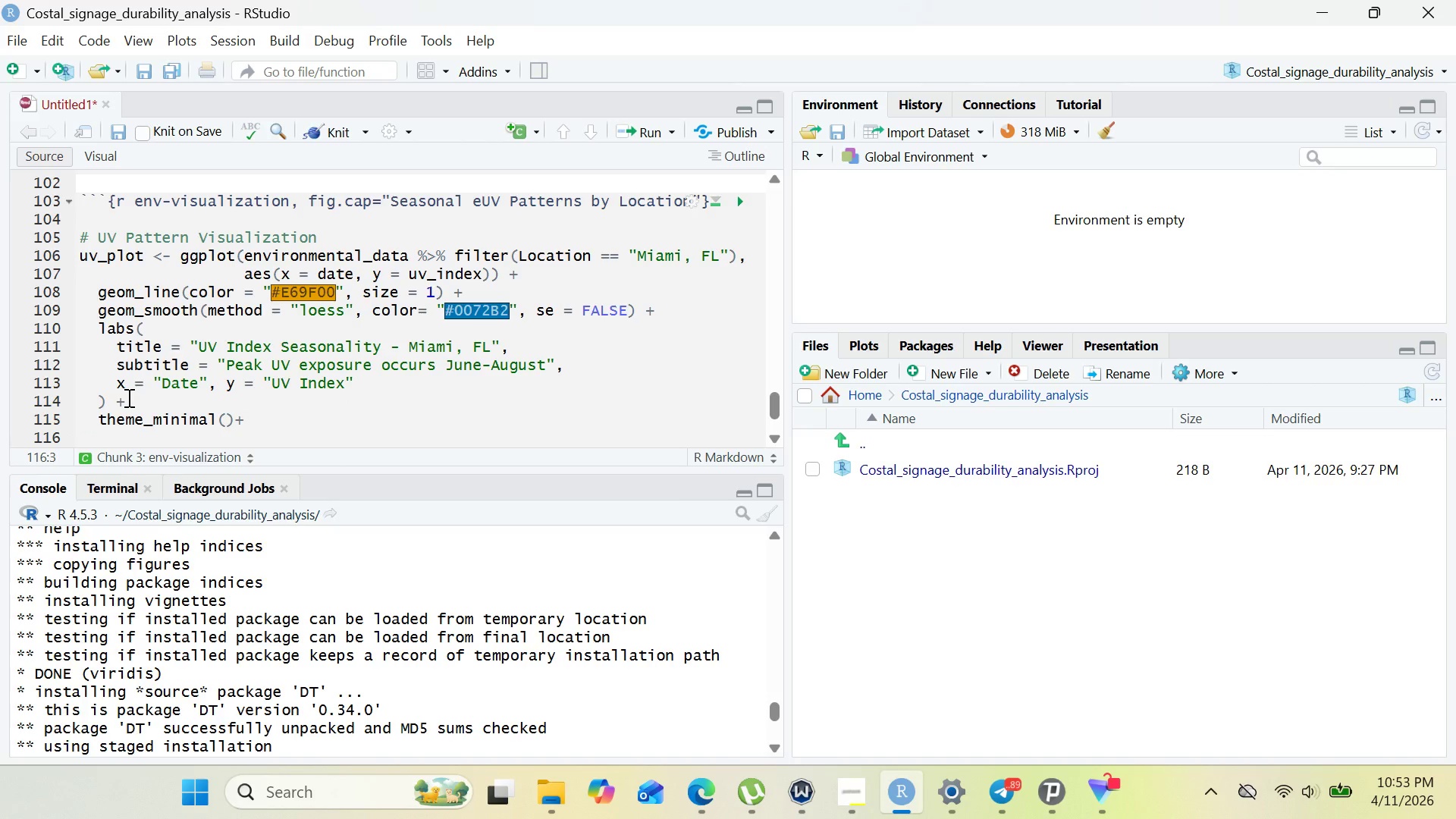 
type(theme()
 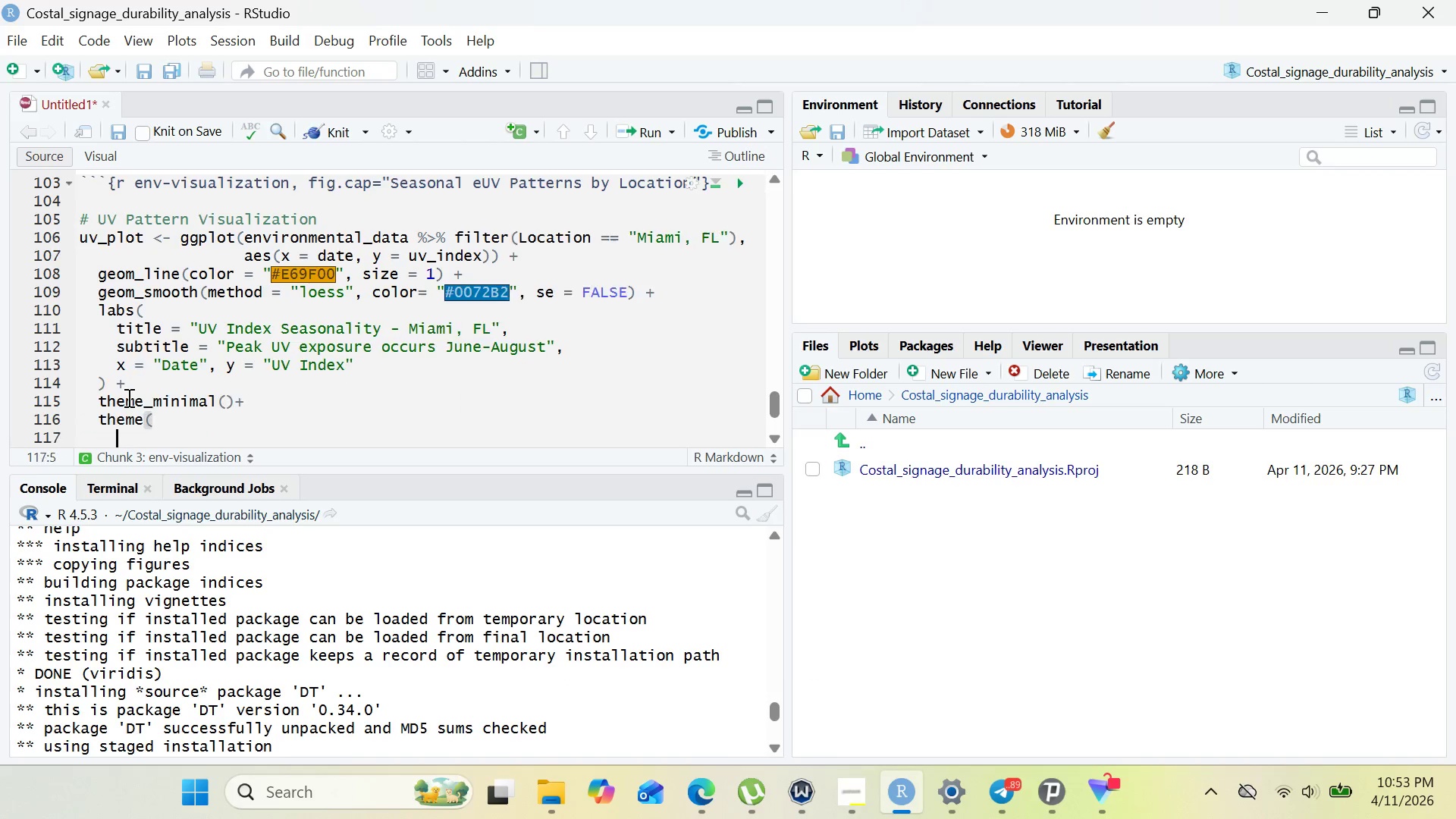 
 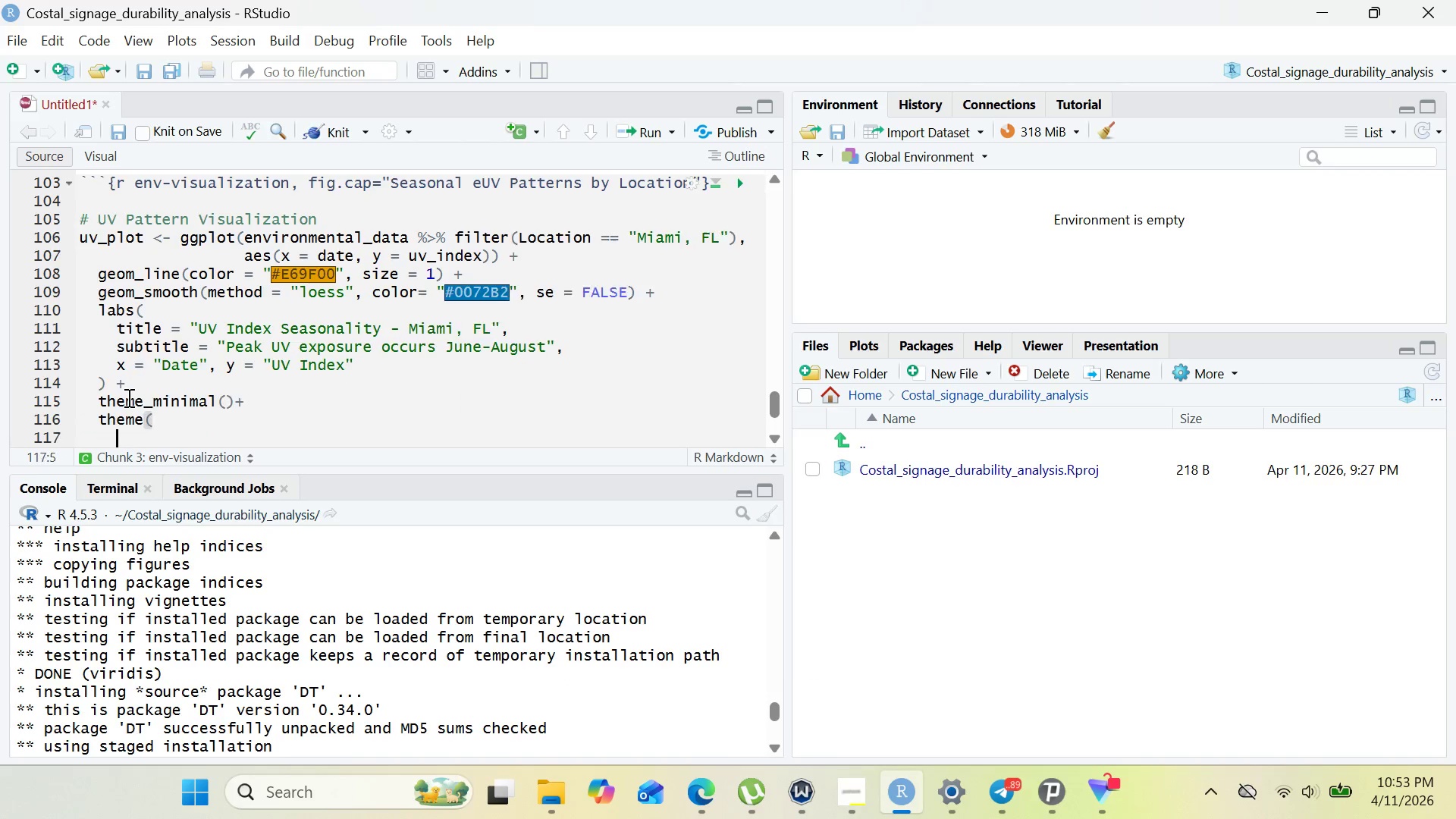 
key(Enter)
 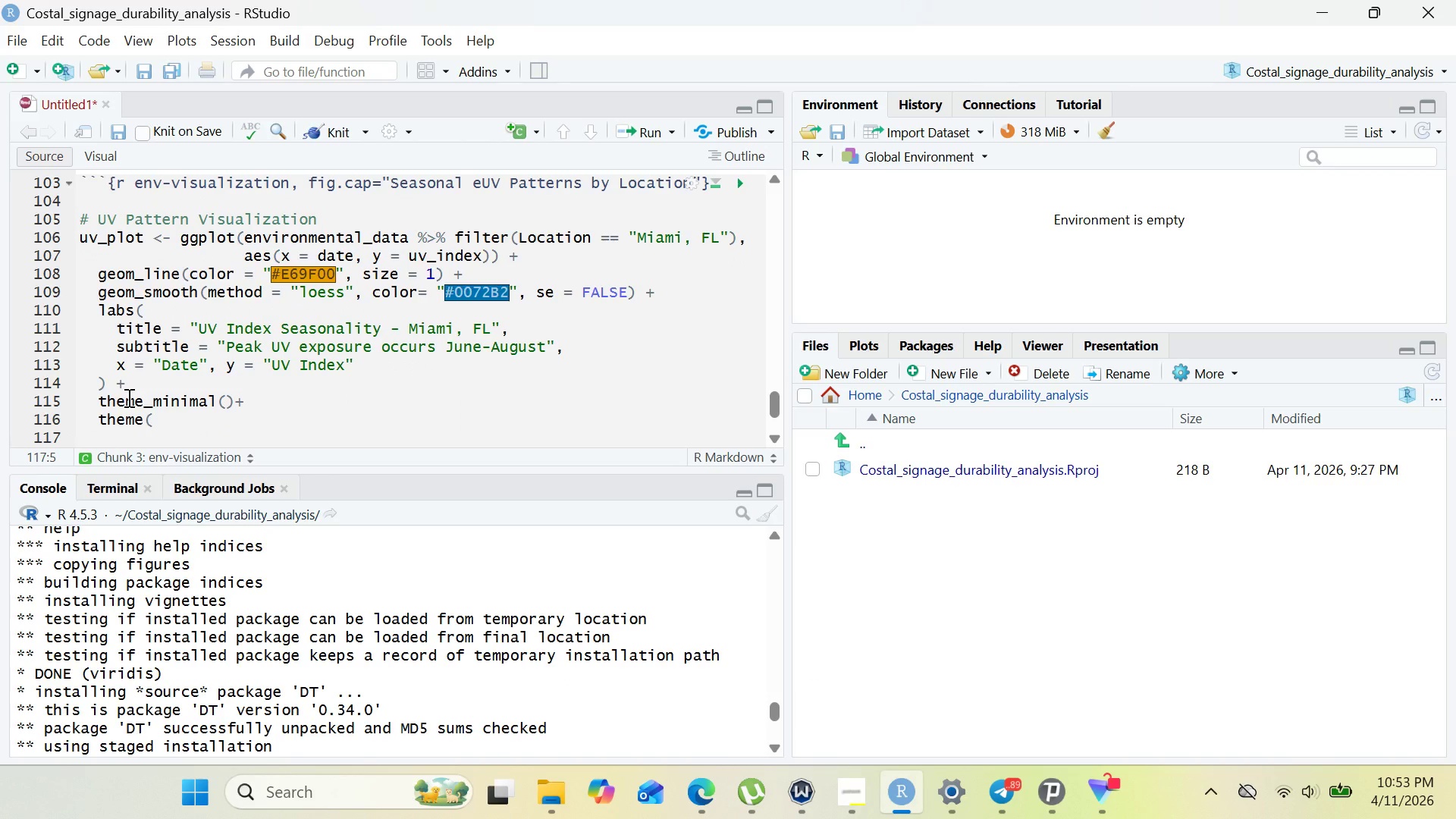 
type(plot.titl)
 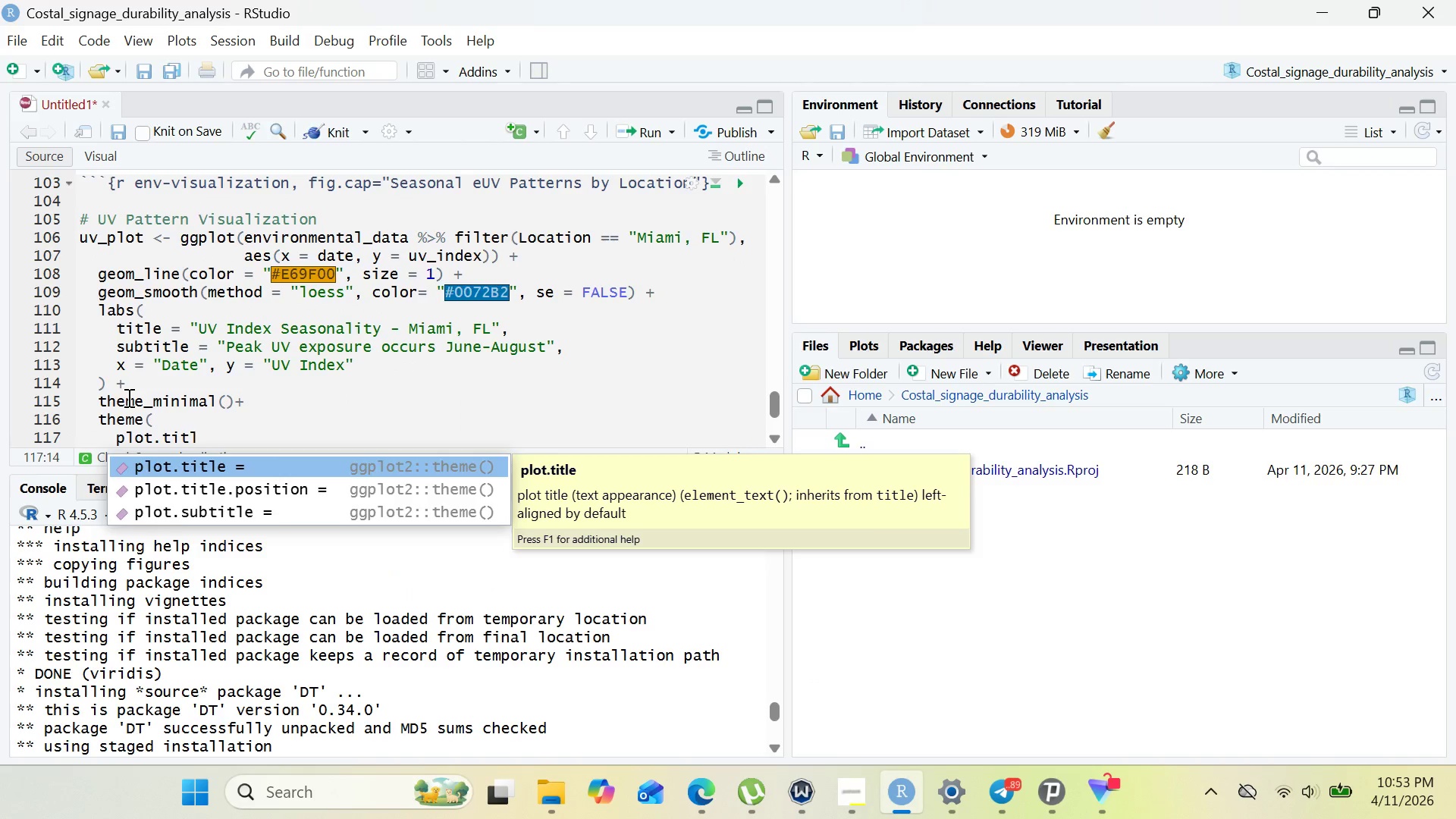 
key(Enter)
 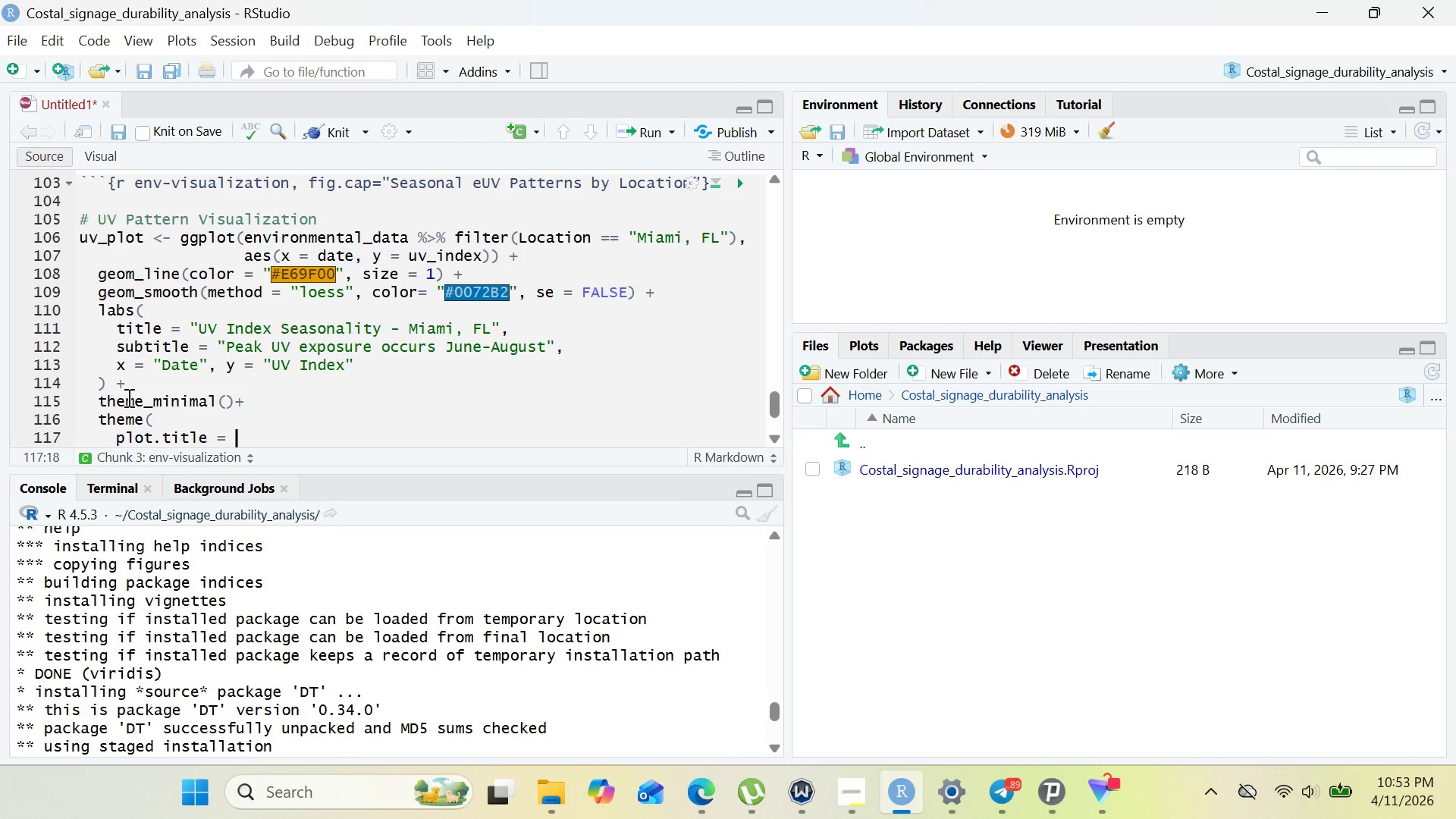 
type(element)
 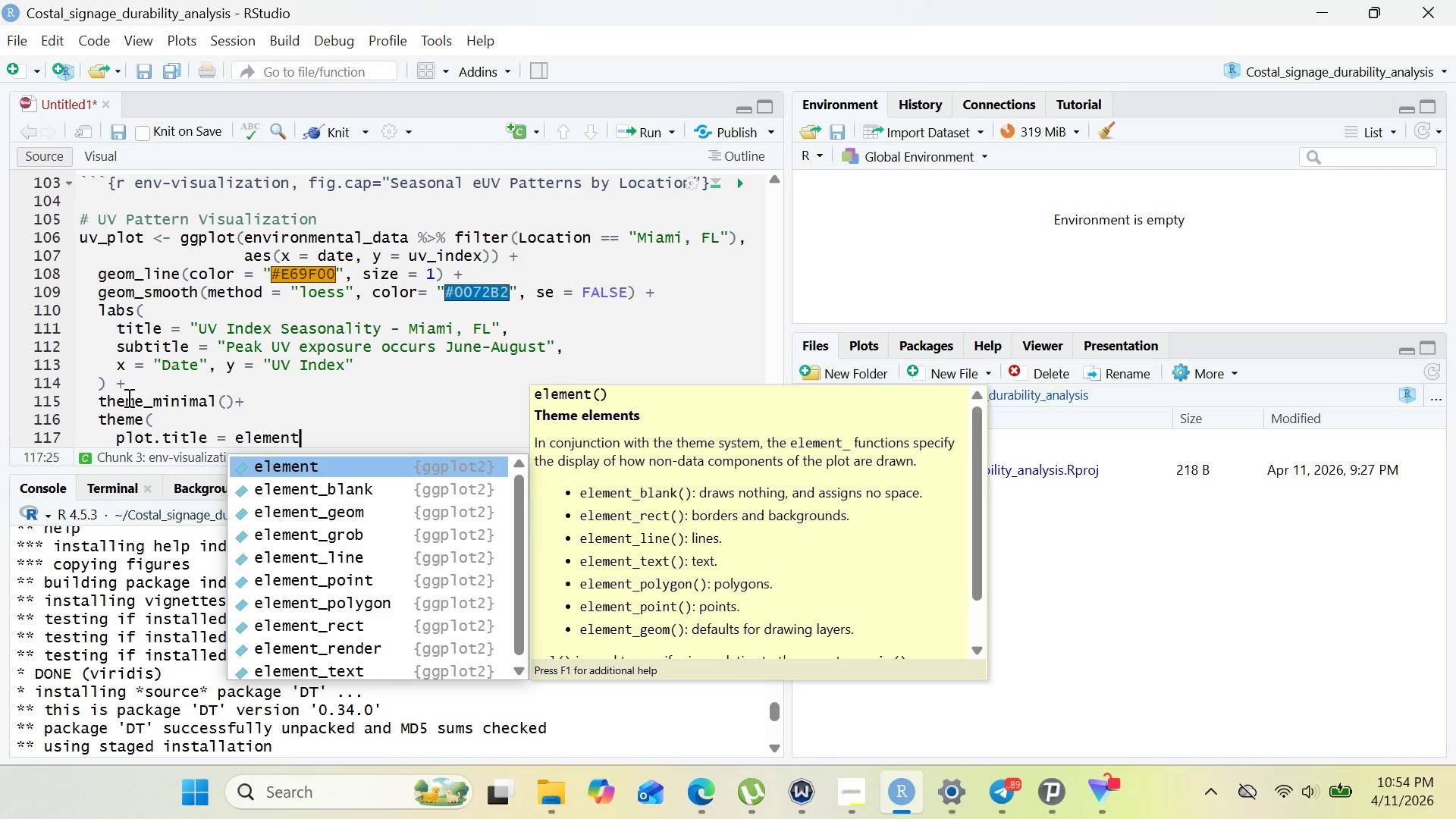 
hold_key(key=ArrowDown, duration=0.69)
 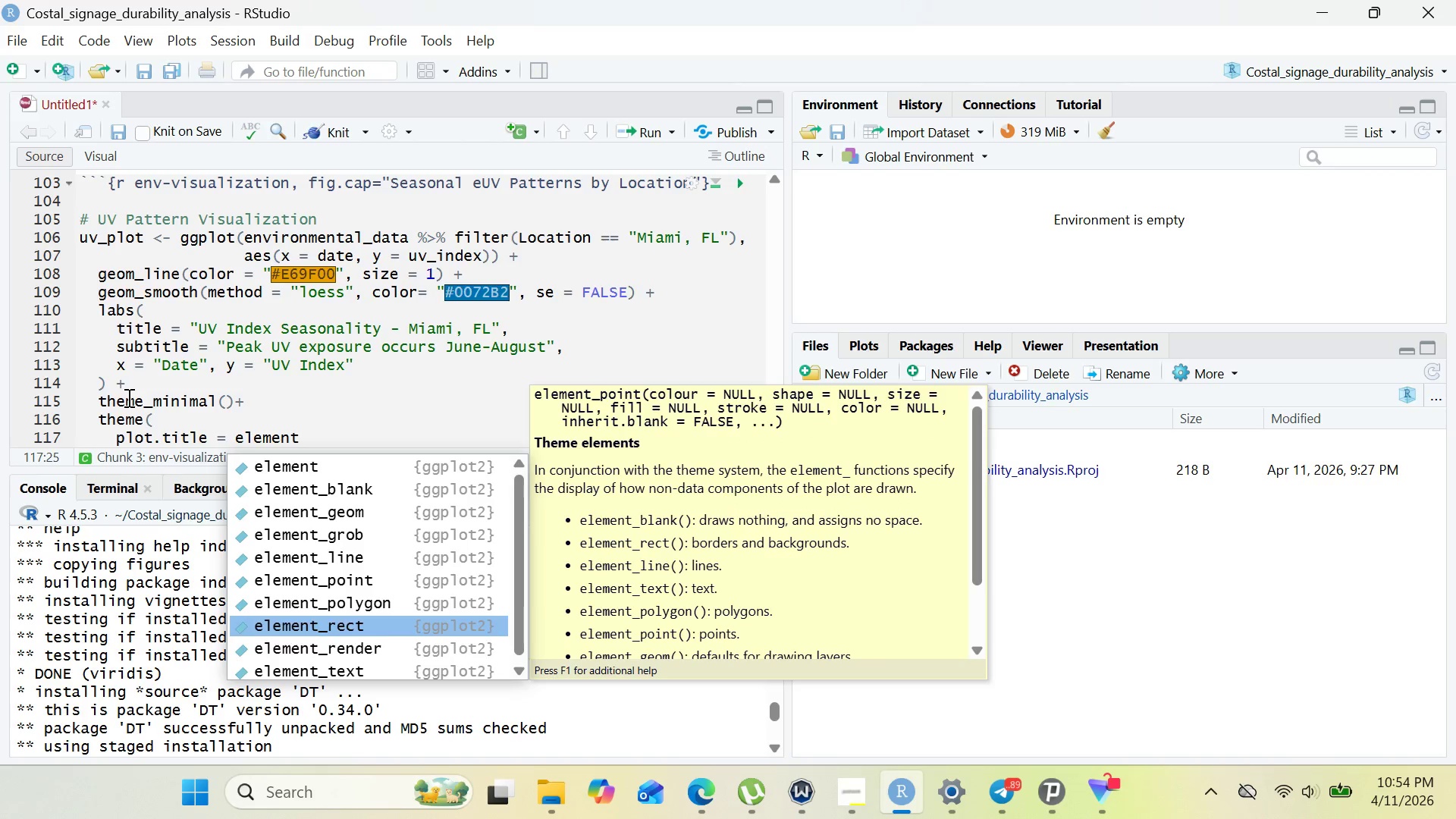 
key(ArrowDown)
 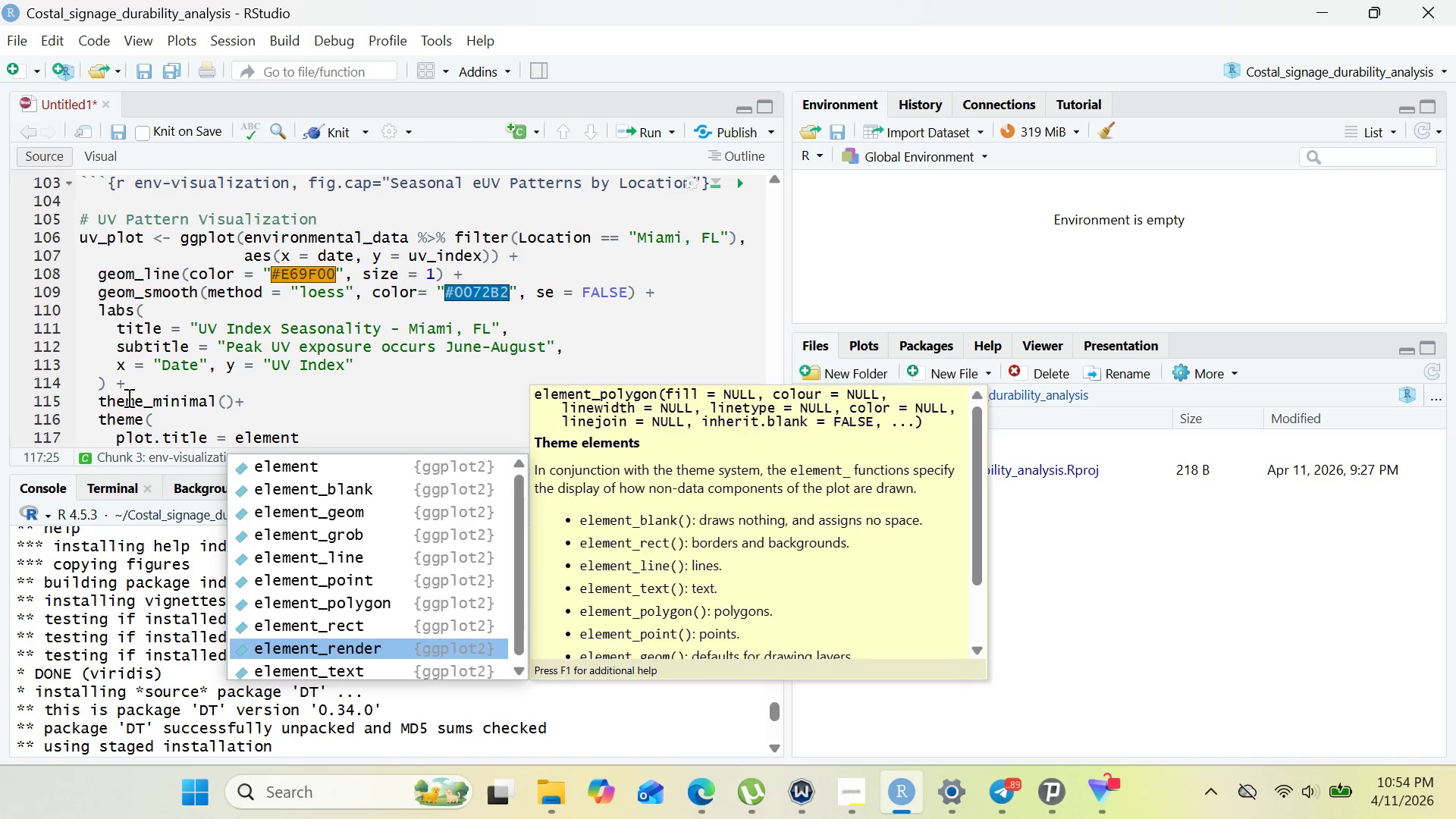 
key(ArrowDown)
 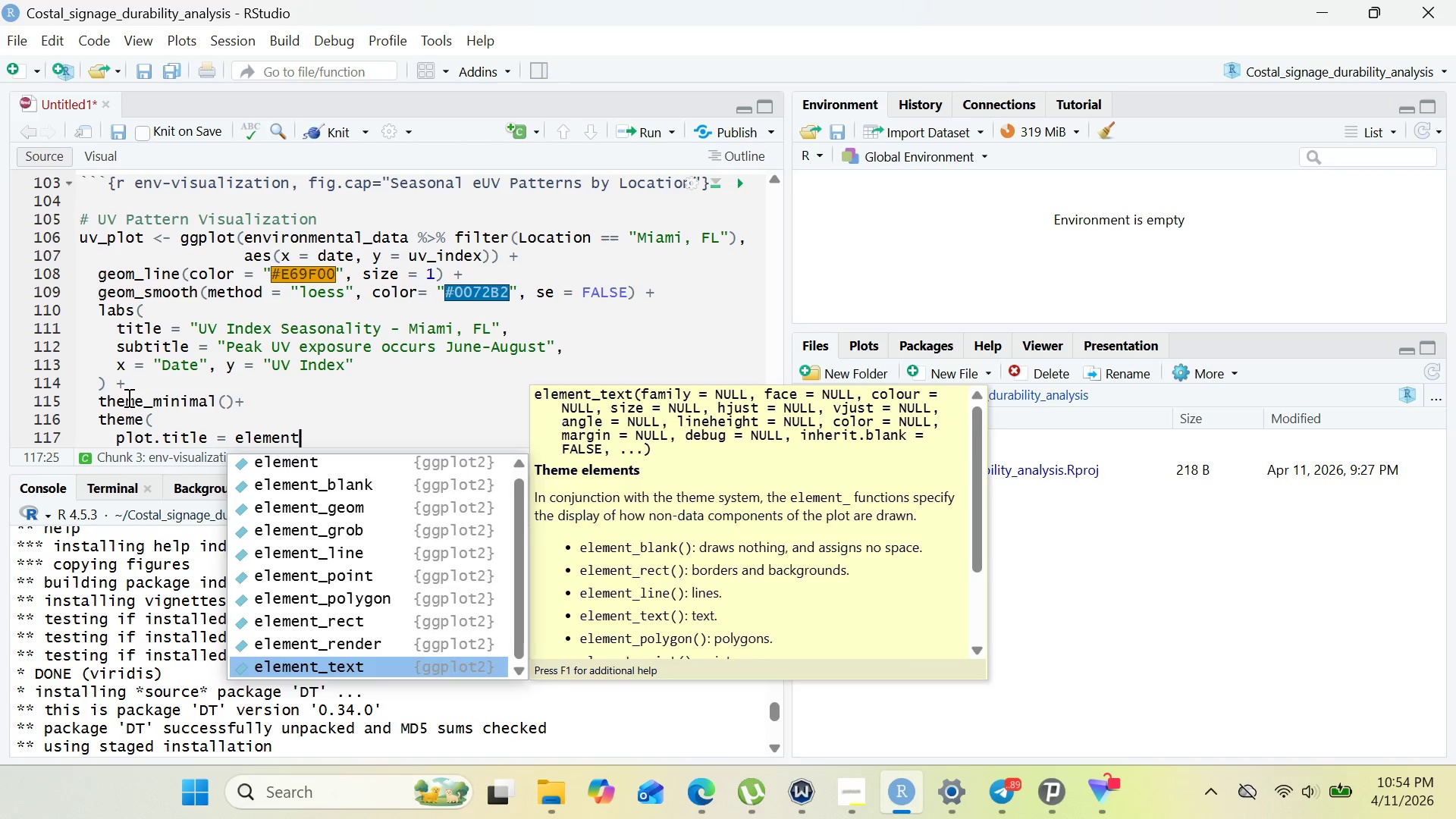 
key(Enter)
 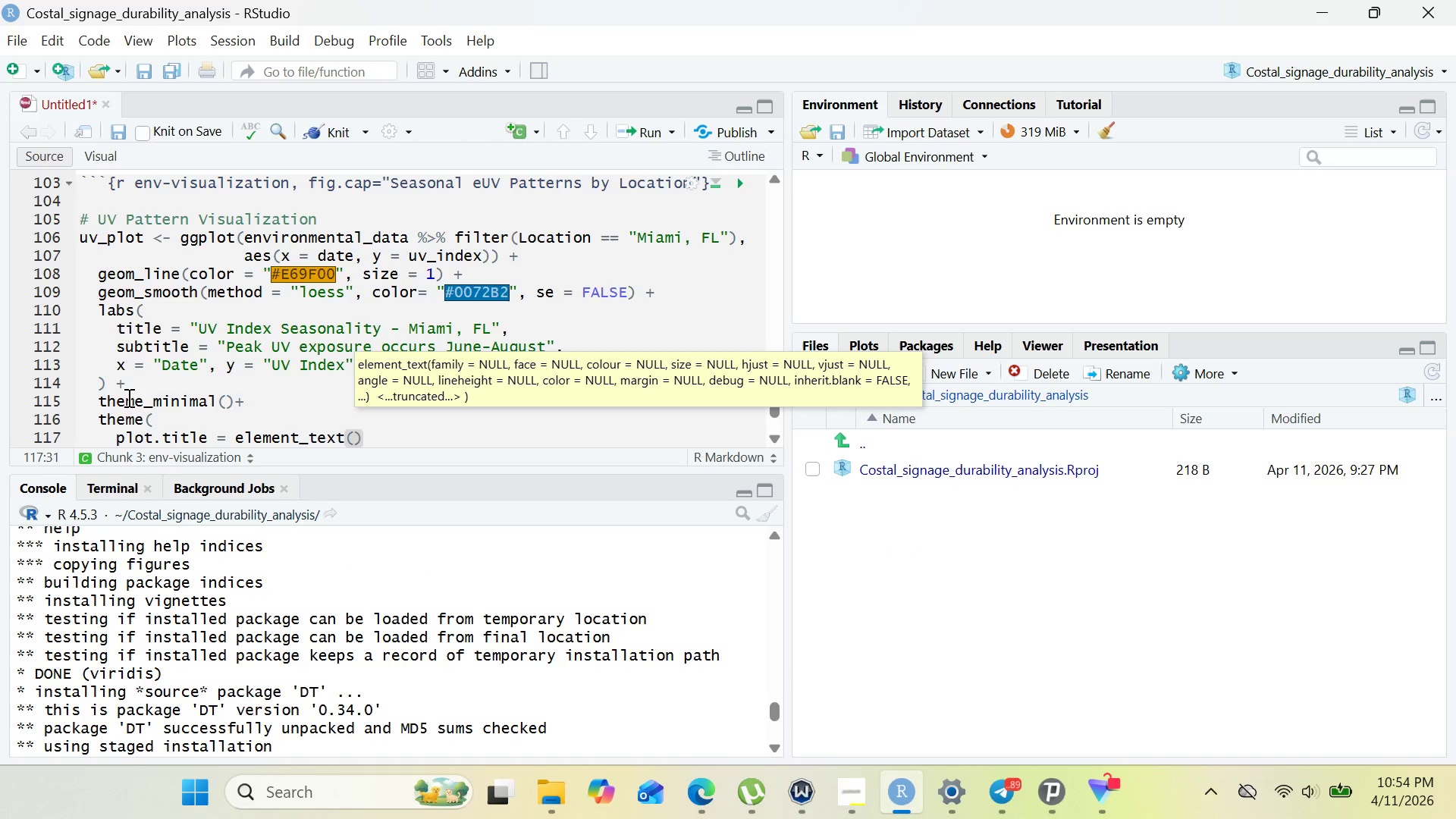 
type(size)
 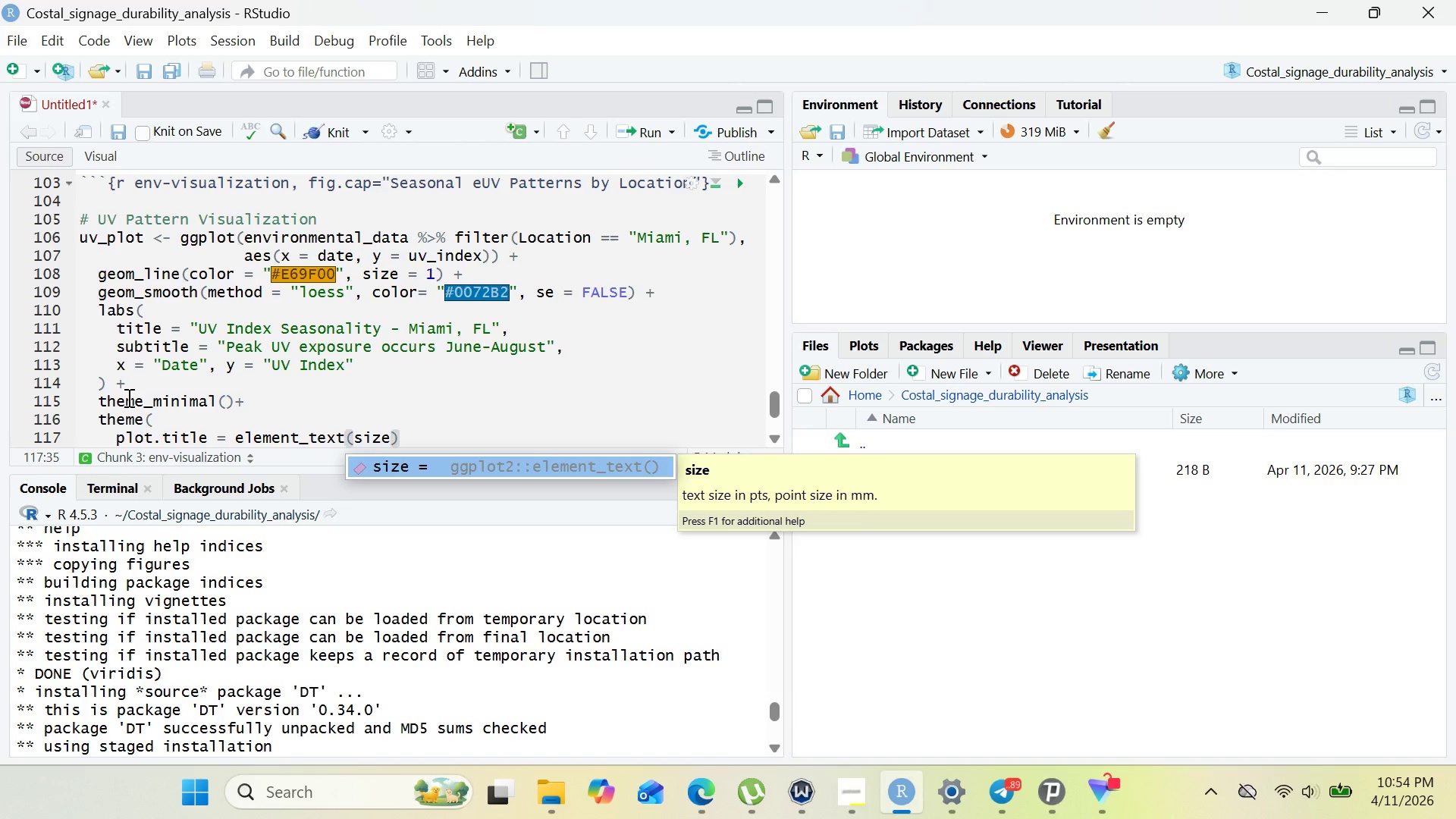 
key(Enter)
 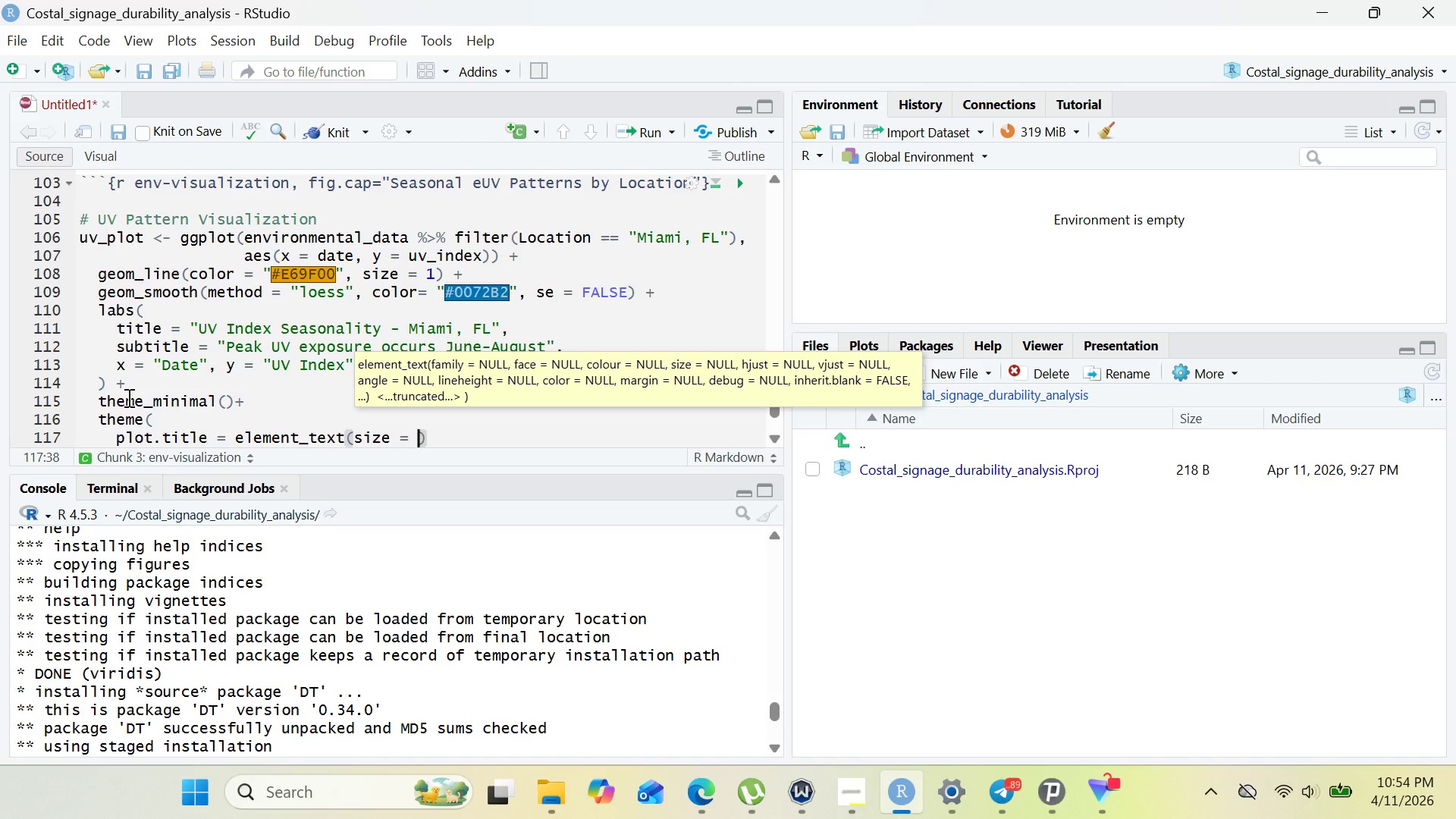 
hold_key(key=1, duration=0.39)
 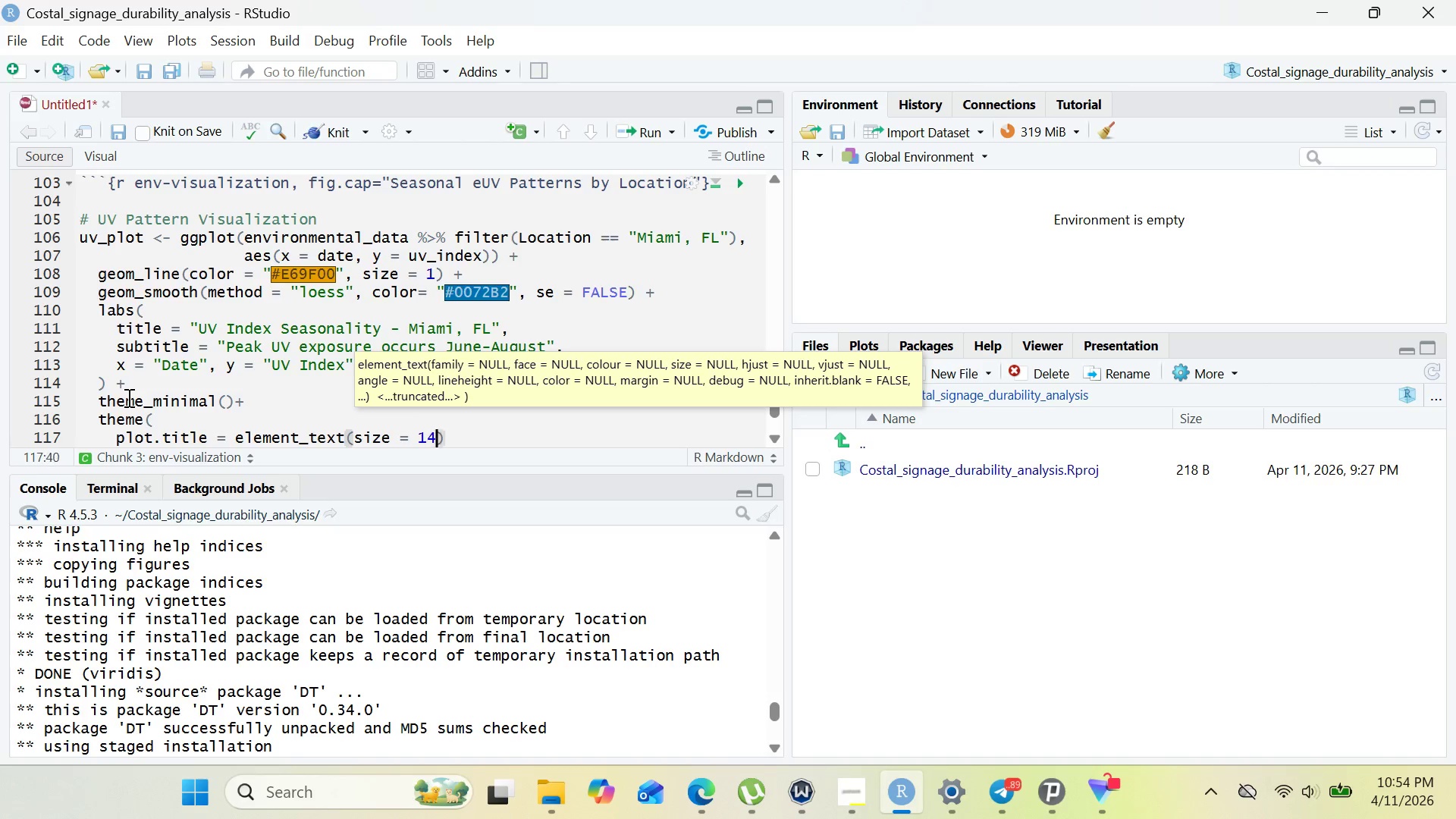 
type(4, face = "bold)
 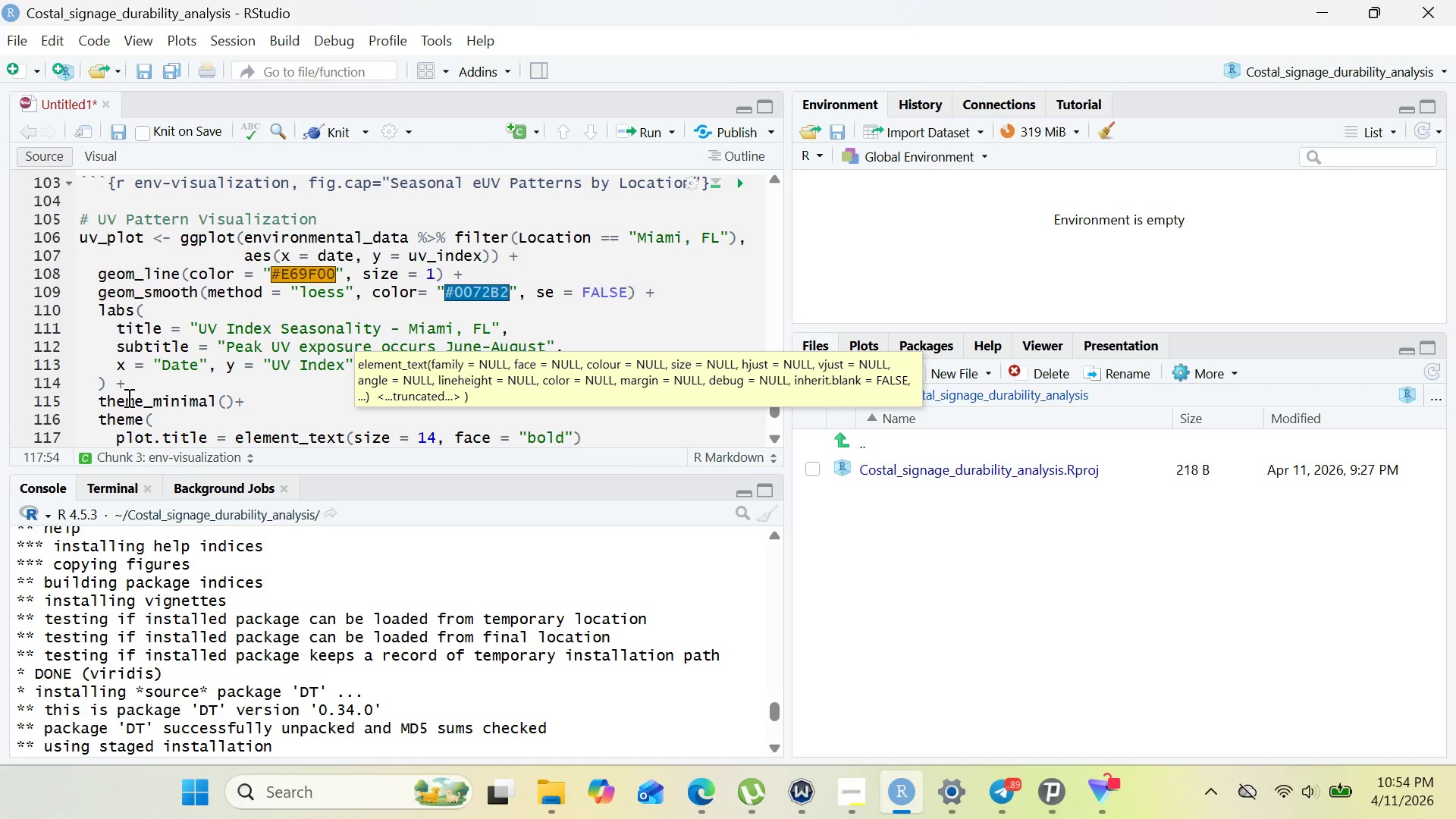 
key(ArrowRight)
 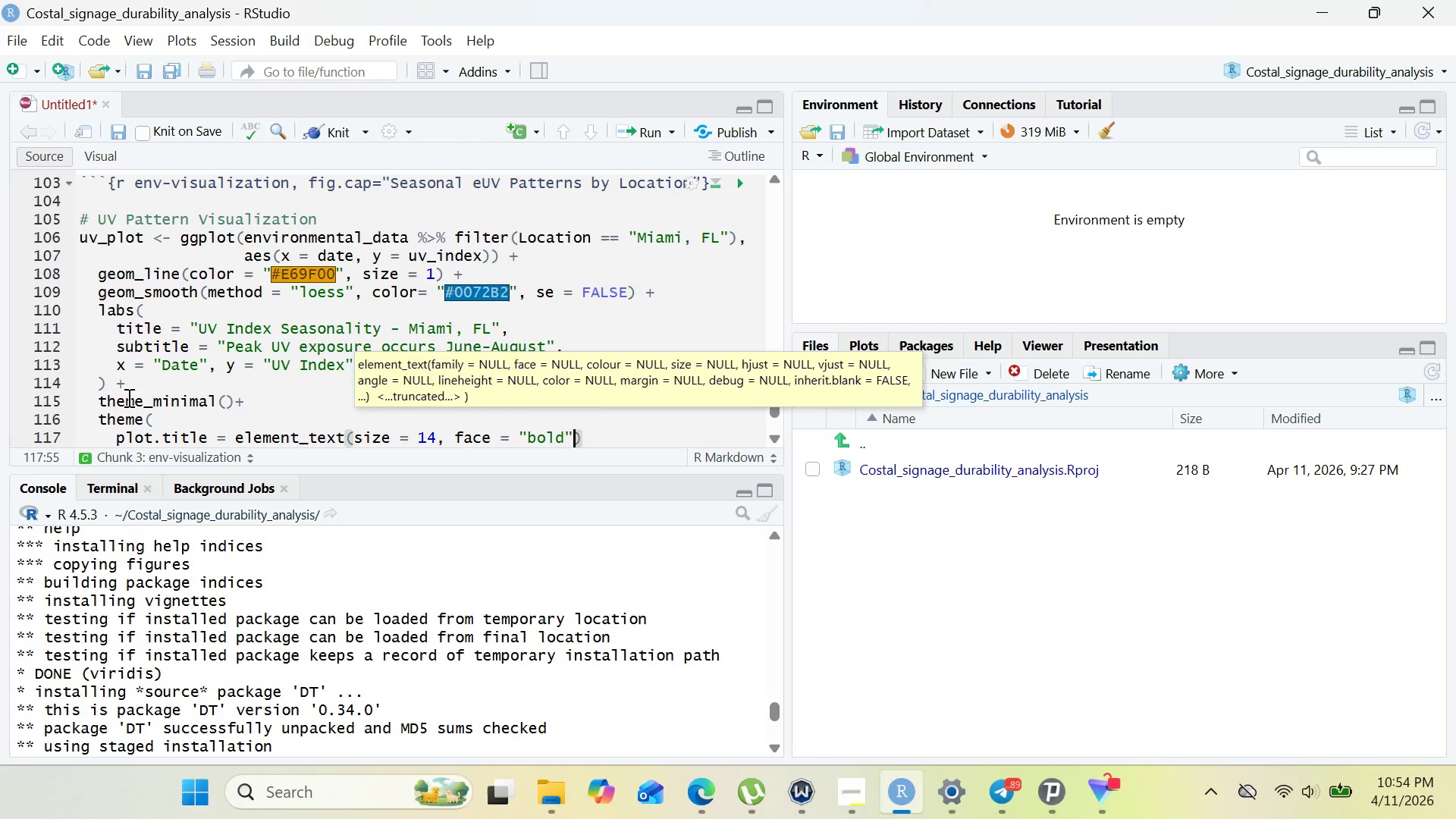 
key(ArrowRight)
 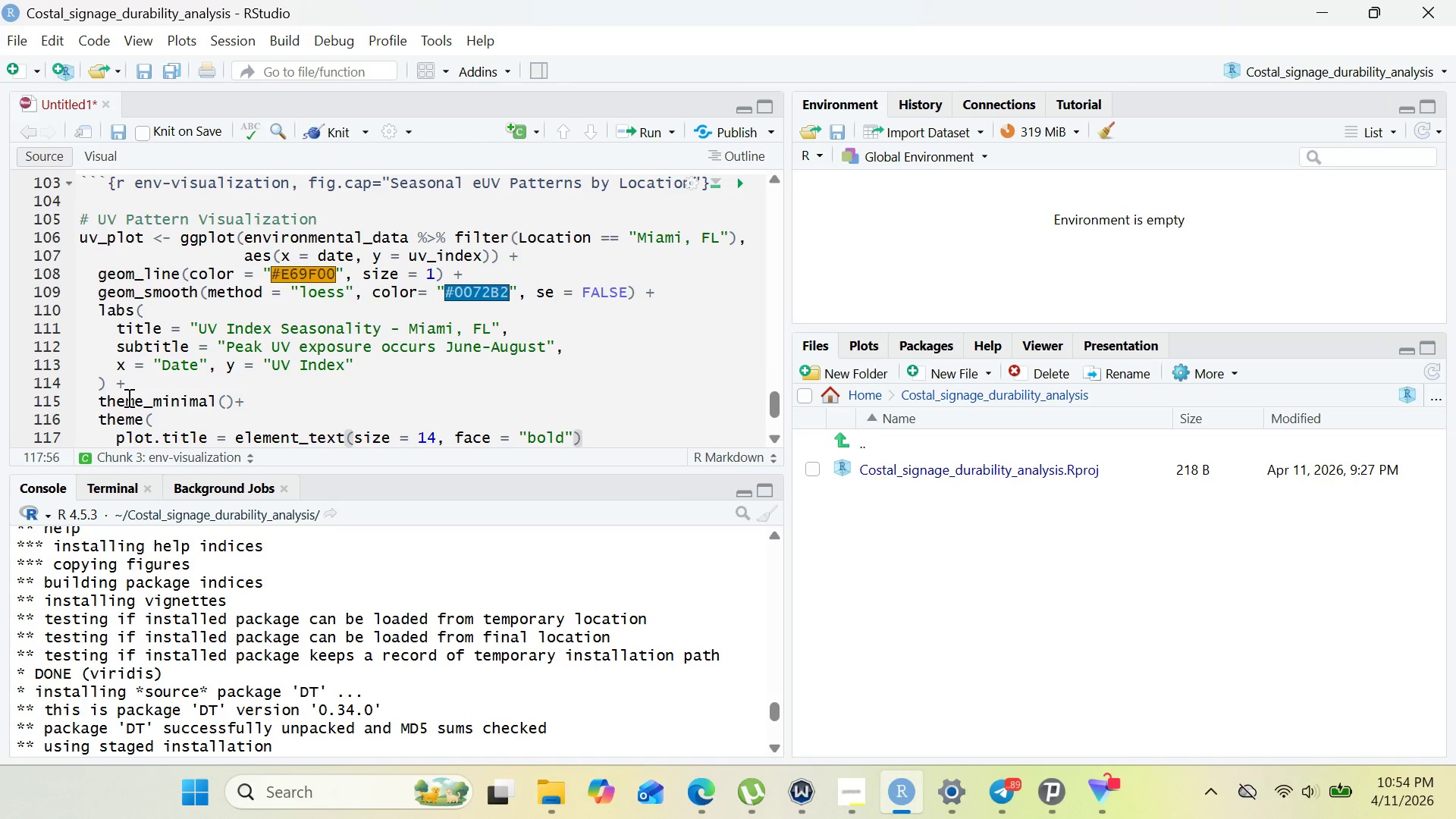 
key(Comma)
 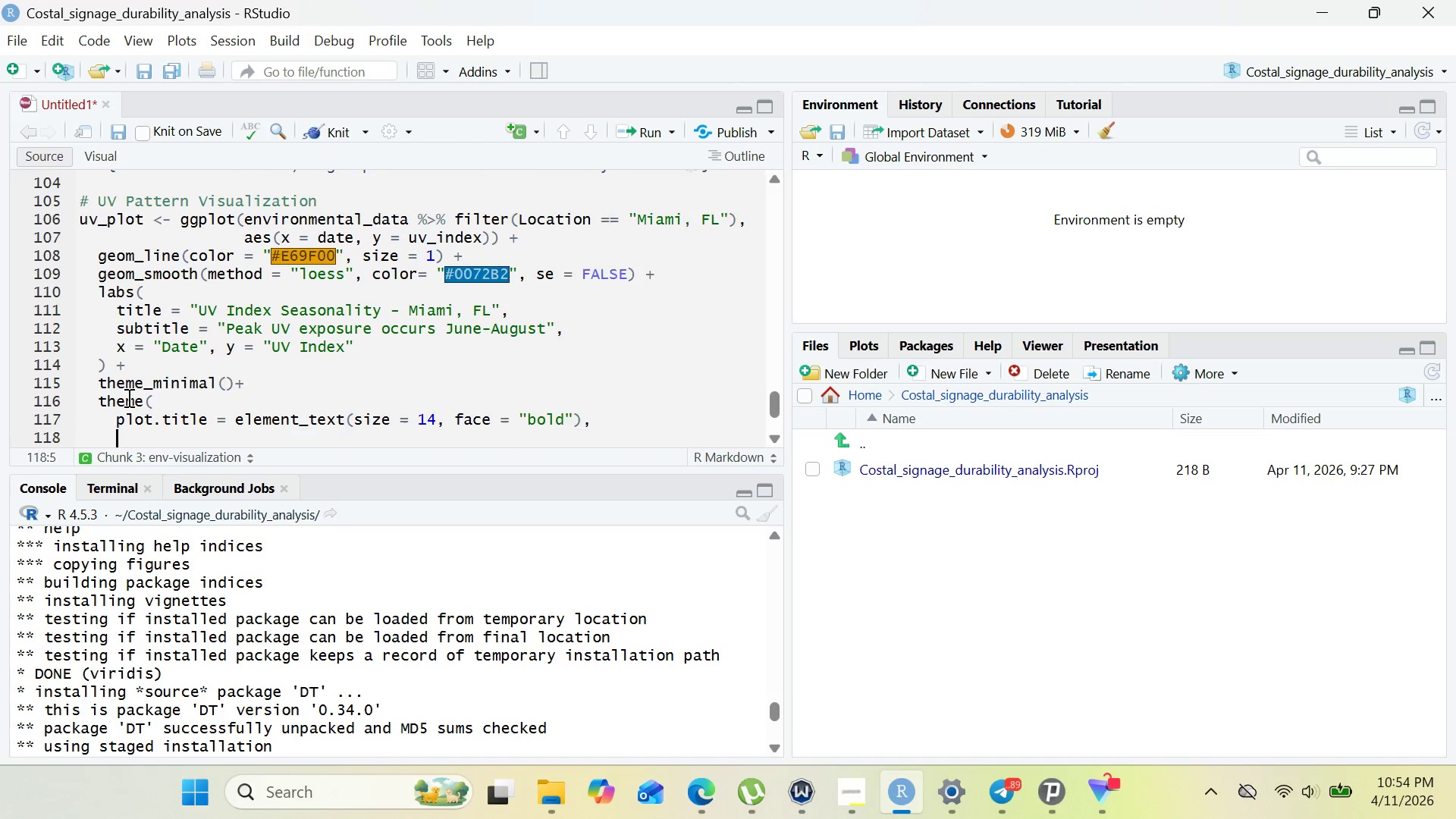 
key(Enter)
 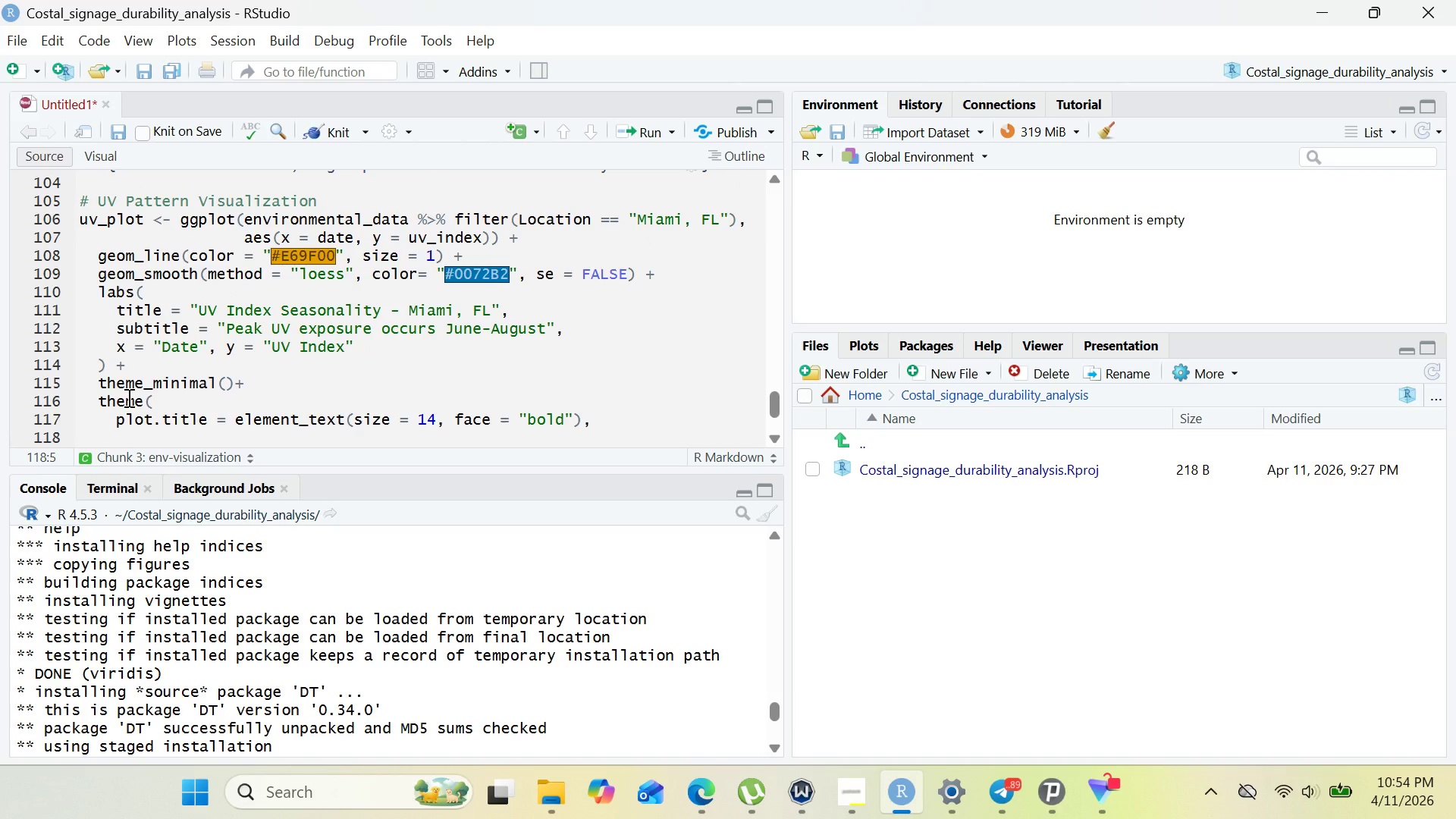 
type(plot)
 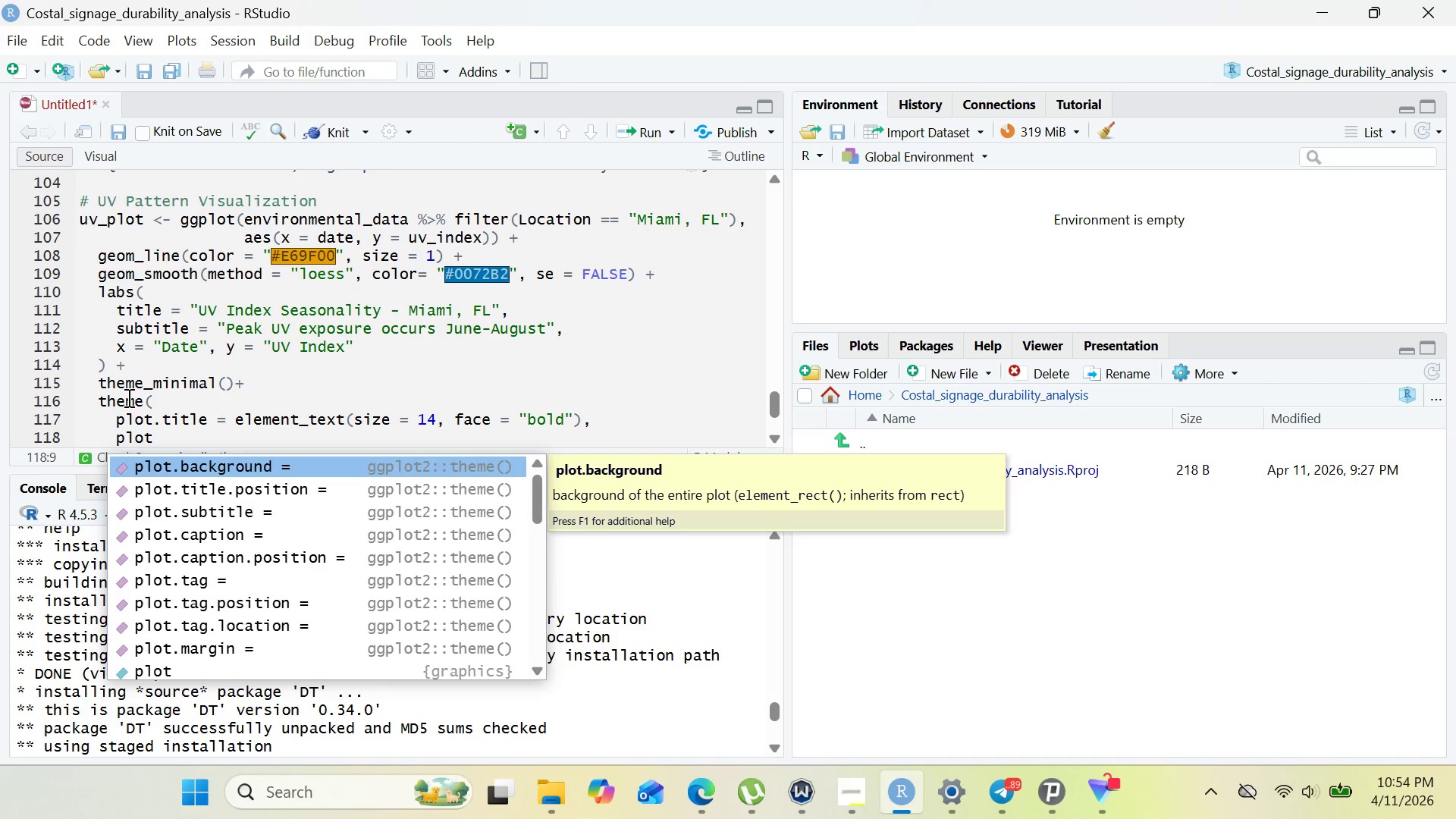 
key(ArrowDown)
 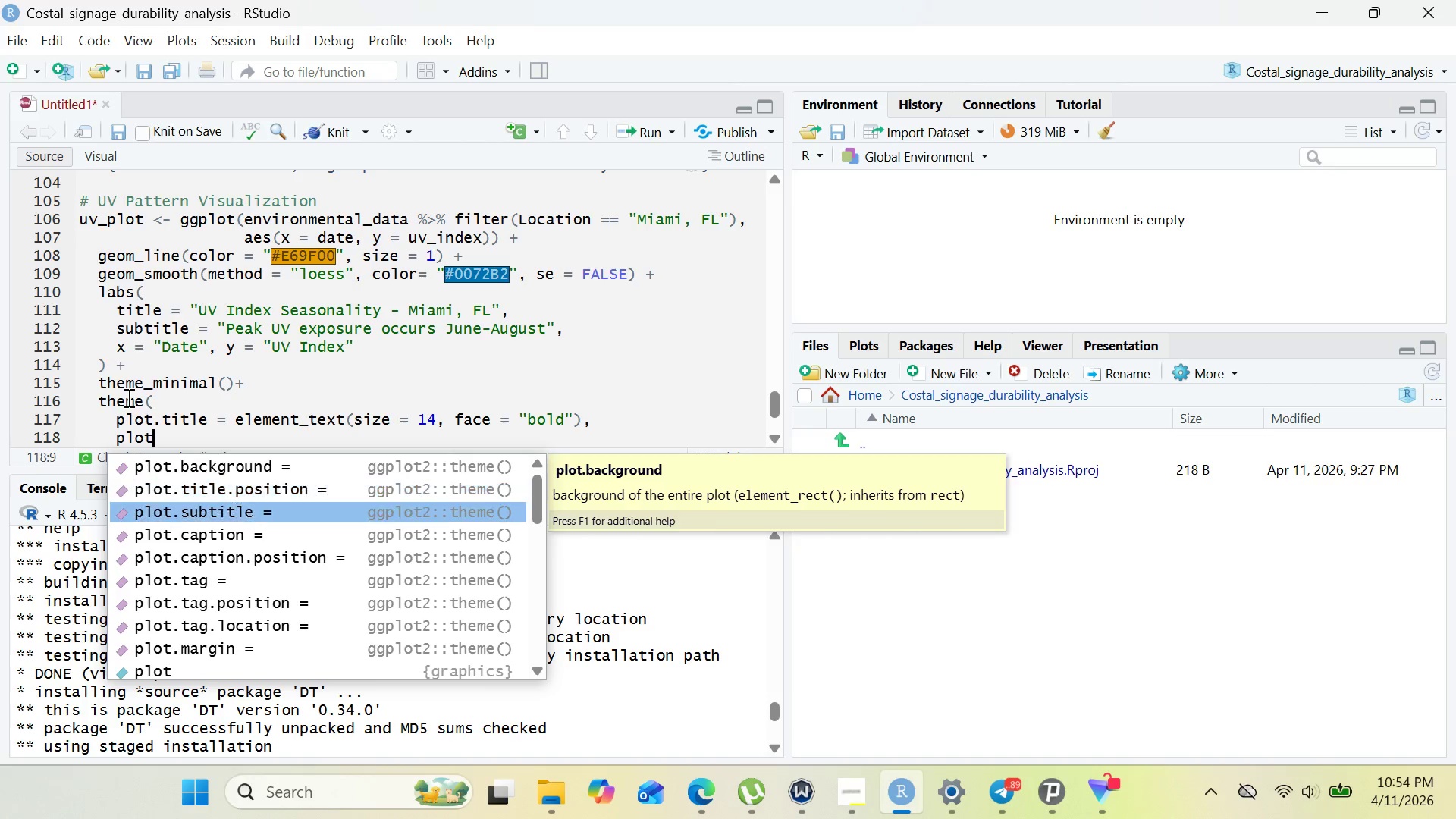 
key(ArrowDown)
 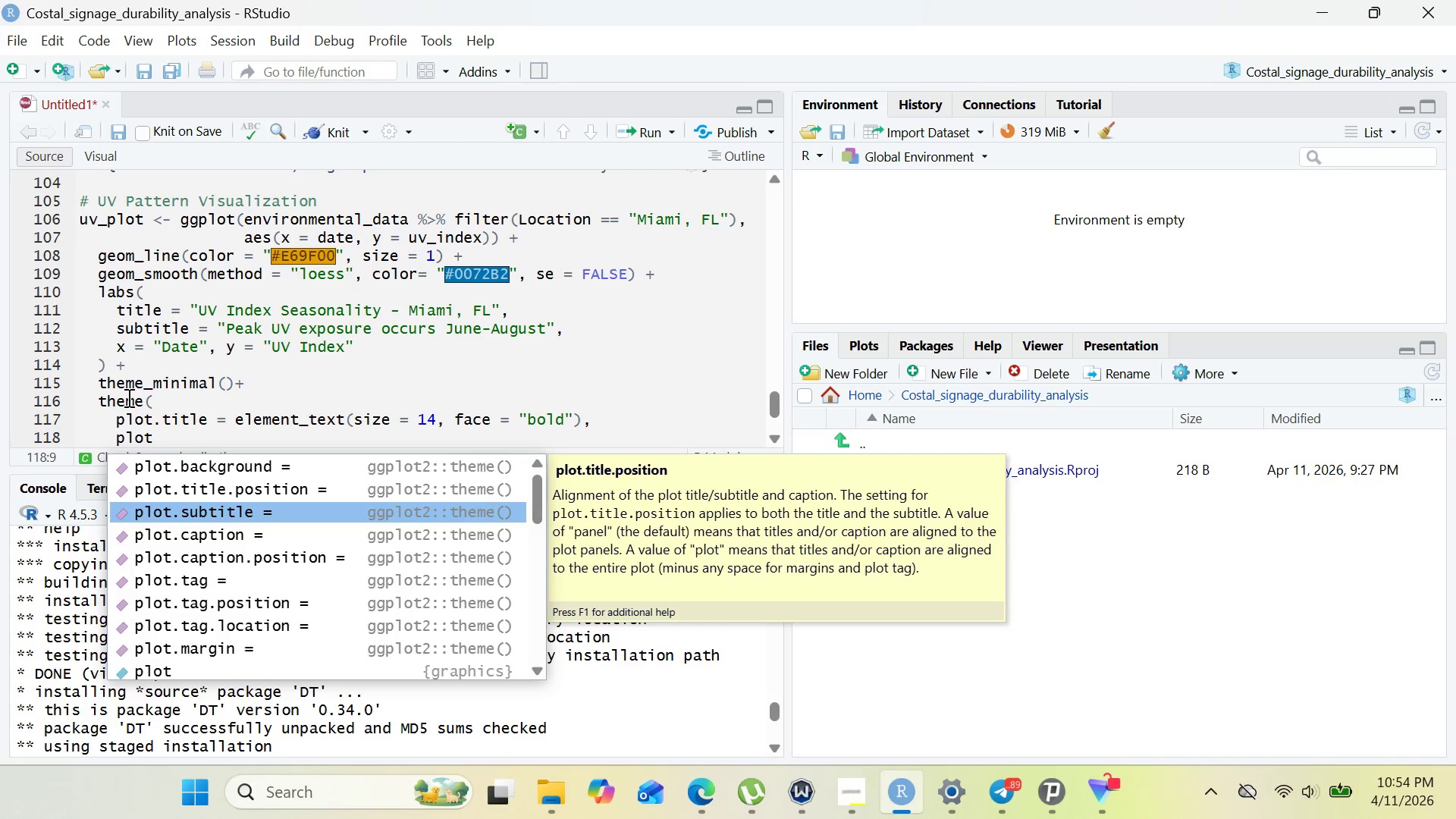 
key(Enter)
 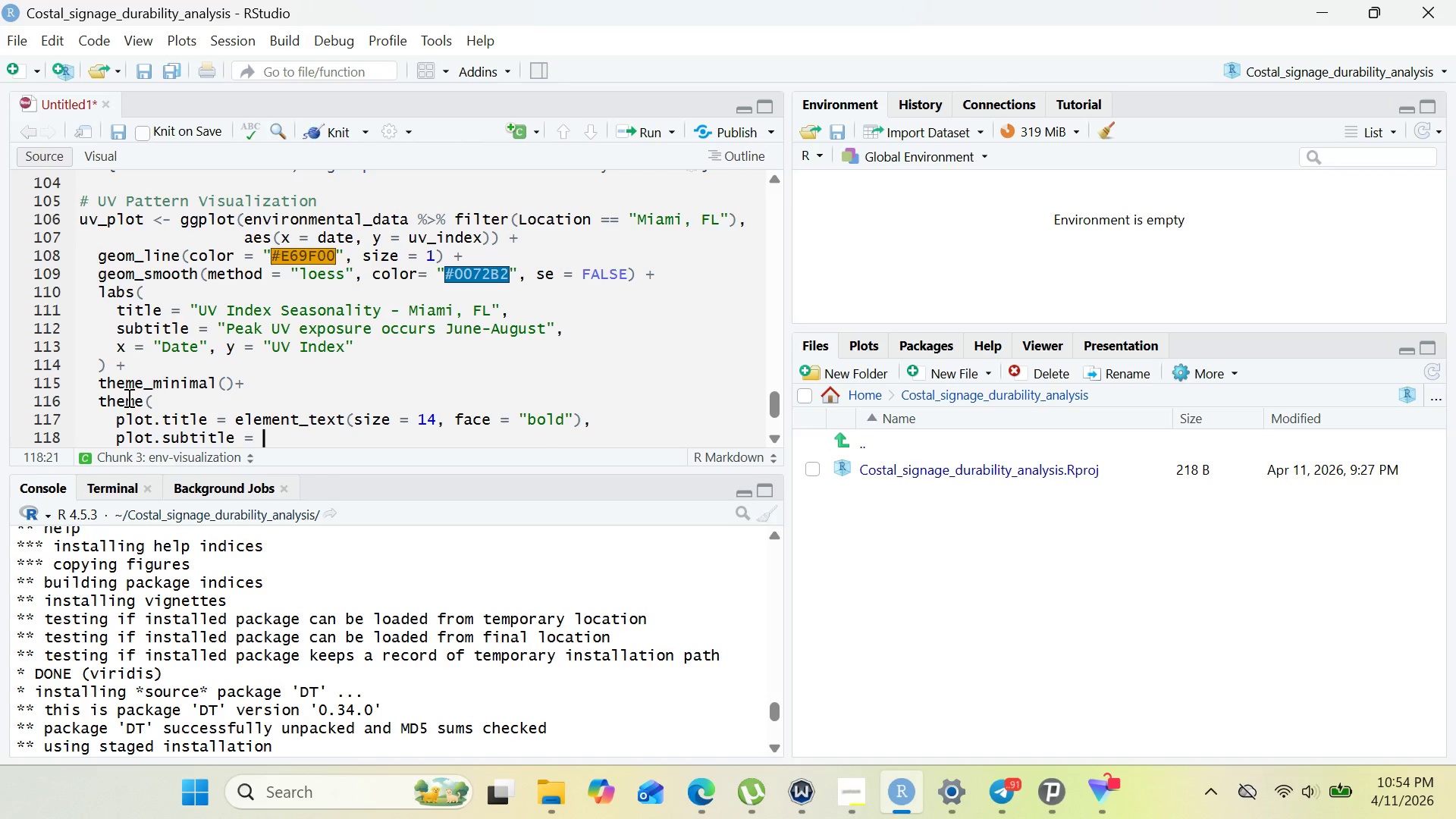 
type(element )
key(Backspace)
type(_text(size)
 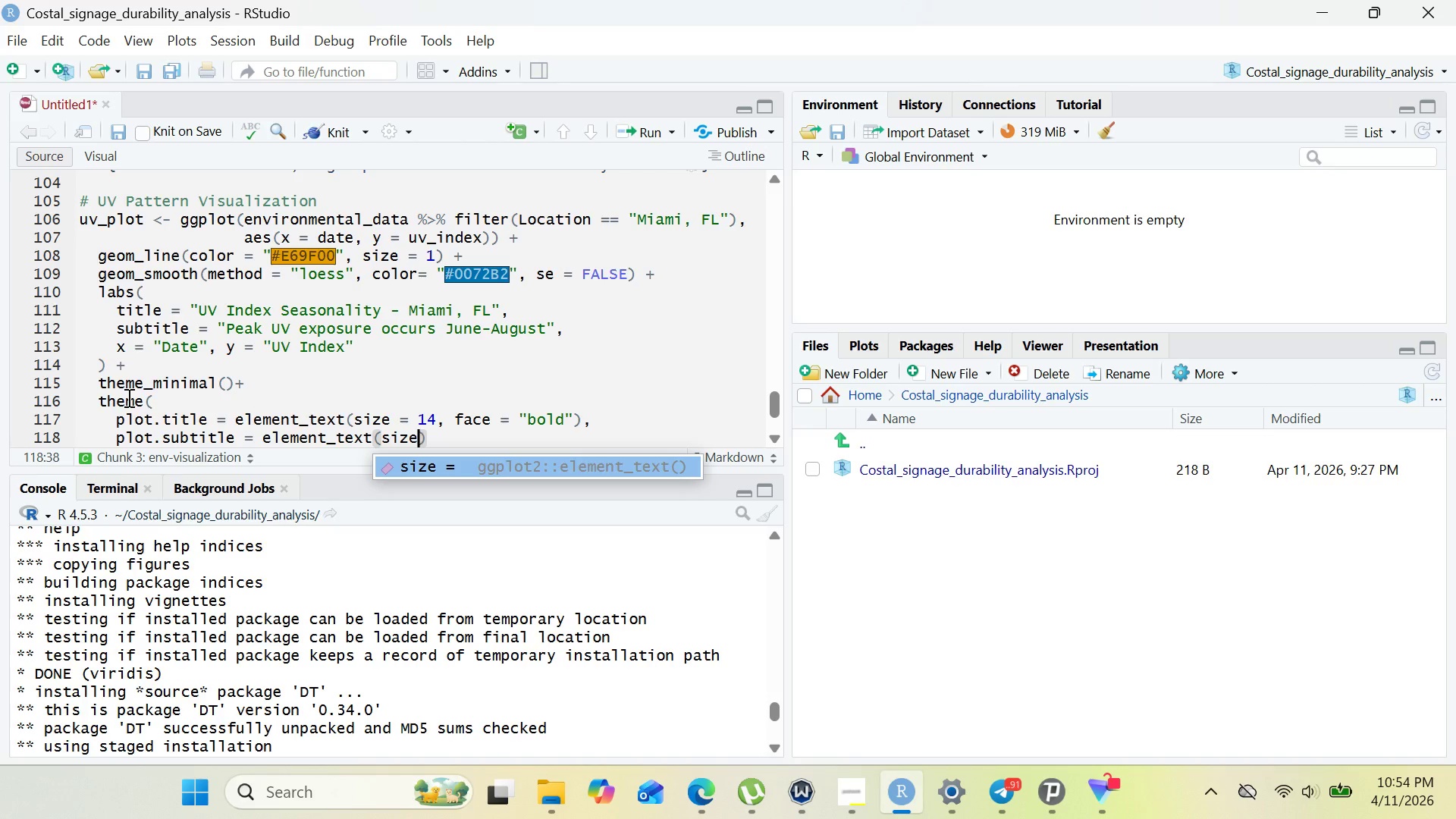 
key(Enter)
 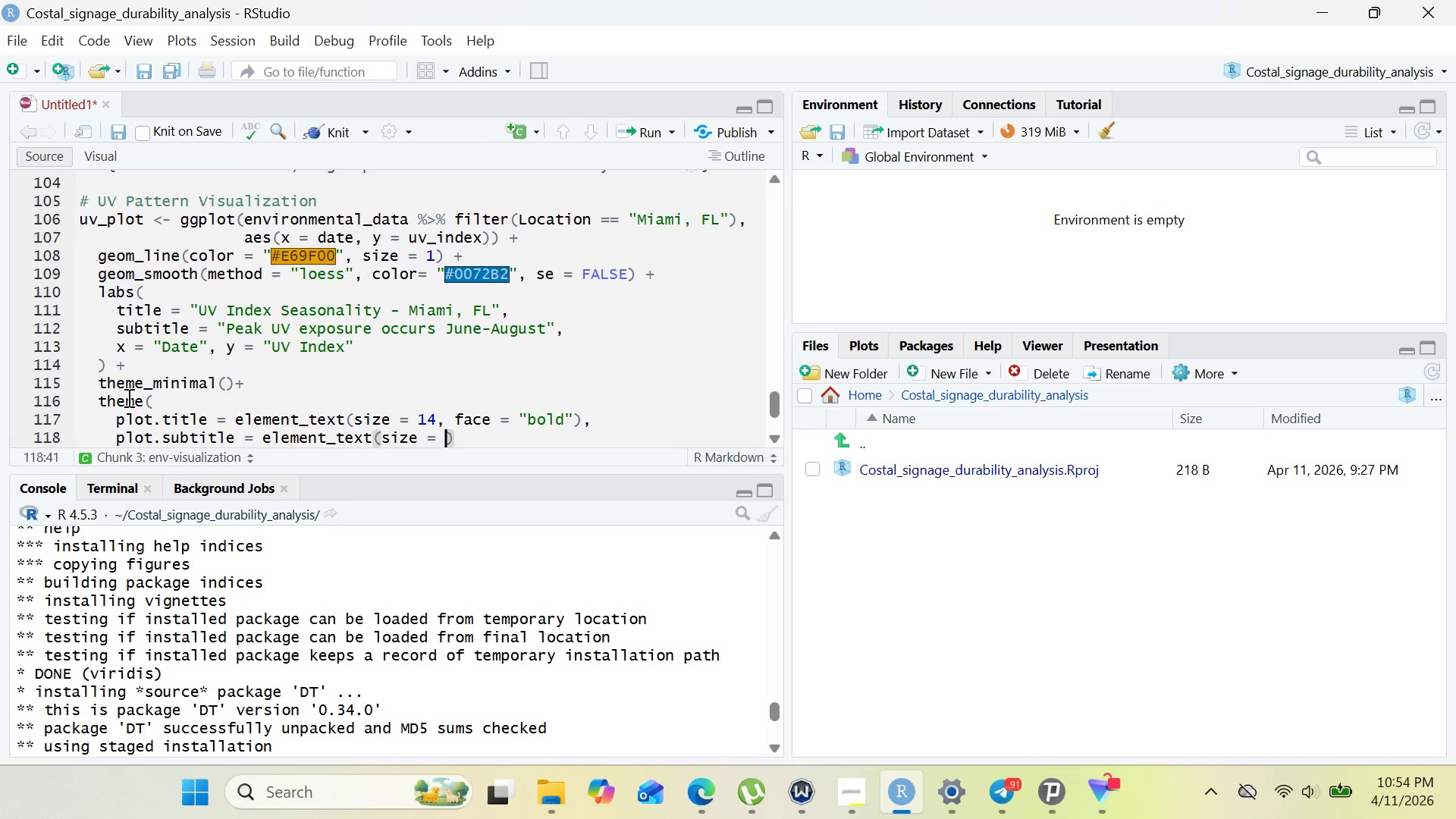 
type(11, color)
 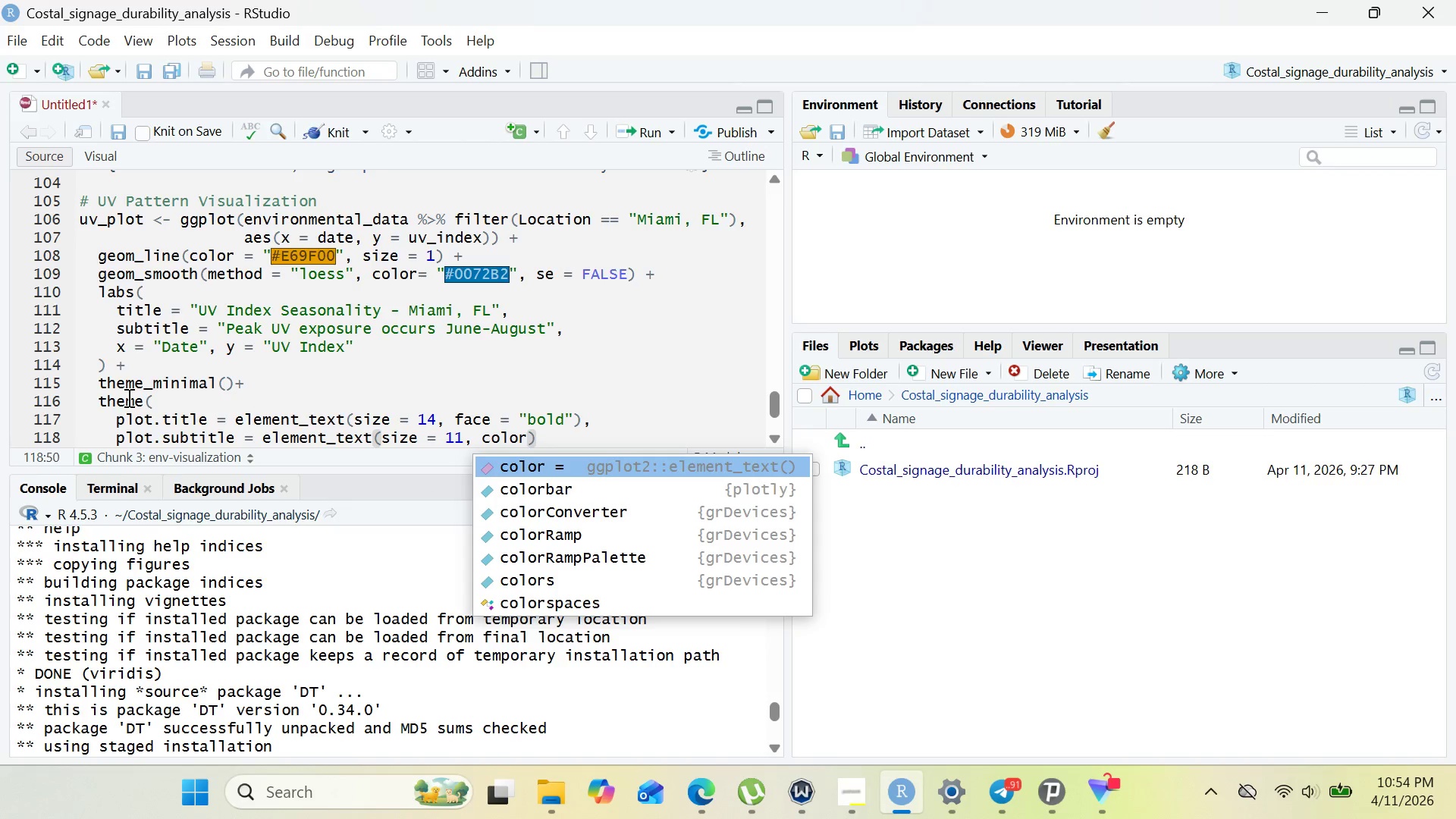 
key(Enter)
 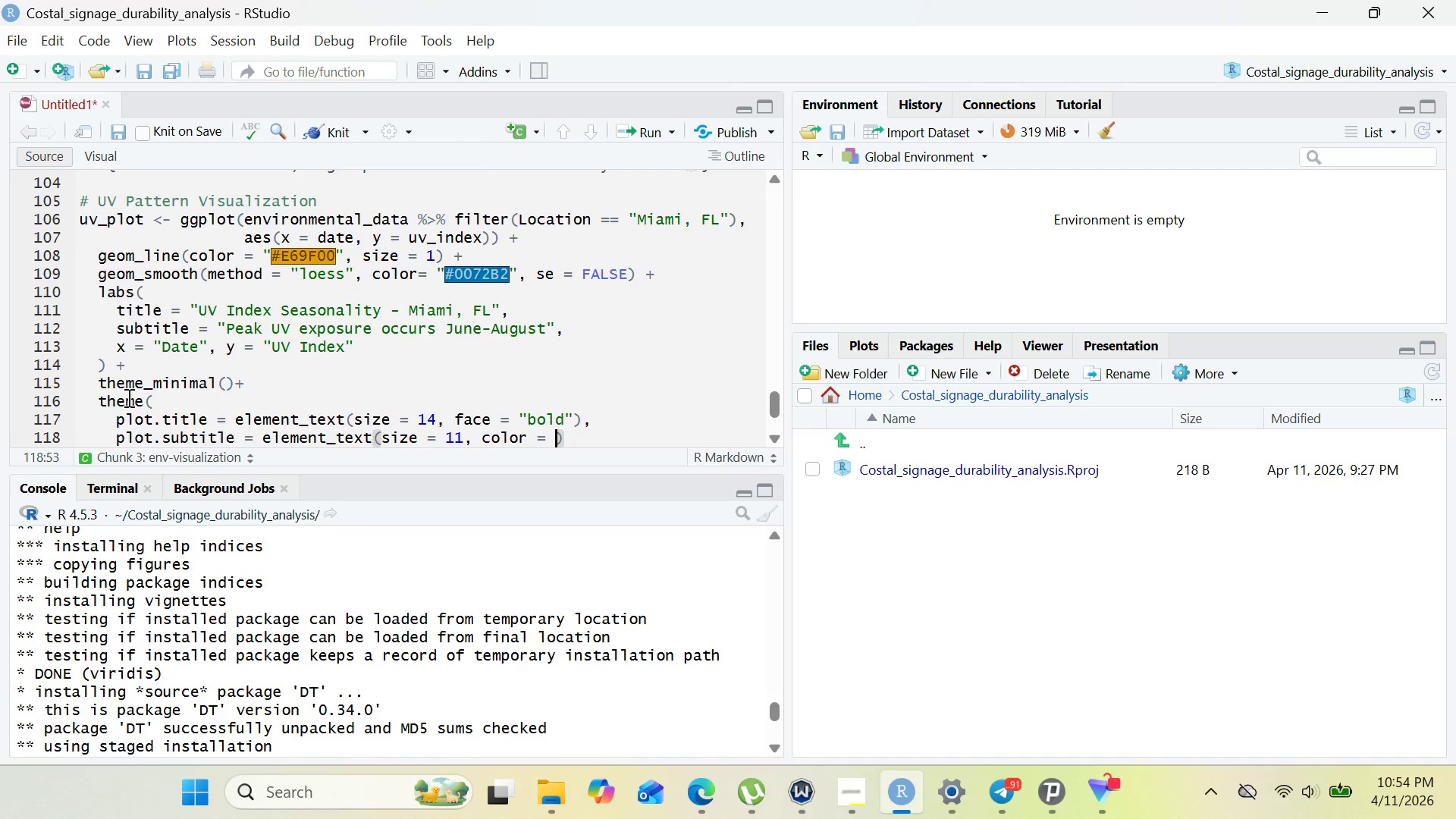 
type("gray40)
 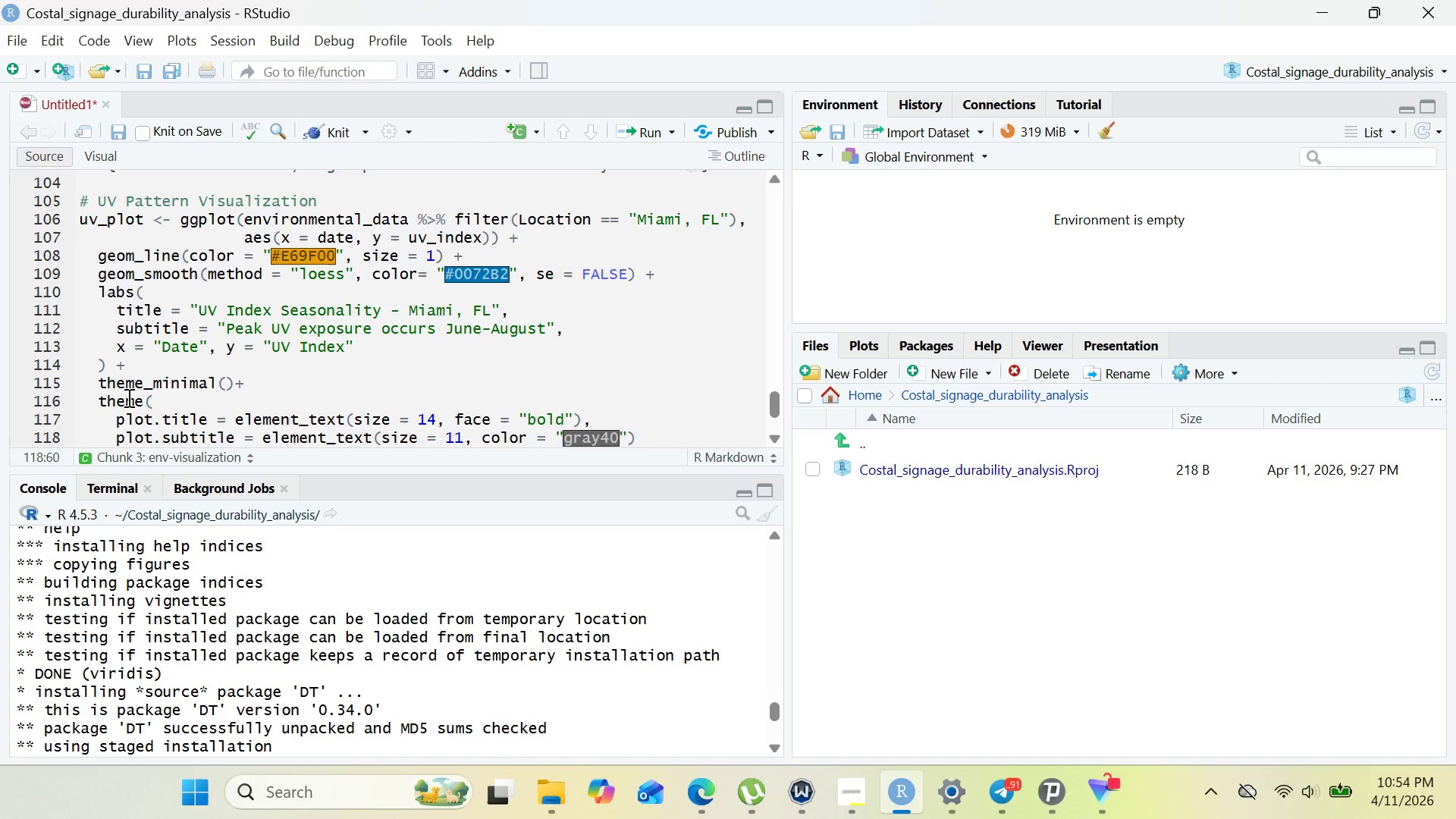 
key(ArrowRight)
 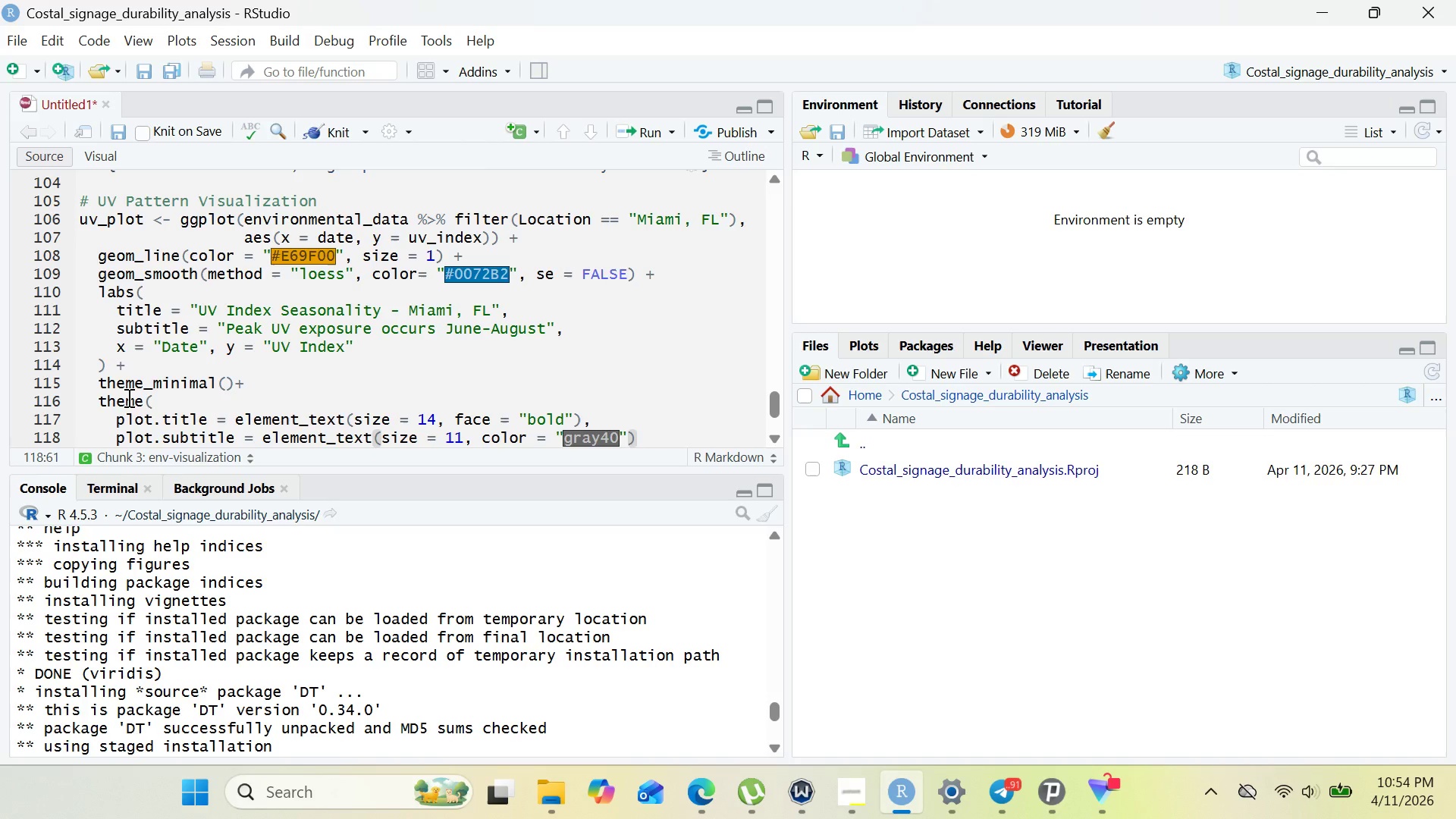 
key(ArrowRight)
 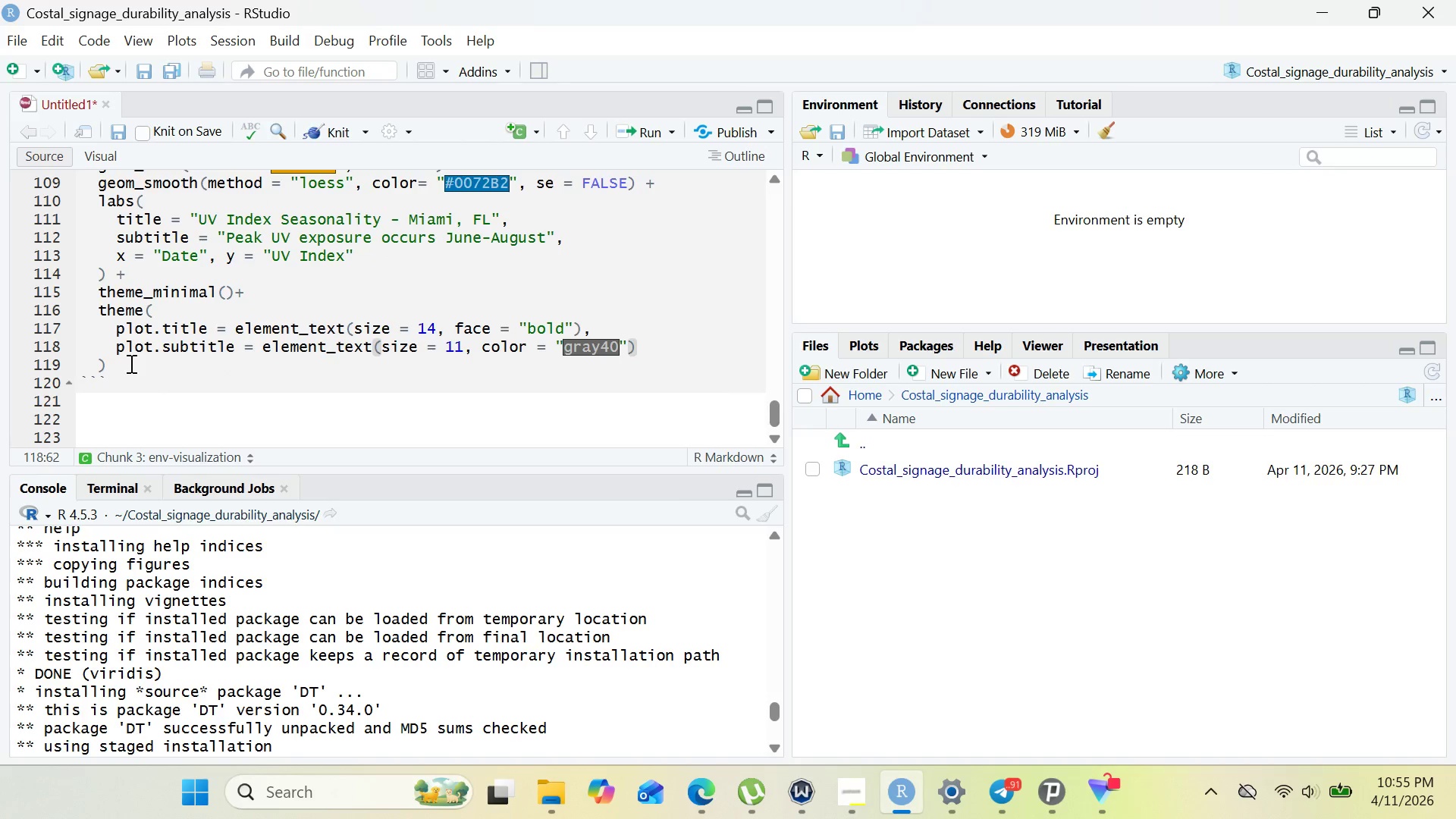 
wait(5.24)
 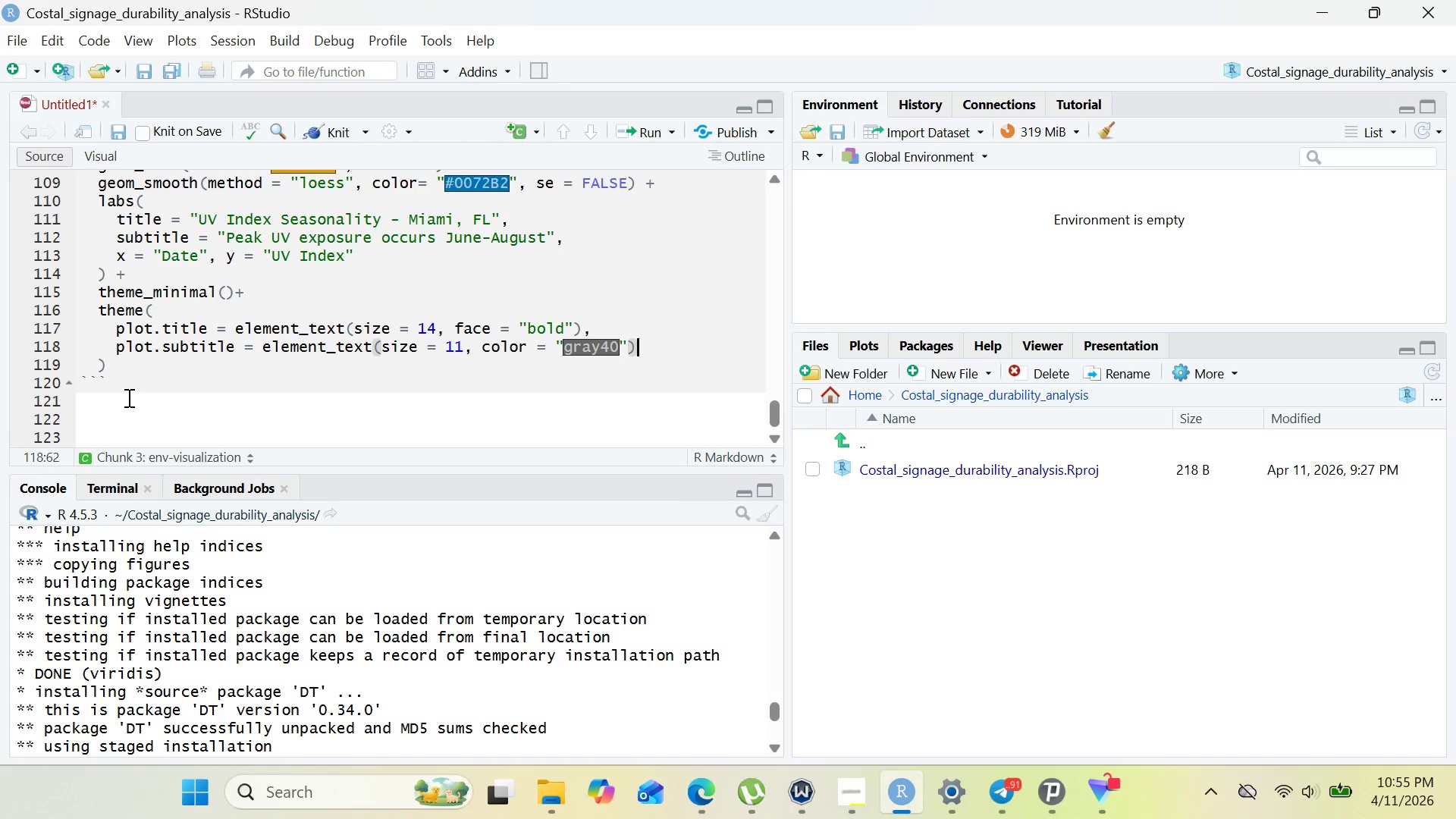 
left_click([112, 359])
 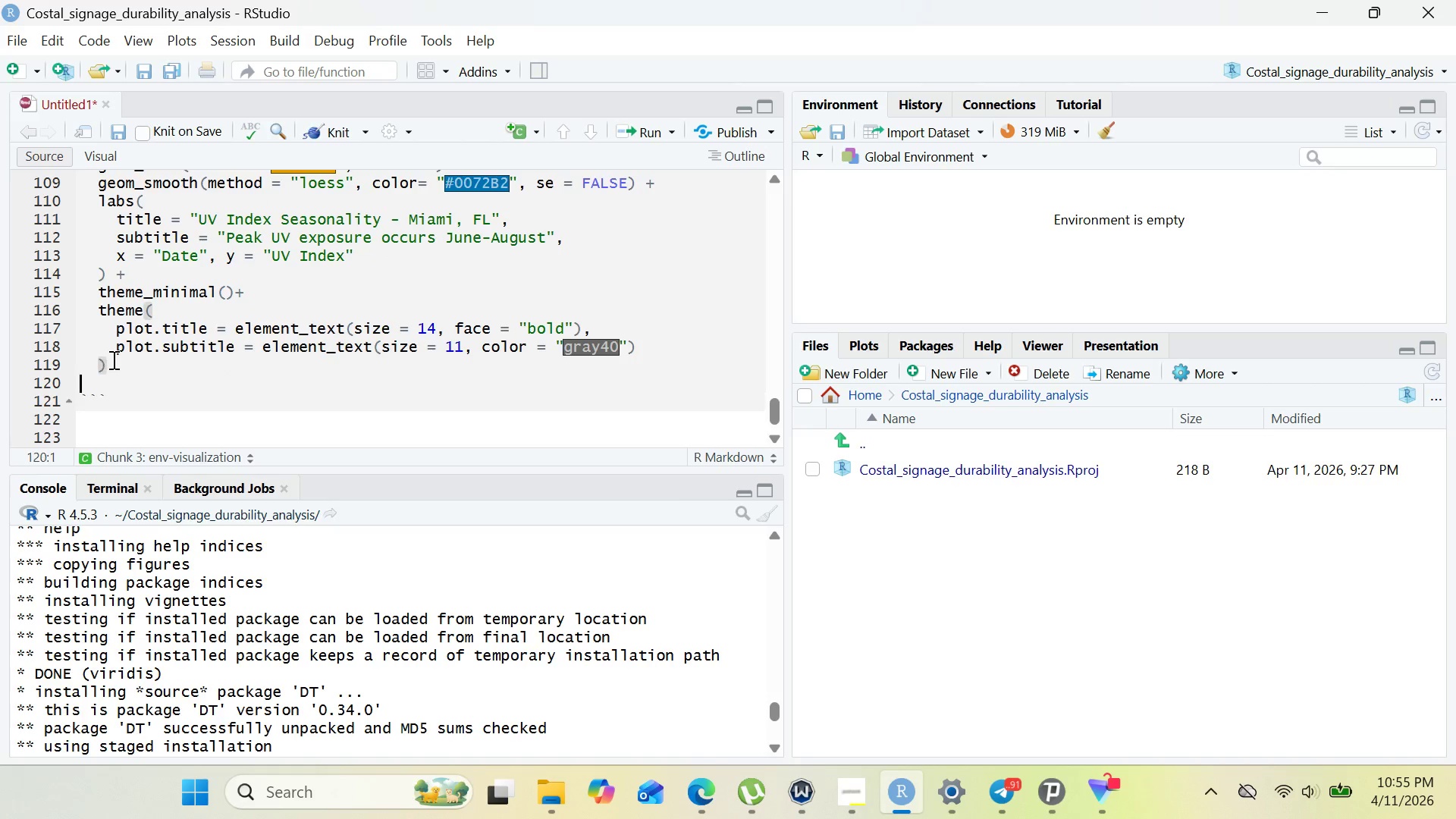 
key(Enter)
 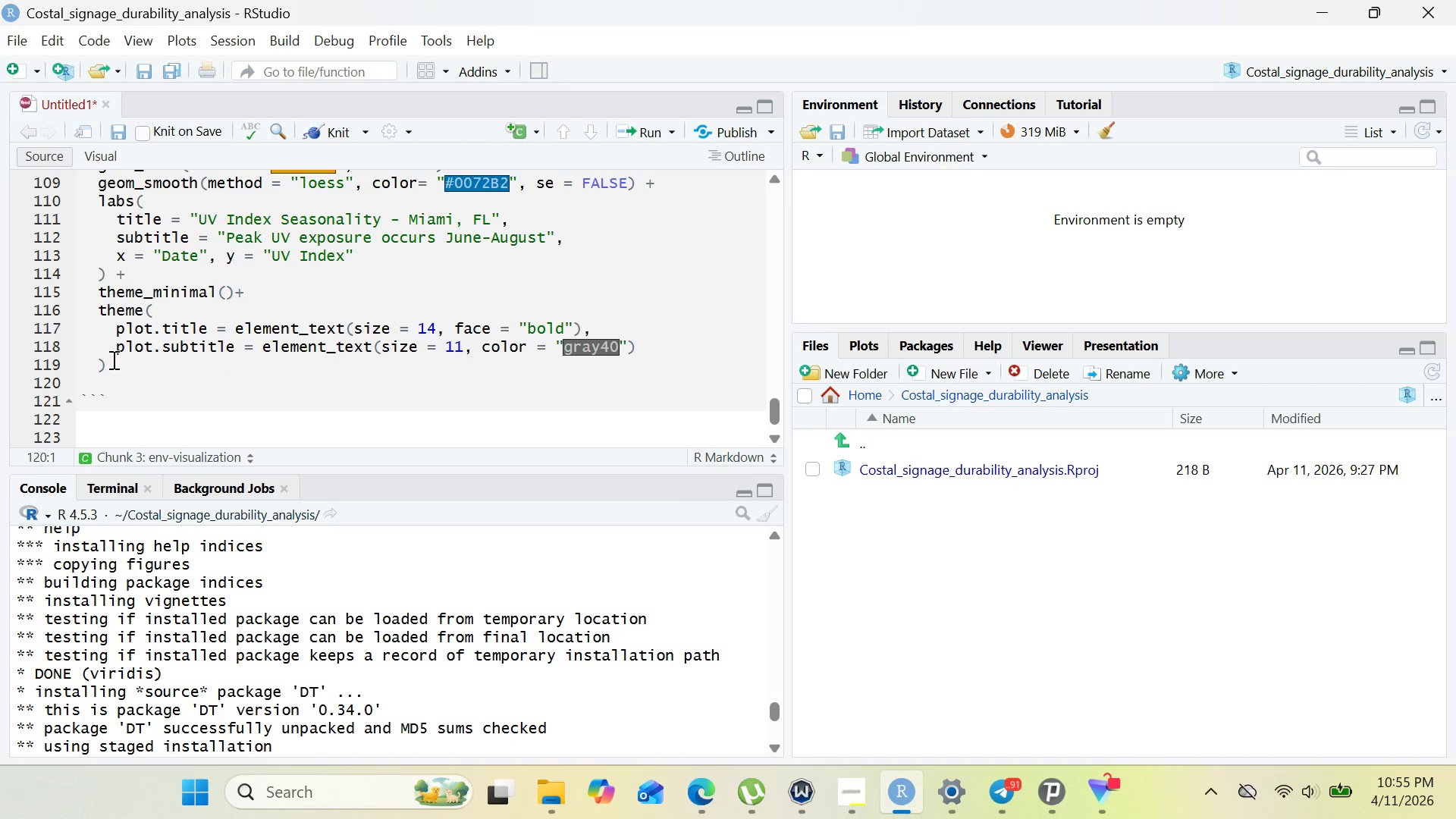 
key(Enter)
 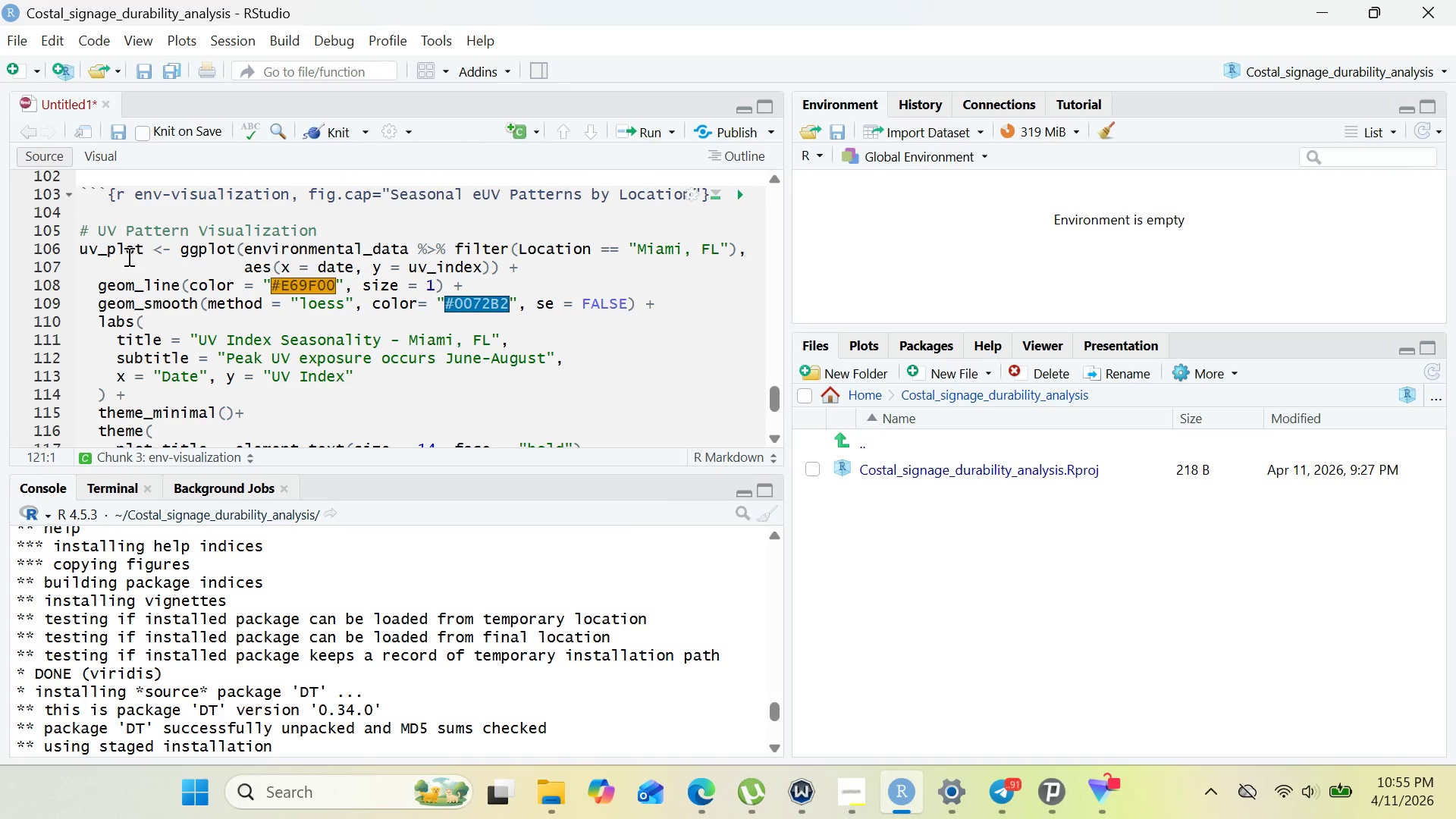 
double_click([127, 254])
 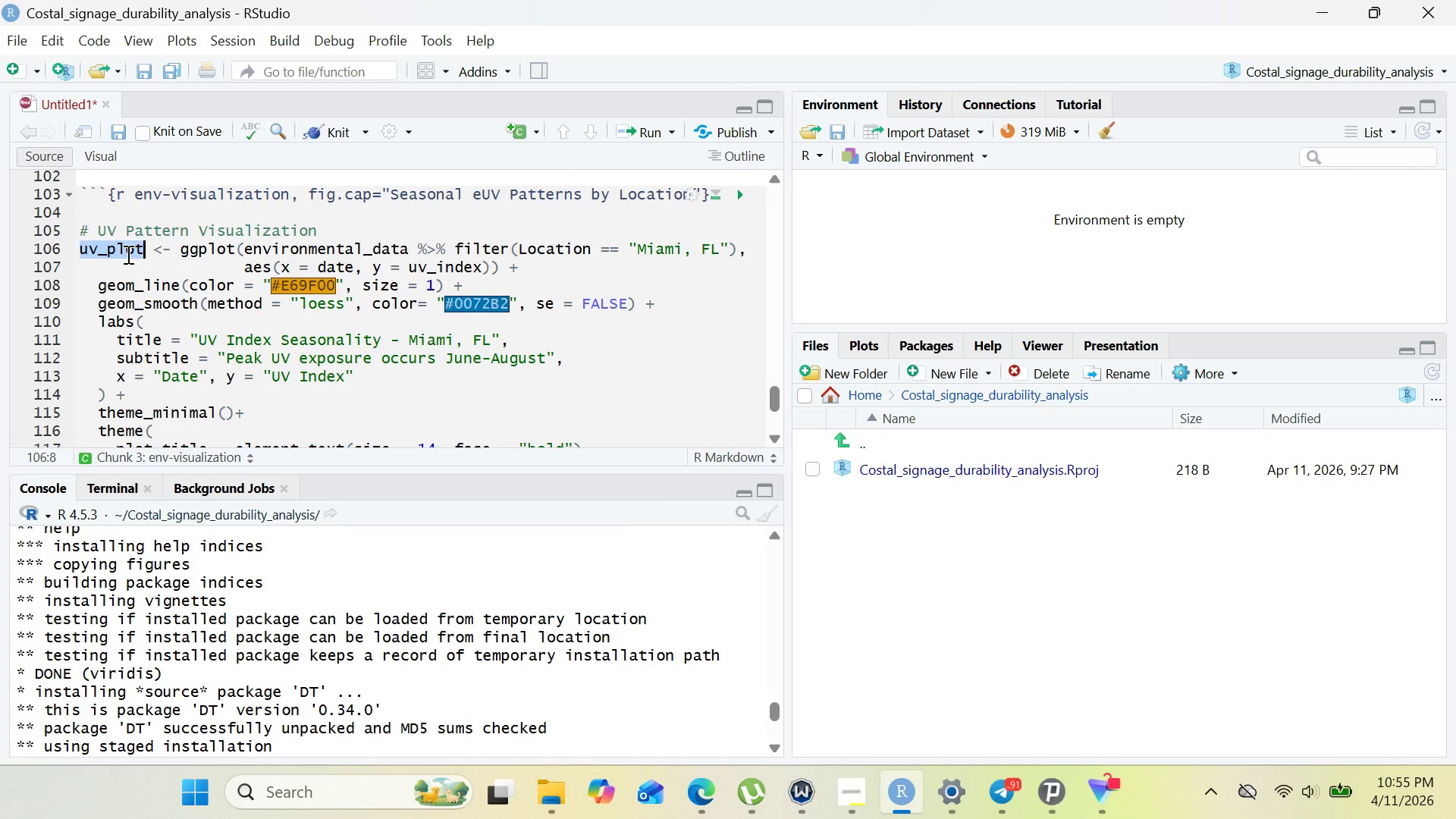 
key(Control+C)
 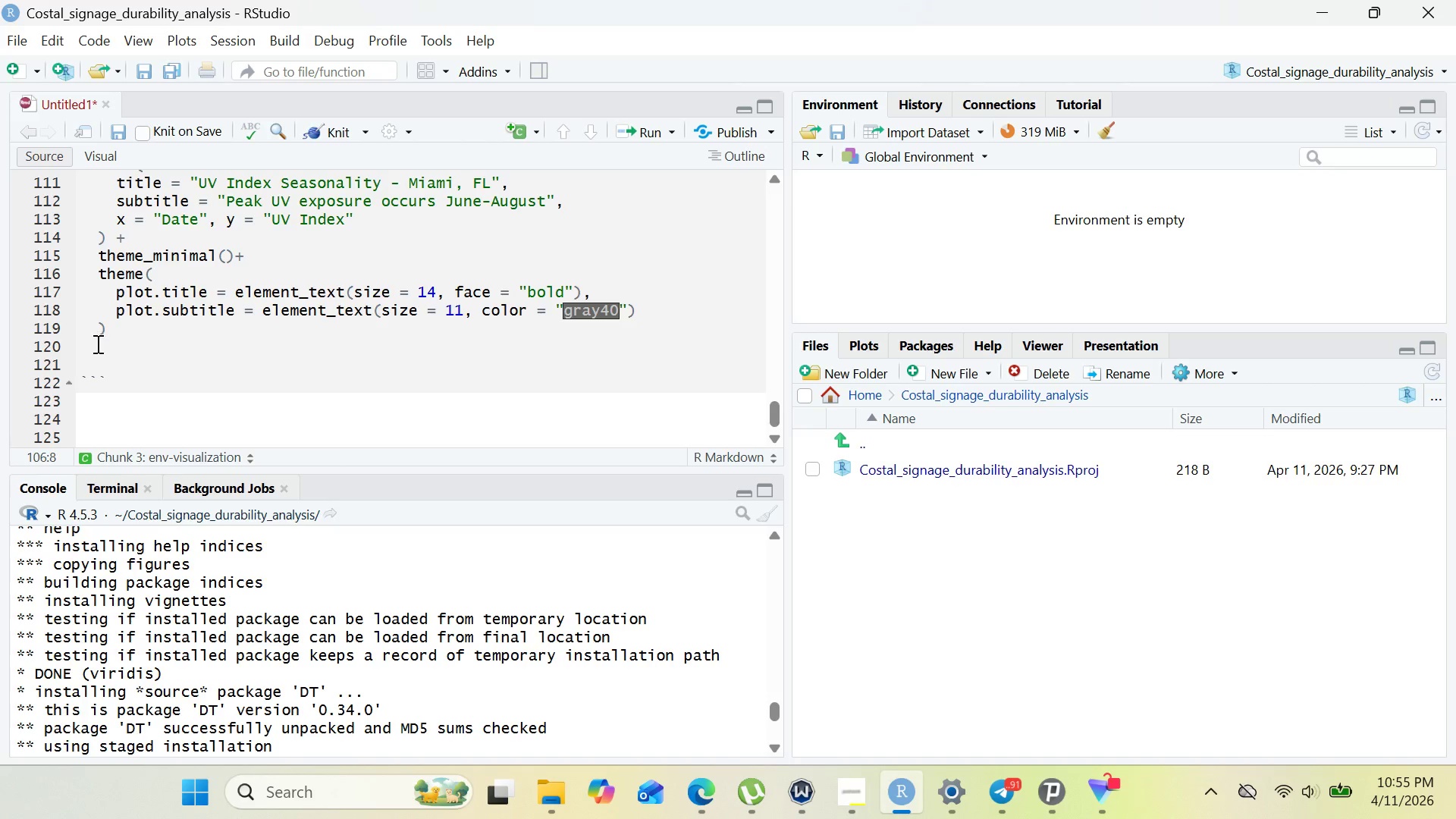 
left_click([83, 362])
 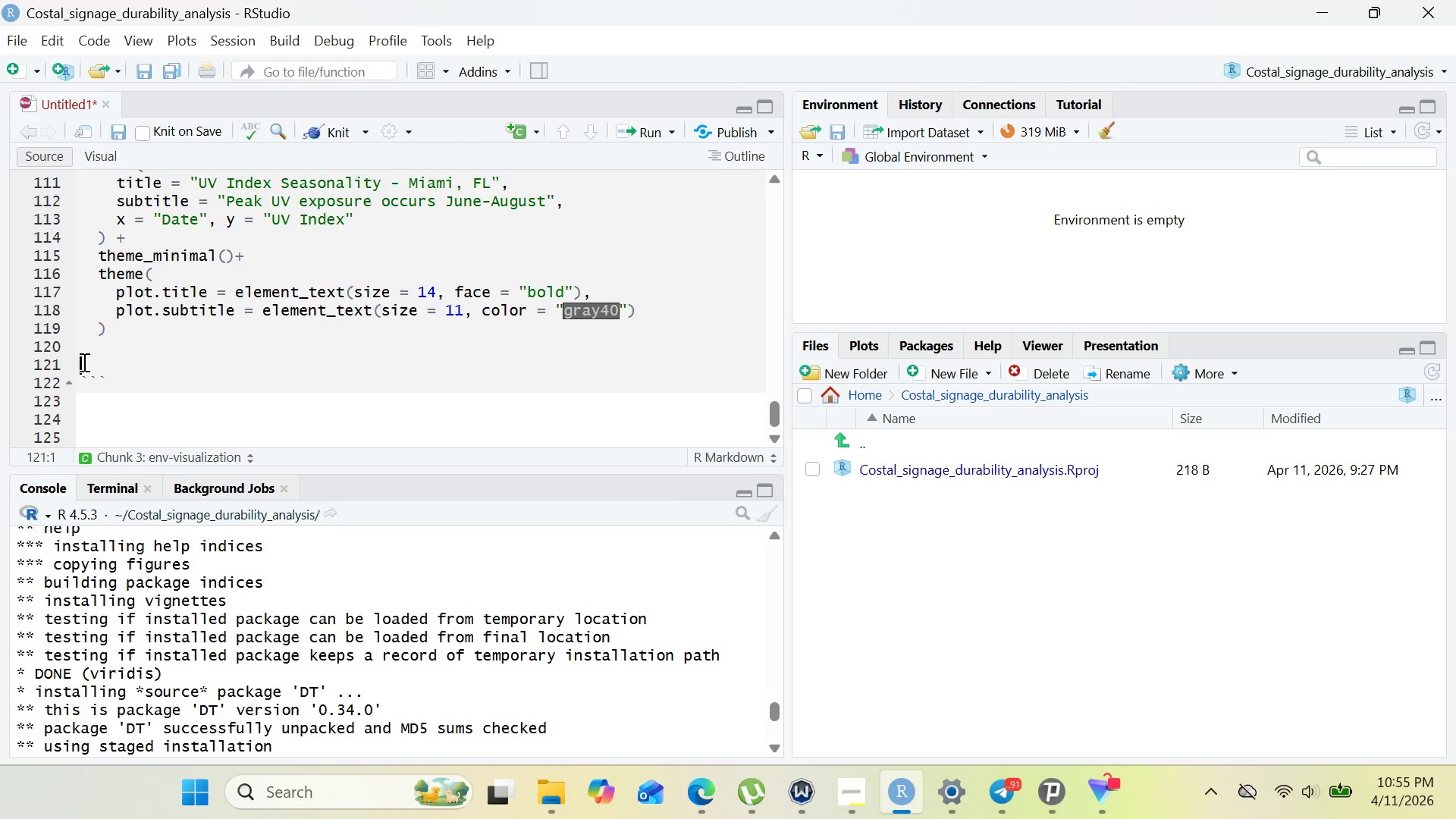 
key(Control+V)
 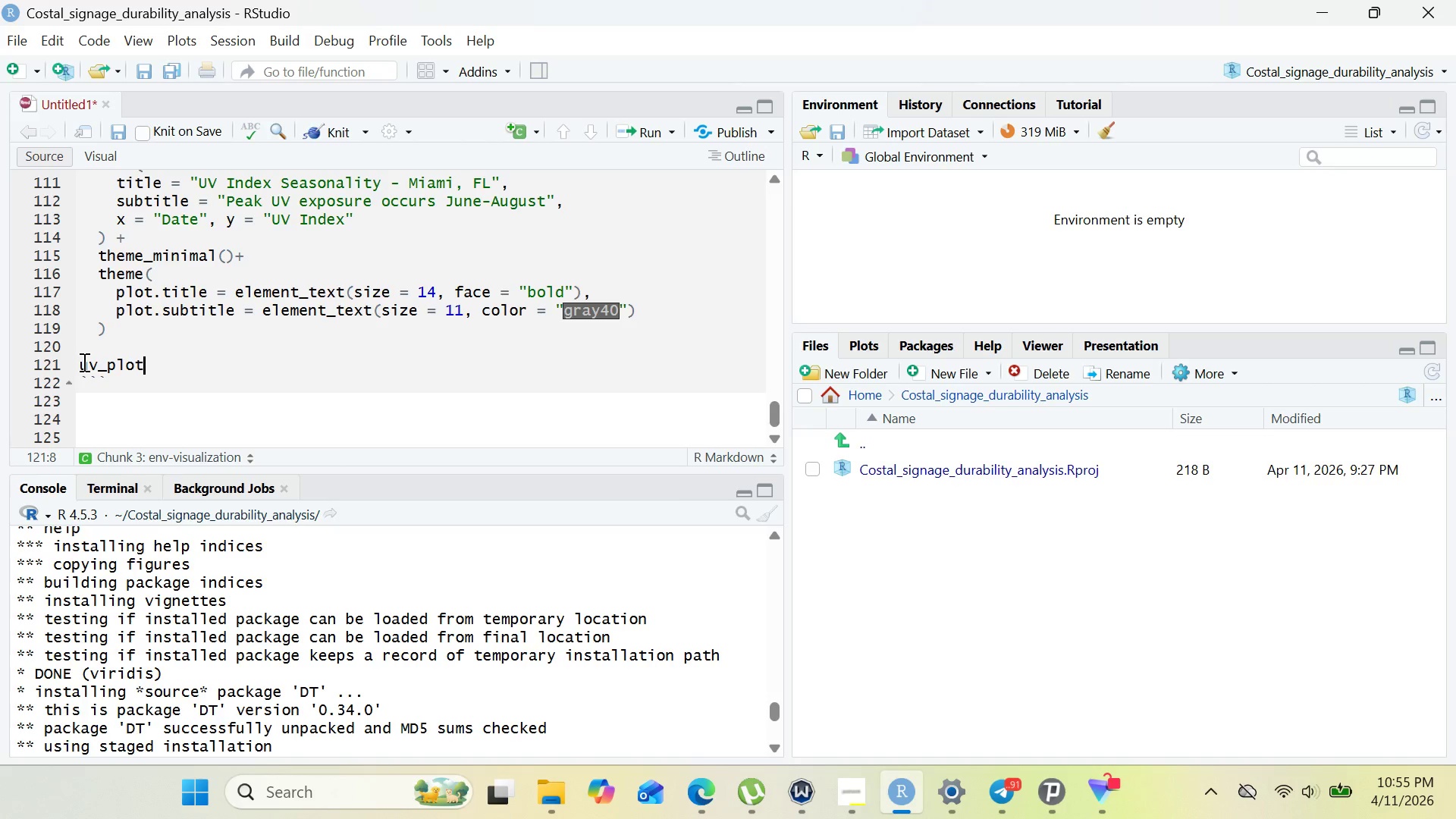 
wait(17.25)
 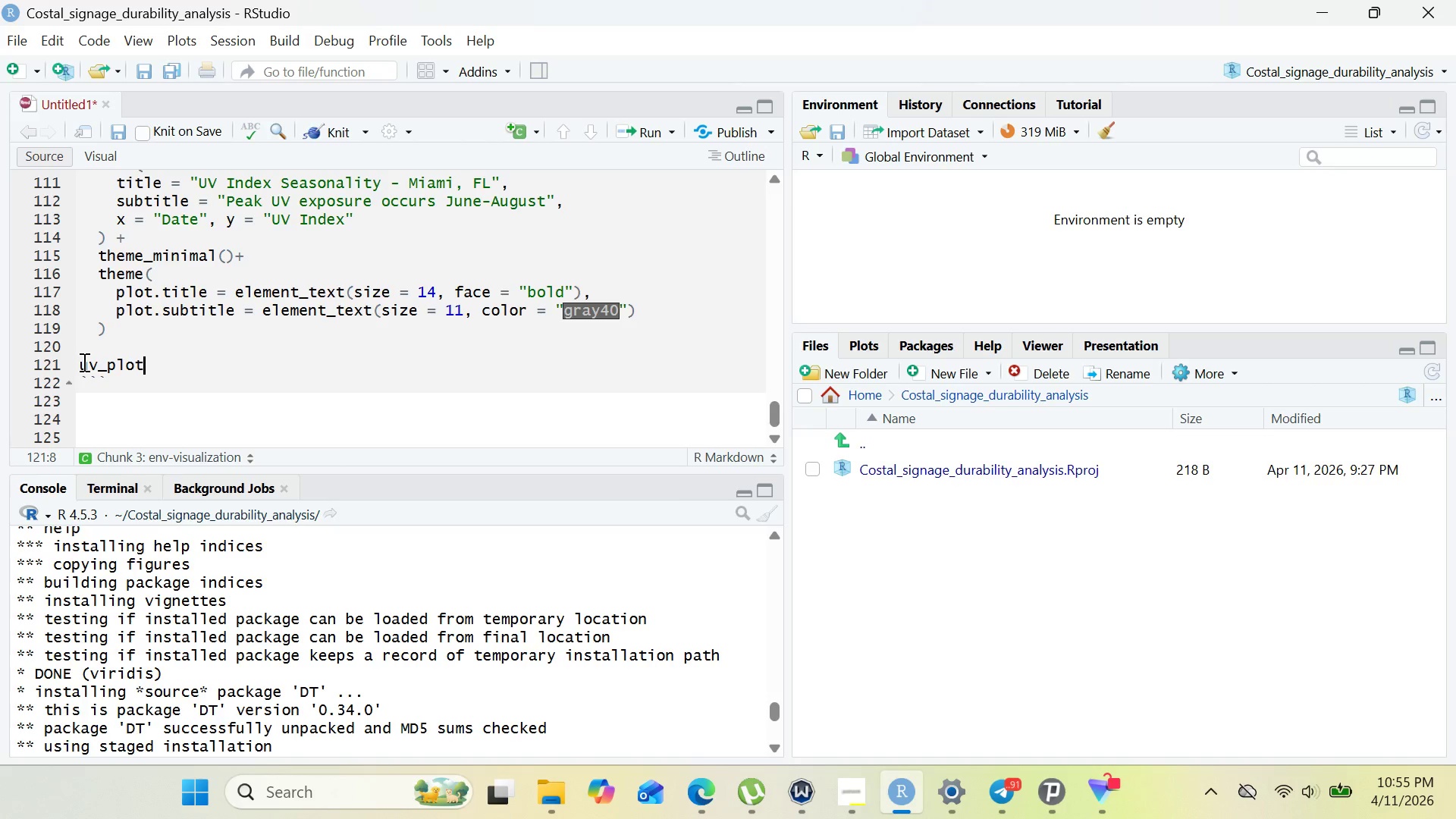 
left_click([820, 685])
 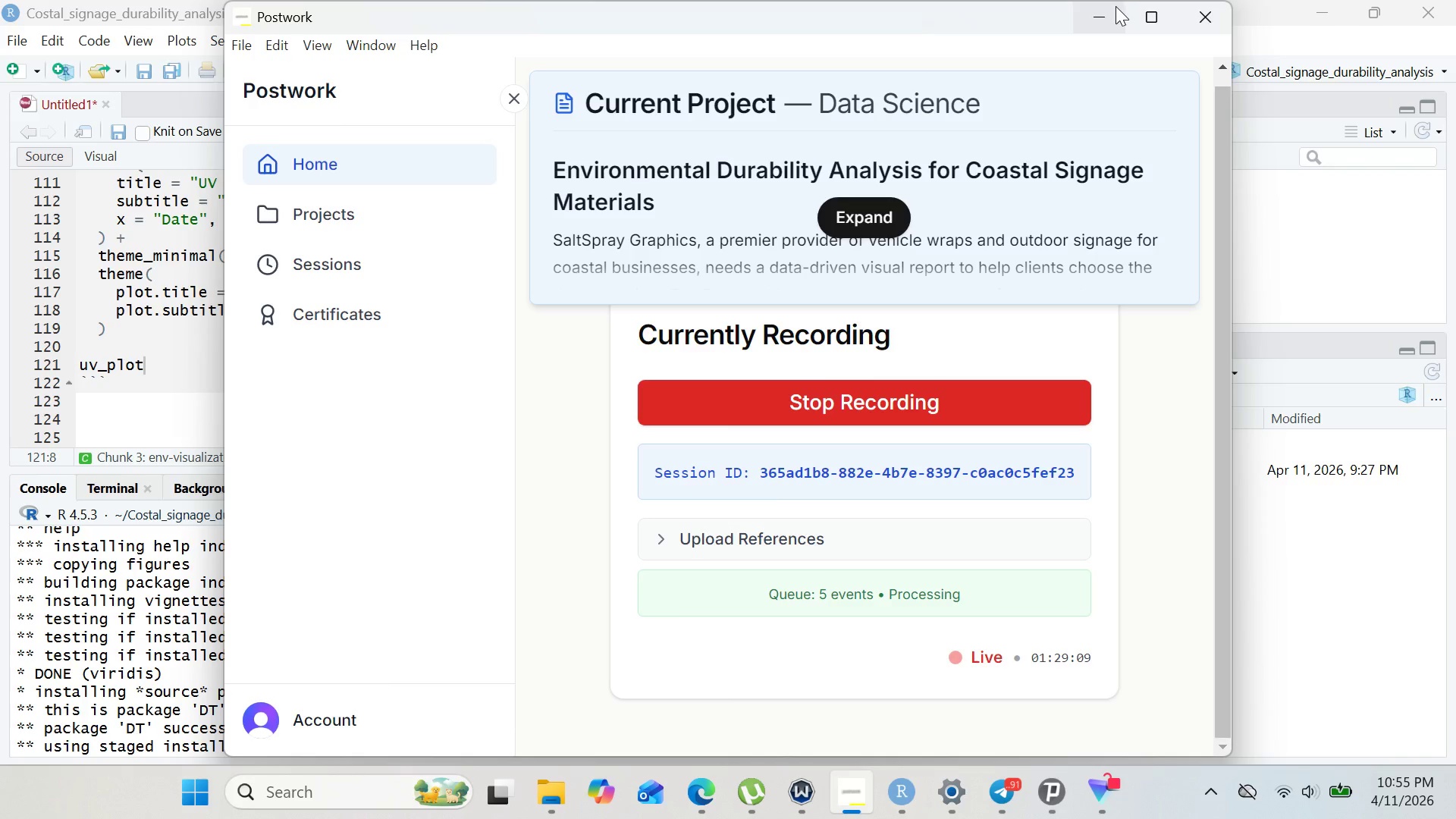 
left_click([1116, 6])
 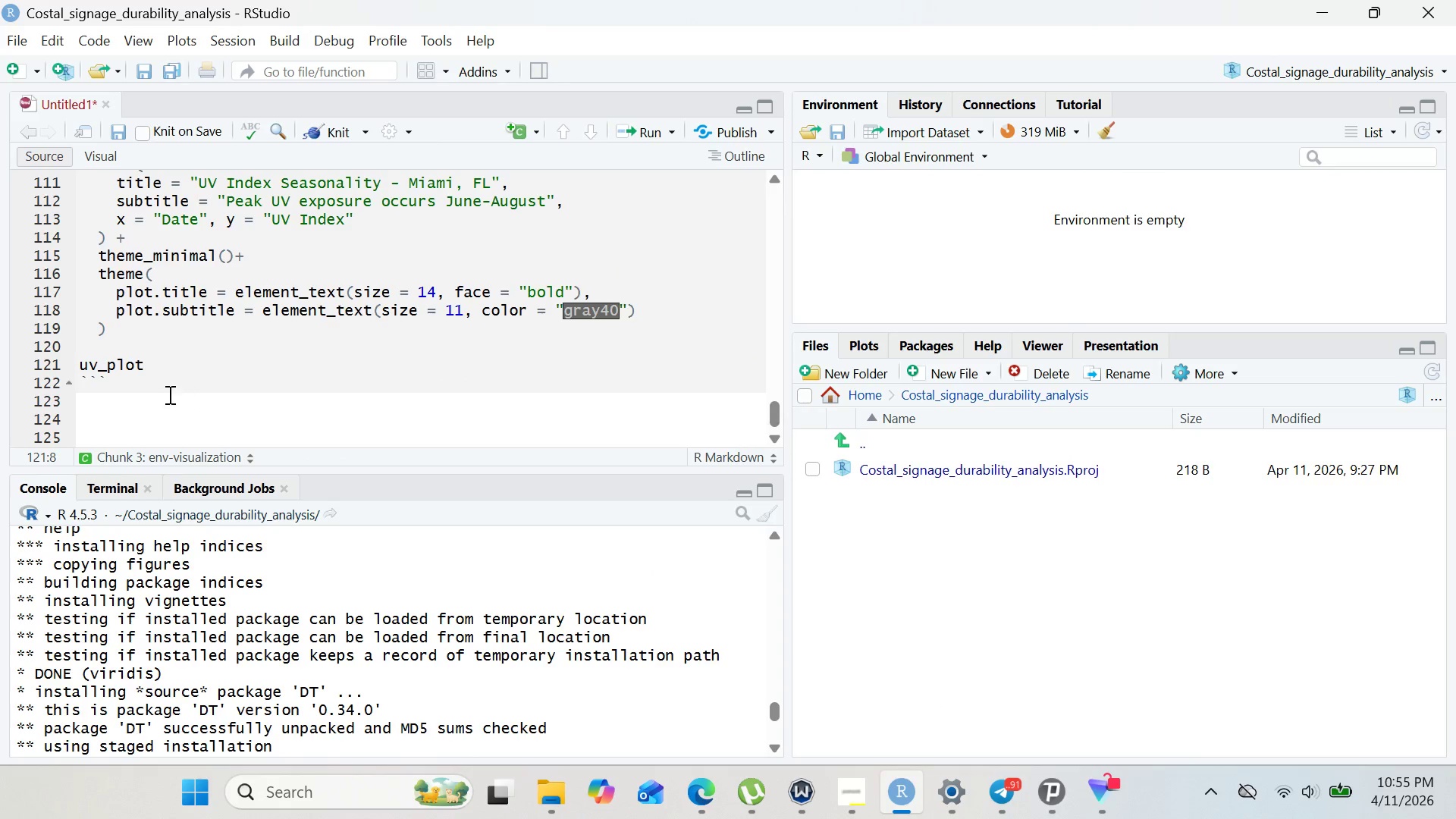 
left_click([110, 403])
 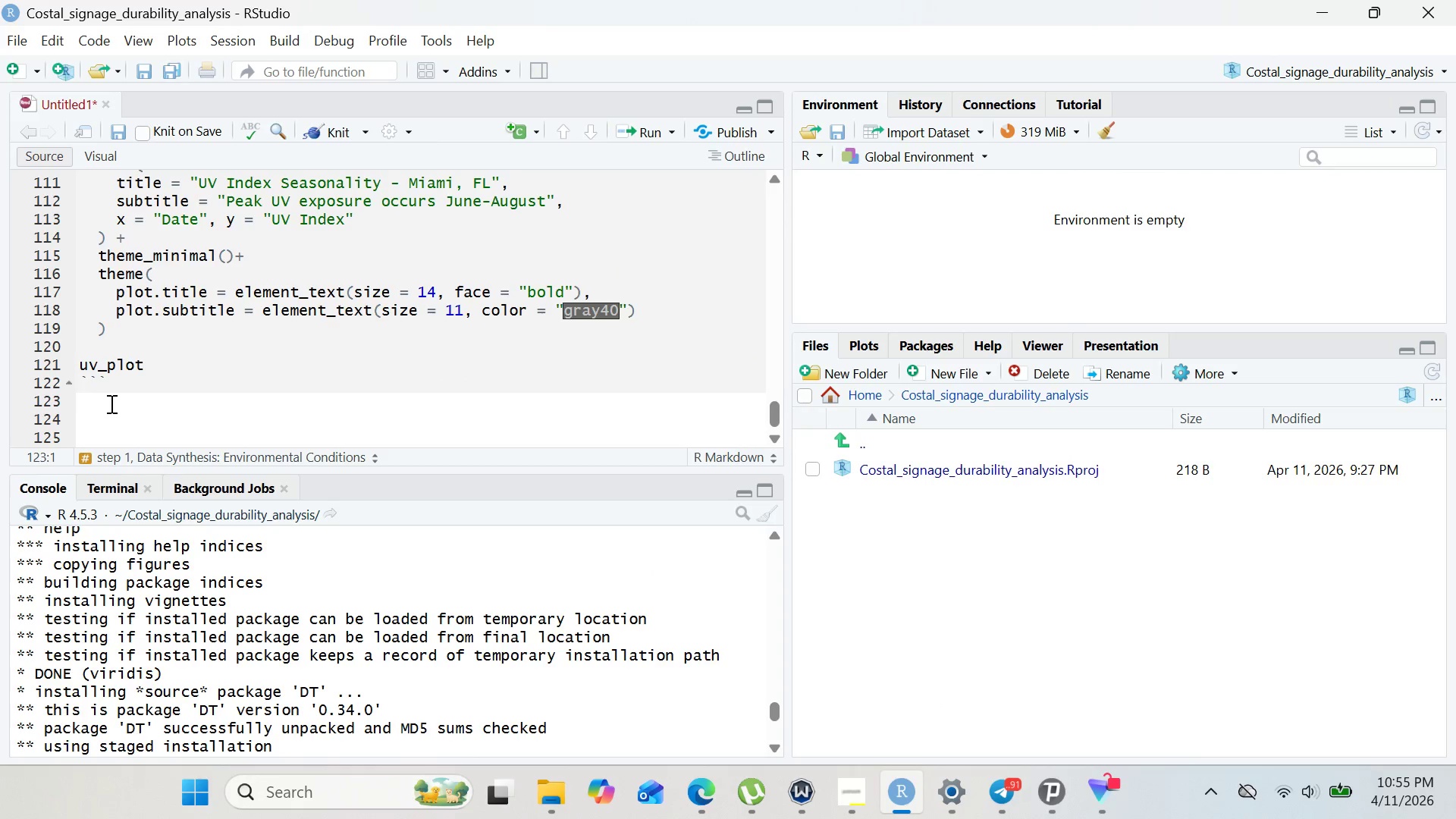 
key(Enter)
 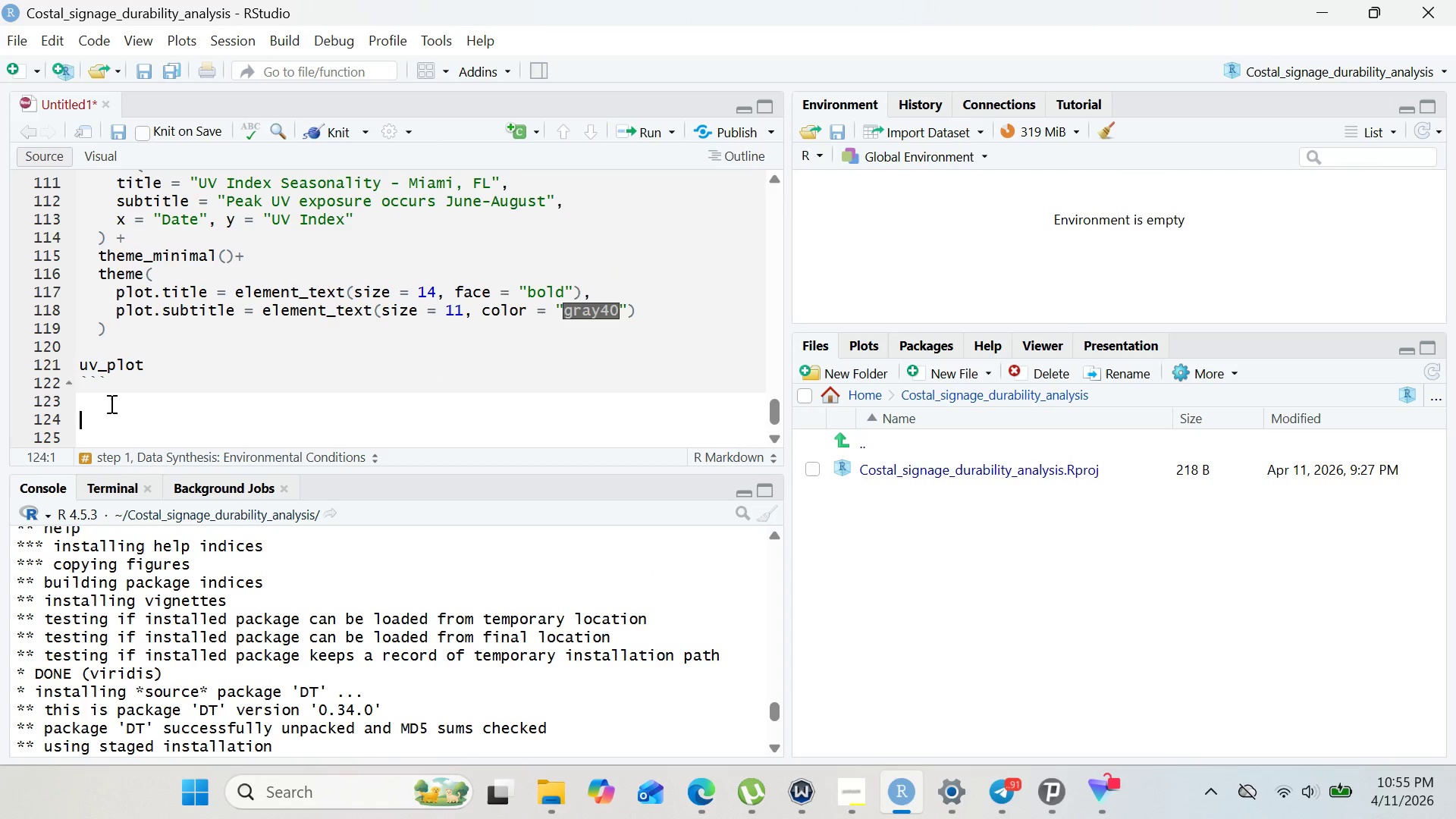 
type(## Step 2: DD)
key(Backspace)
type(urability Model )
key(Backspace)
type(: Material S)
key(Backspace)
type(Degraation)
 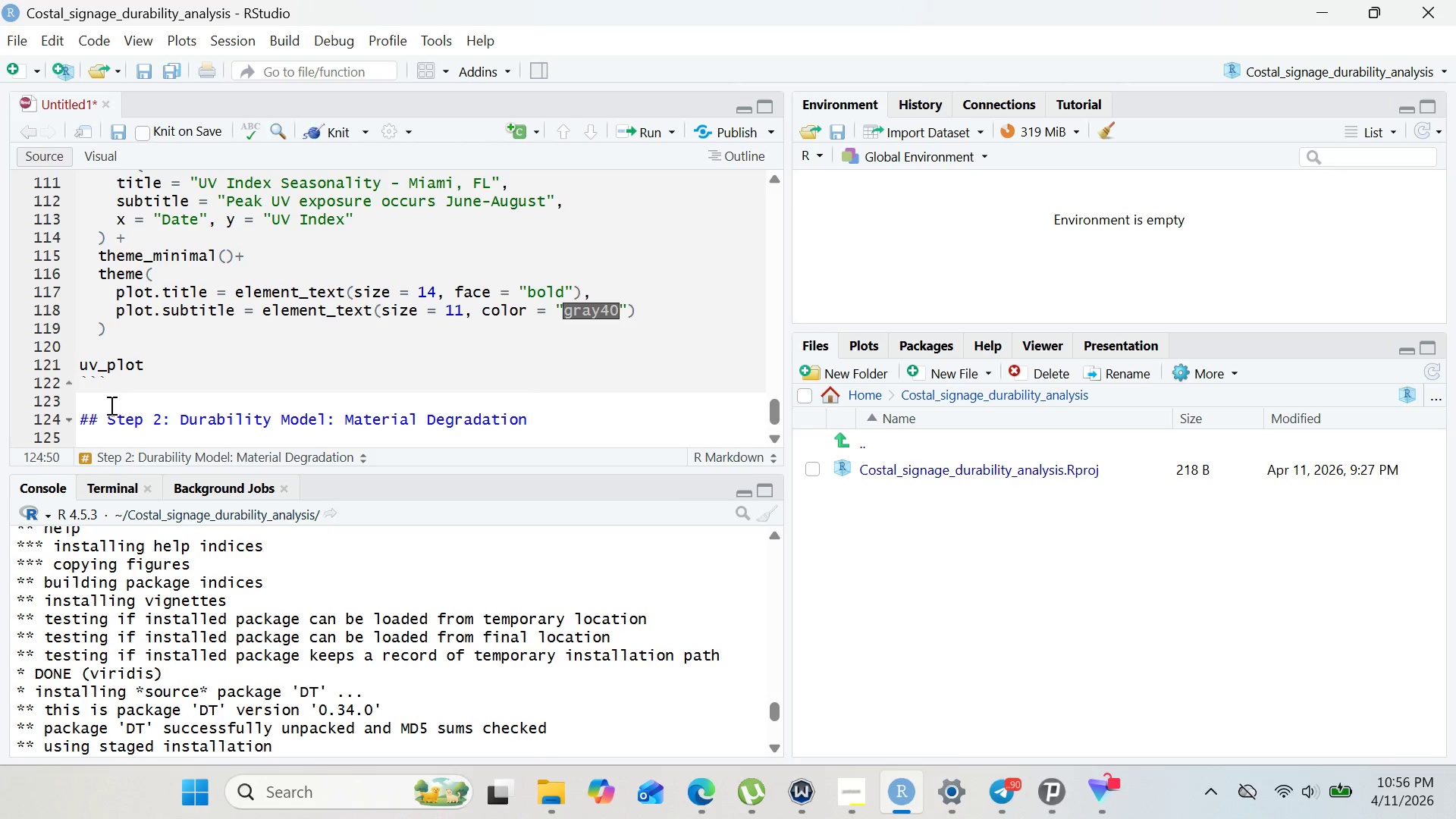 